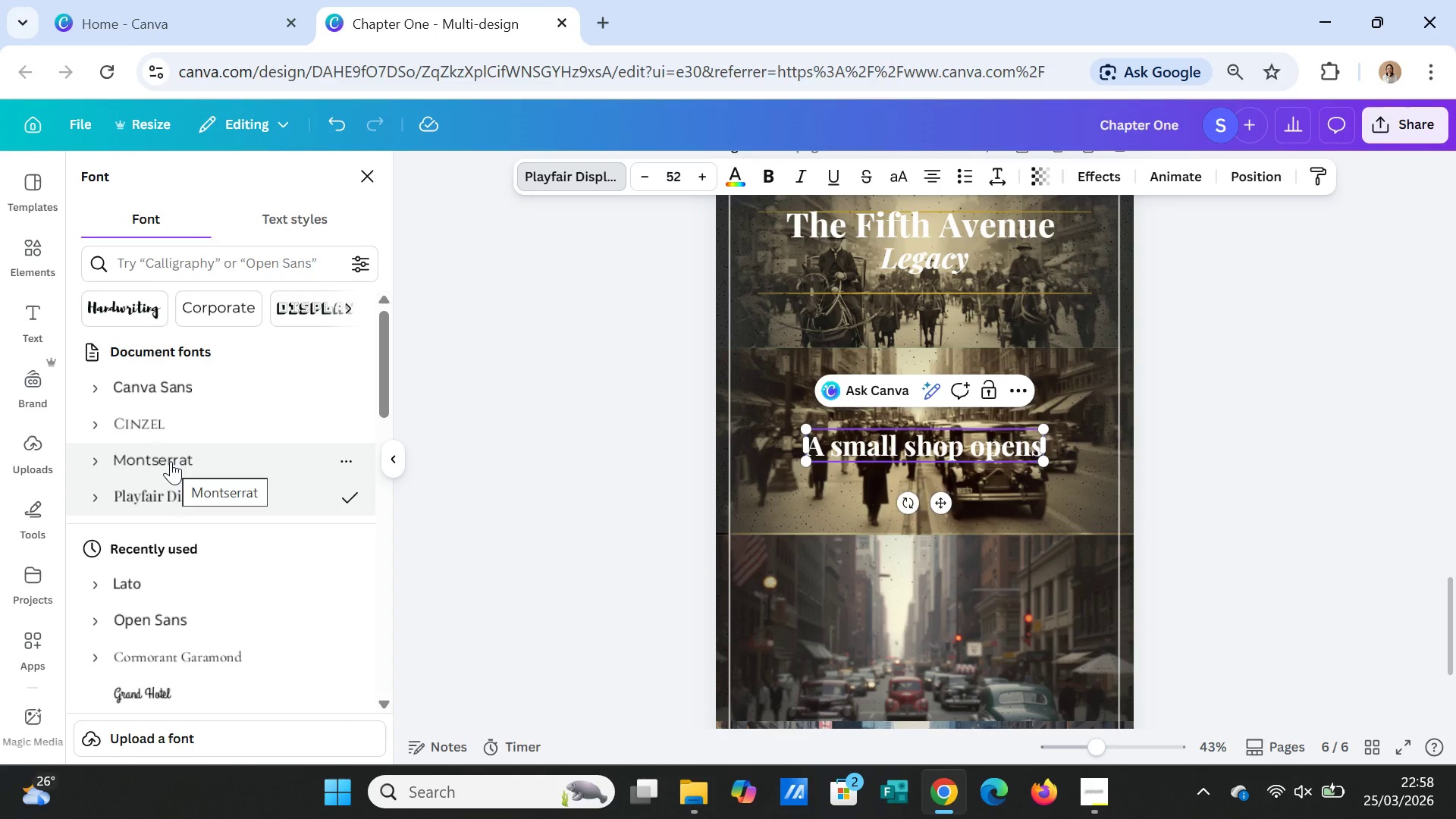 
left_click([171, 461])
 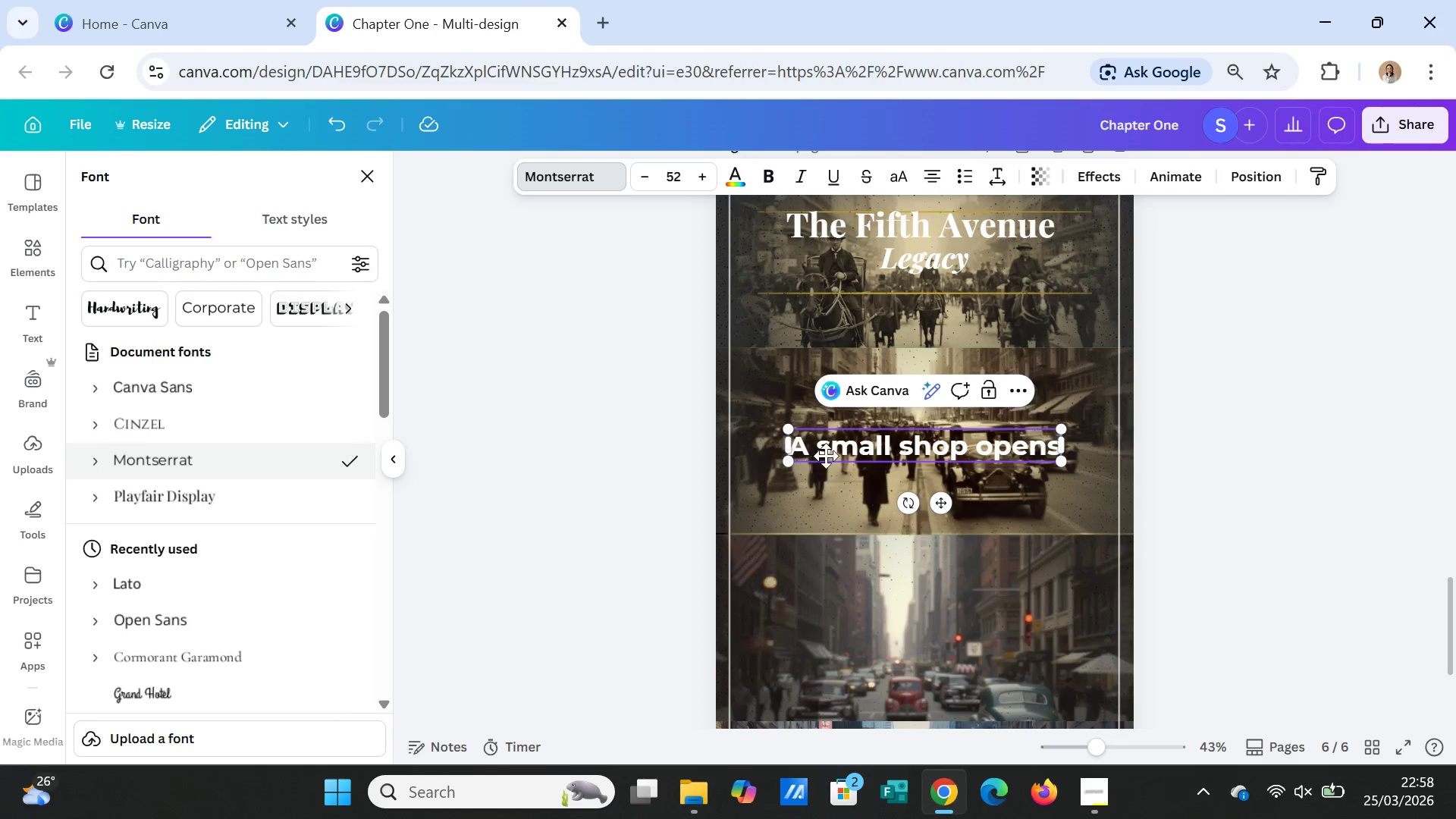 
scroll: coordinate [1207, 392], scroll_direction: up, amount: 3.0
 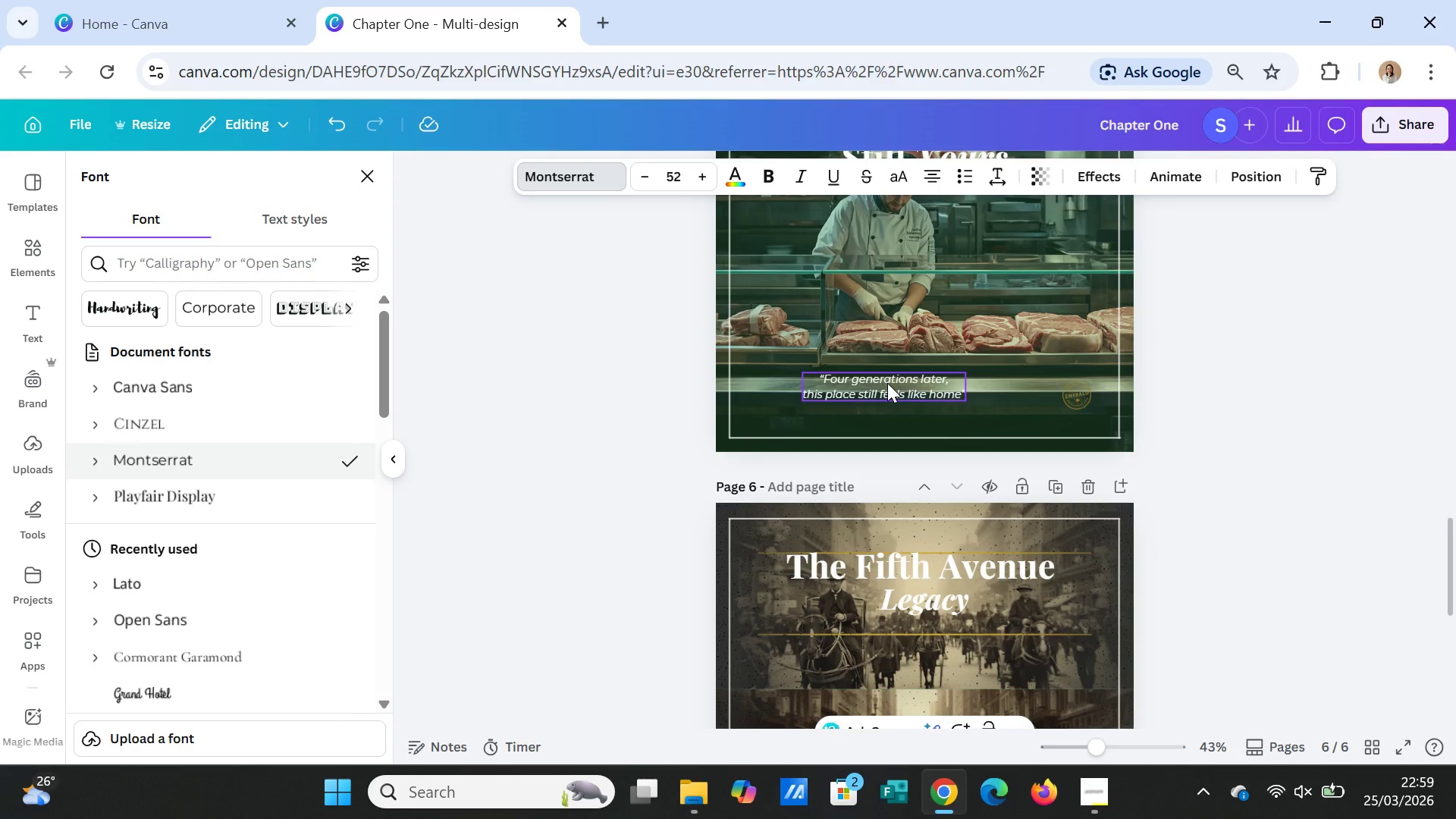 
left_click([887, 383])
 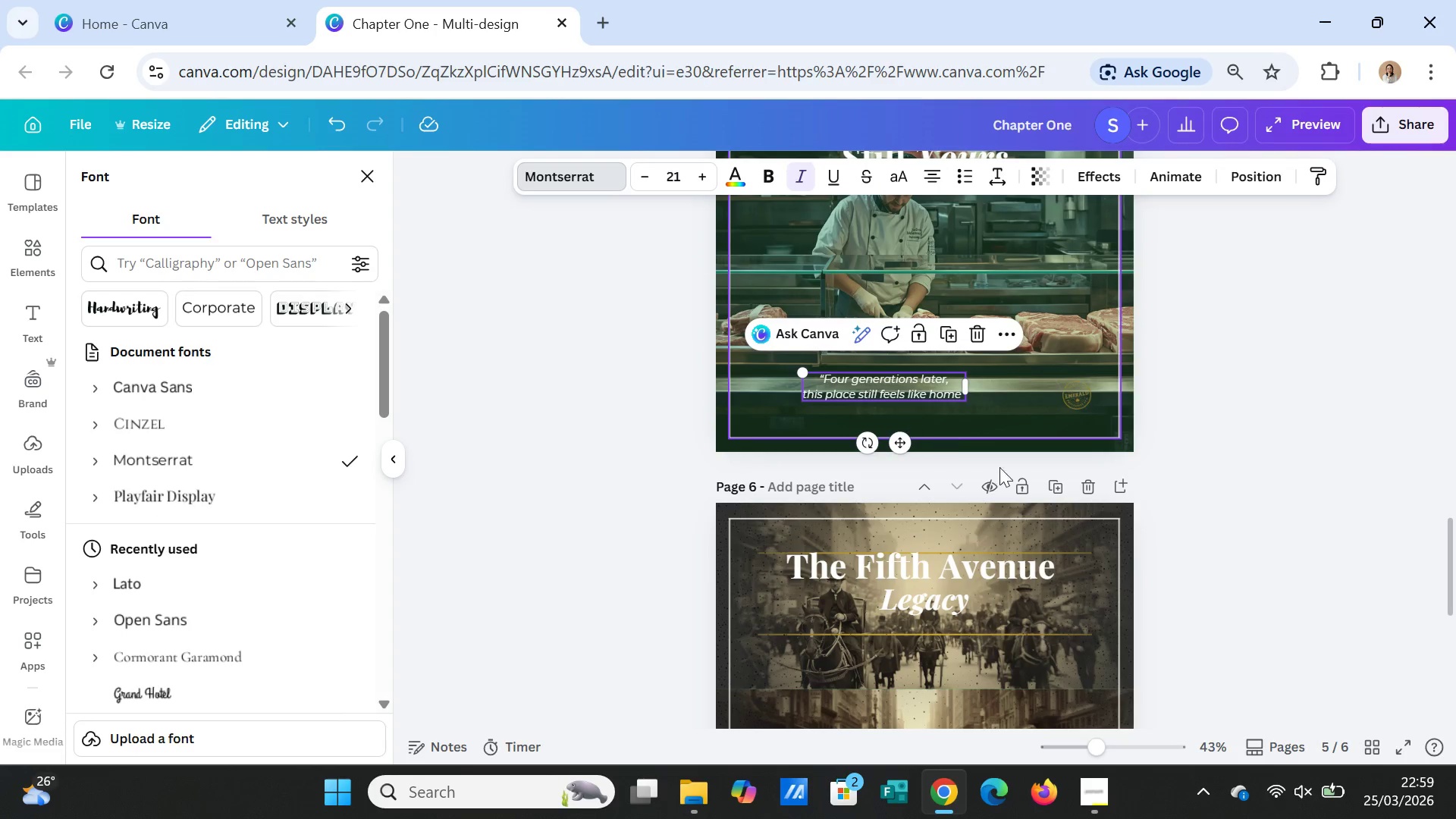 
scroll: coordinate [1075, 515], scroll_direction: down, amount: 2.0
 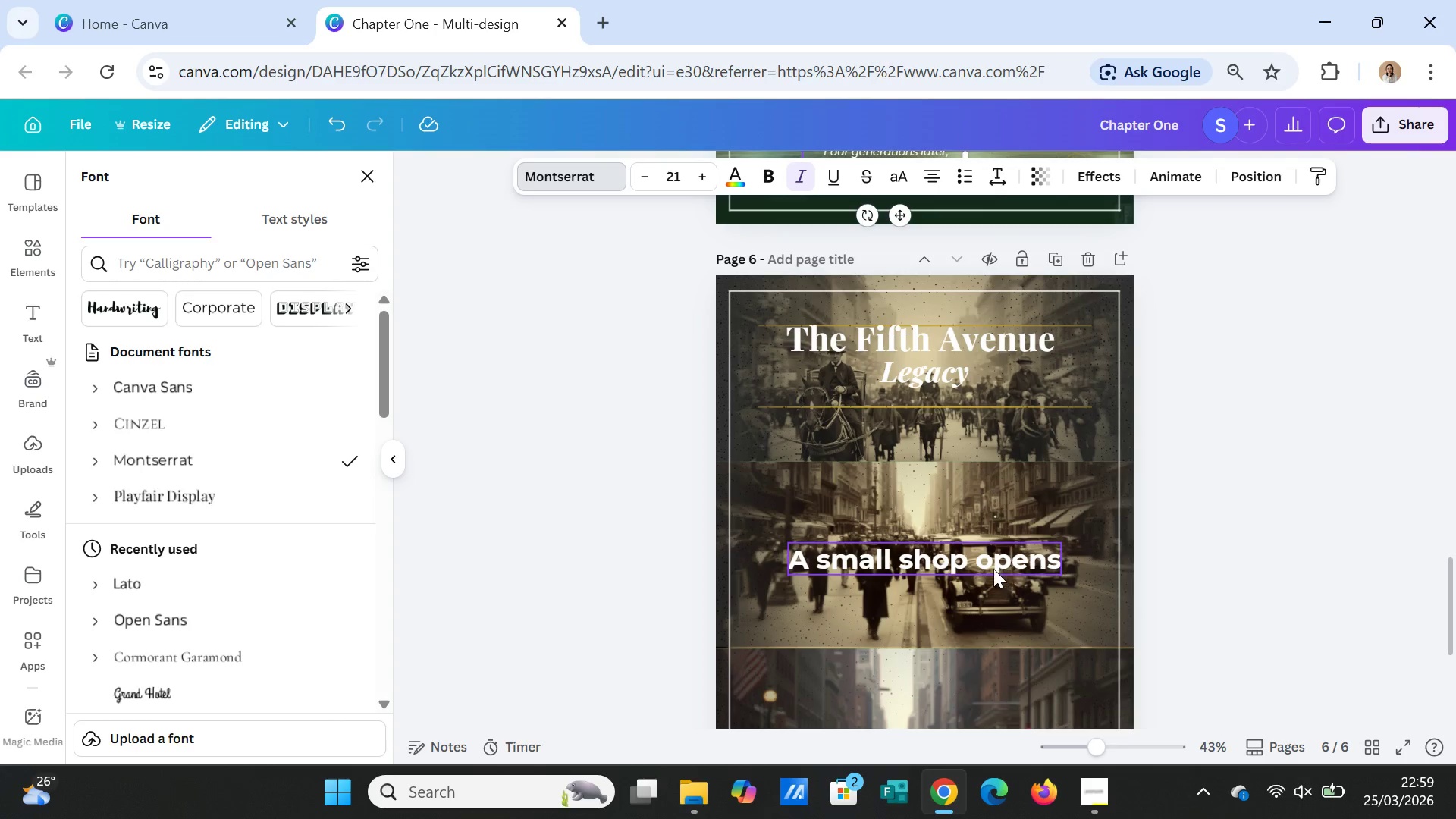 
left_click([993, 569])
 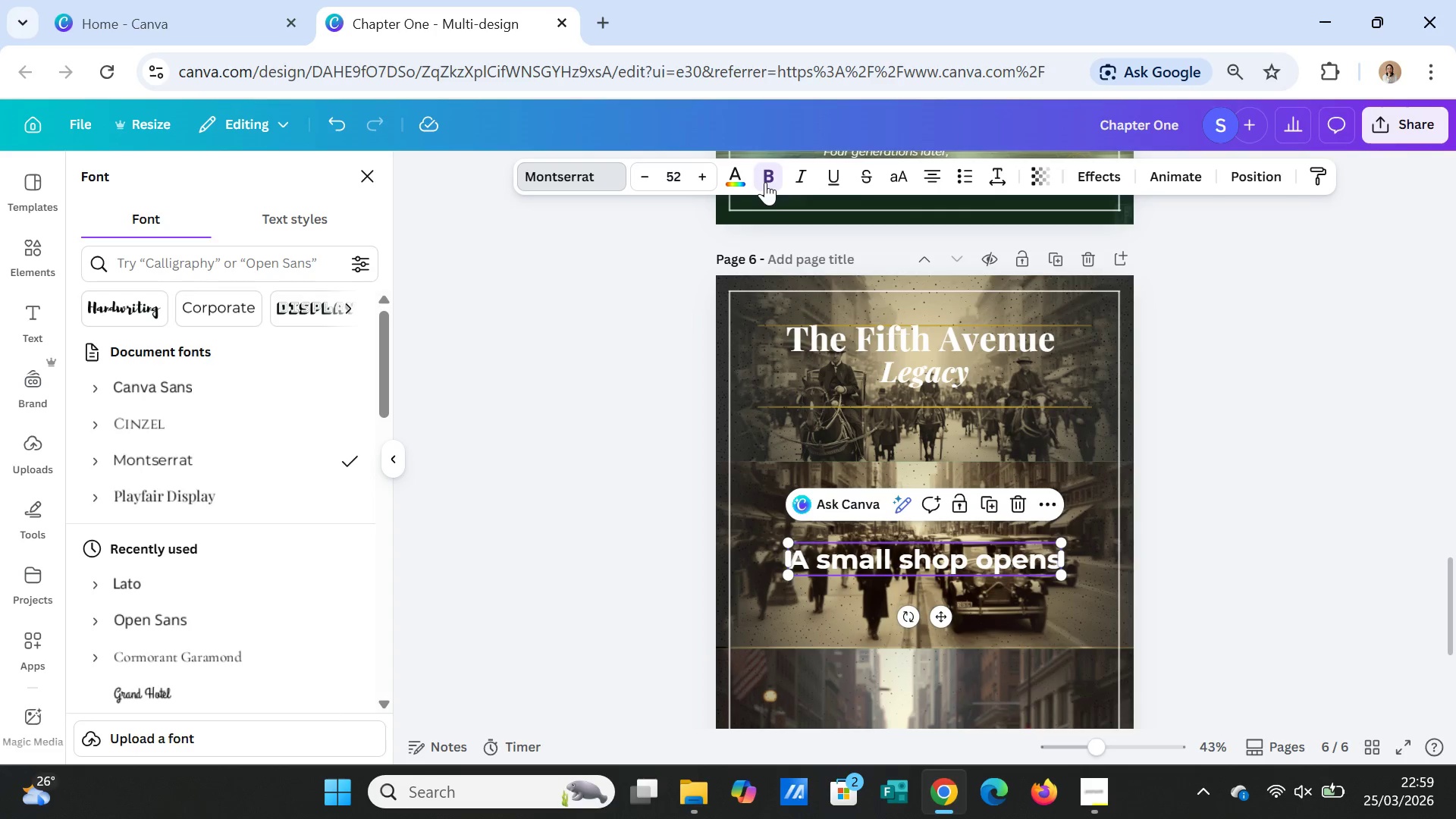 
left_click([765, 182])
 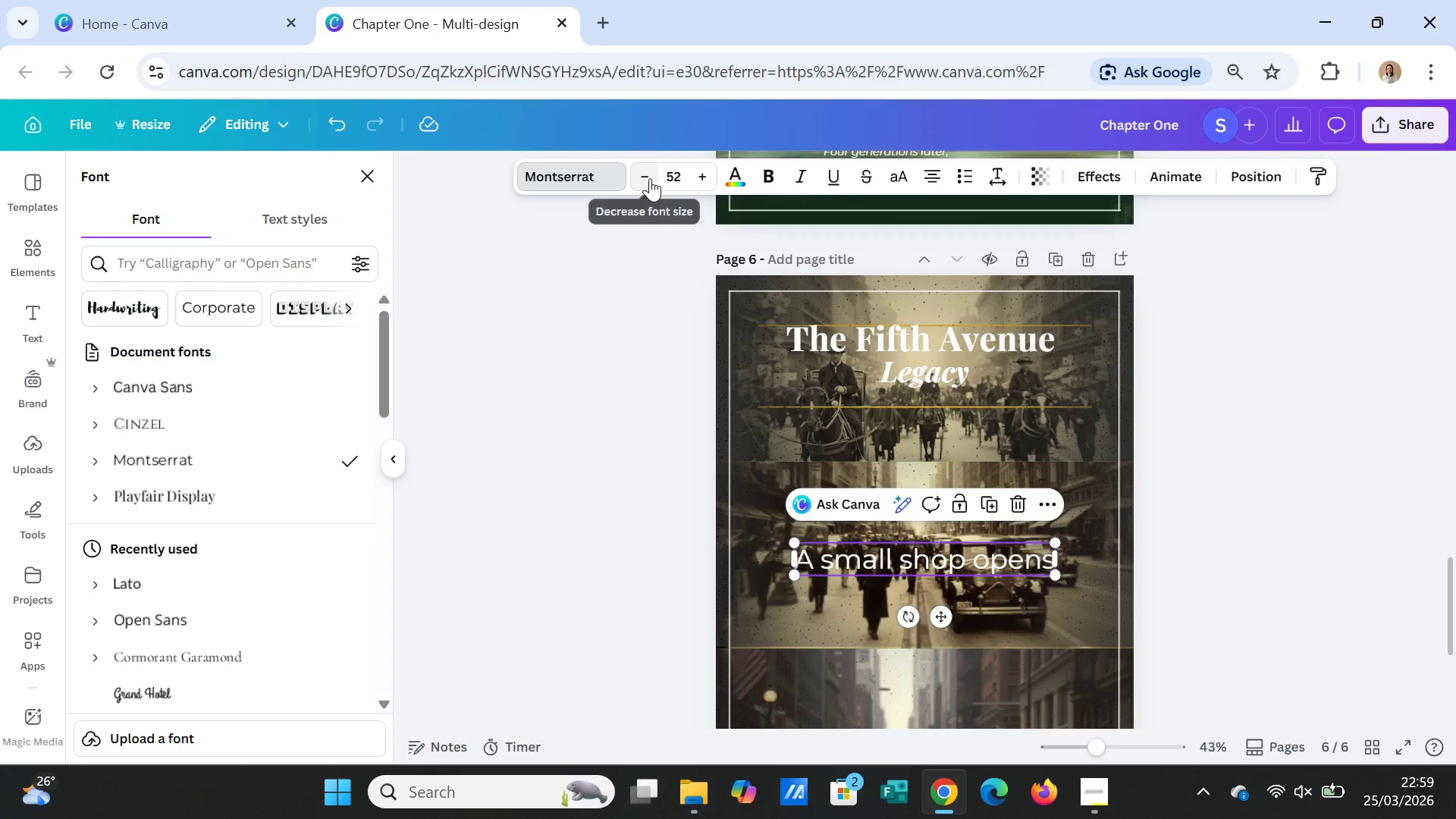 
double_click([649, 178])
 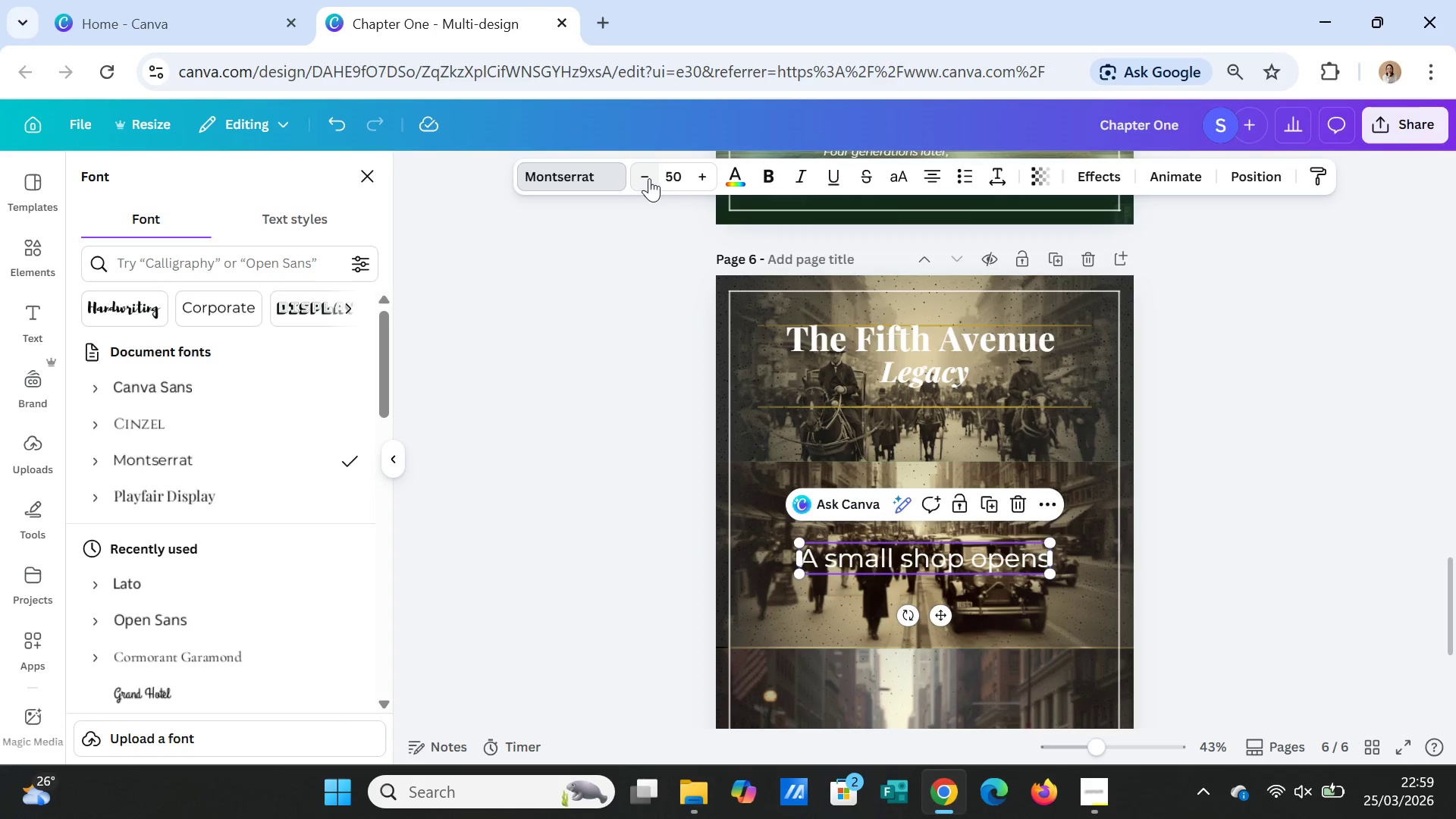 
triple_click([649, 178])
 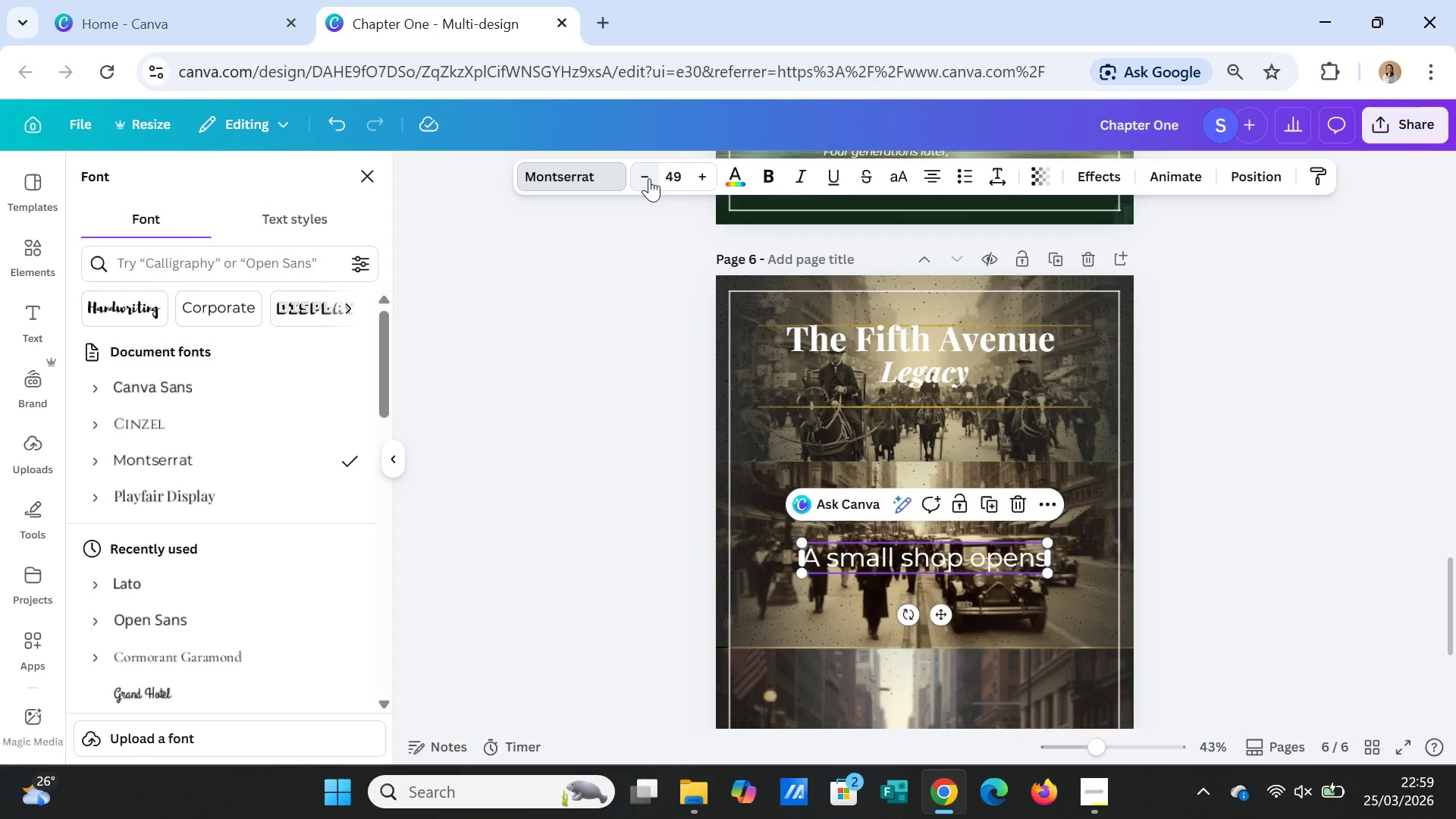 
triple_click([649, 178])
 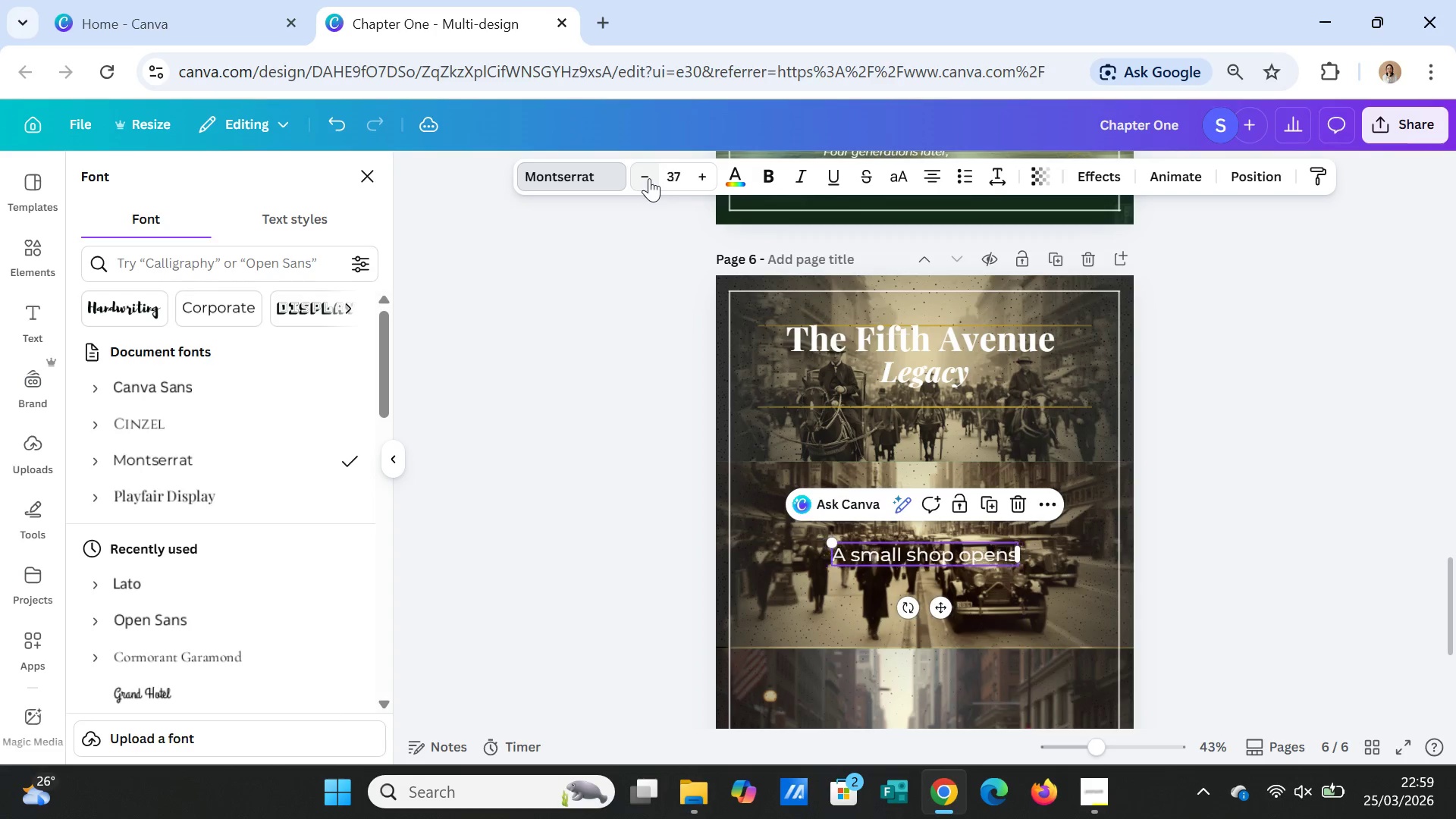 
triple_click([649, 178])
 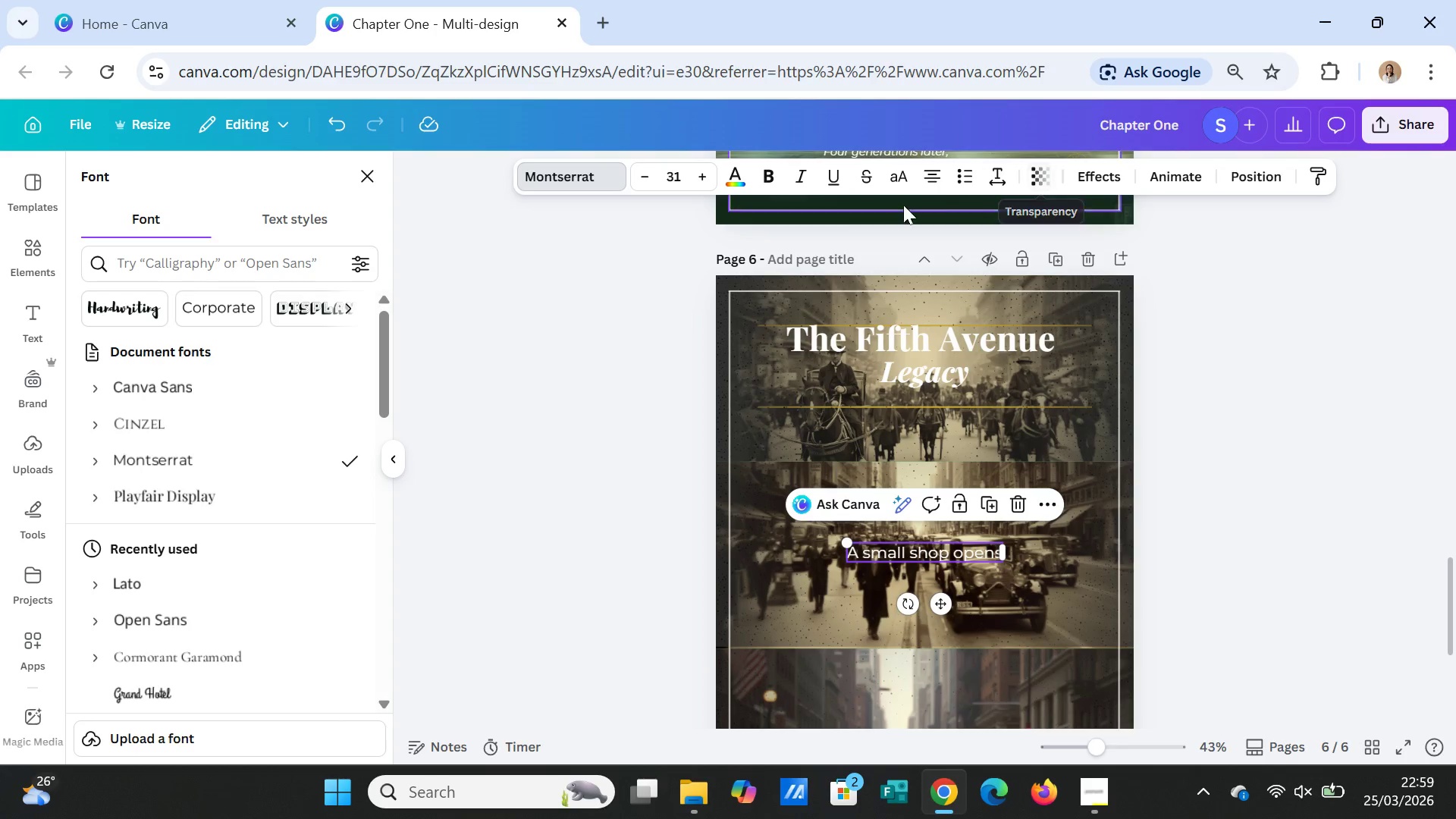 
wait(7.94)
 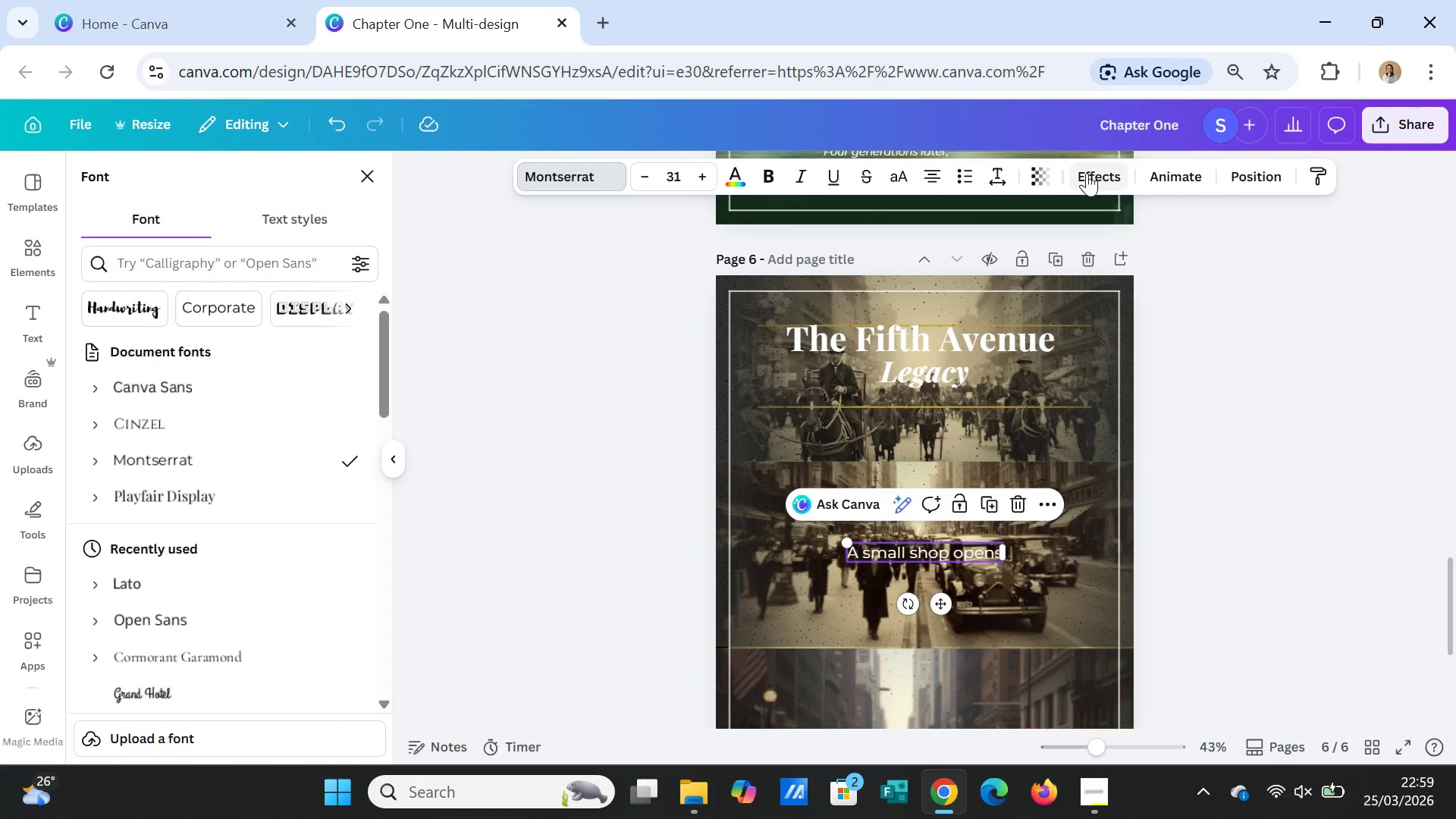 
left_click([1002, 168])
 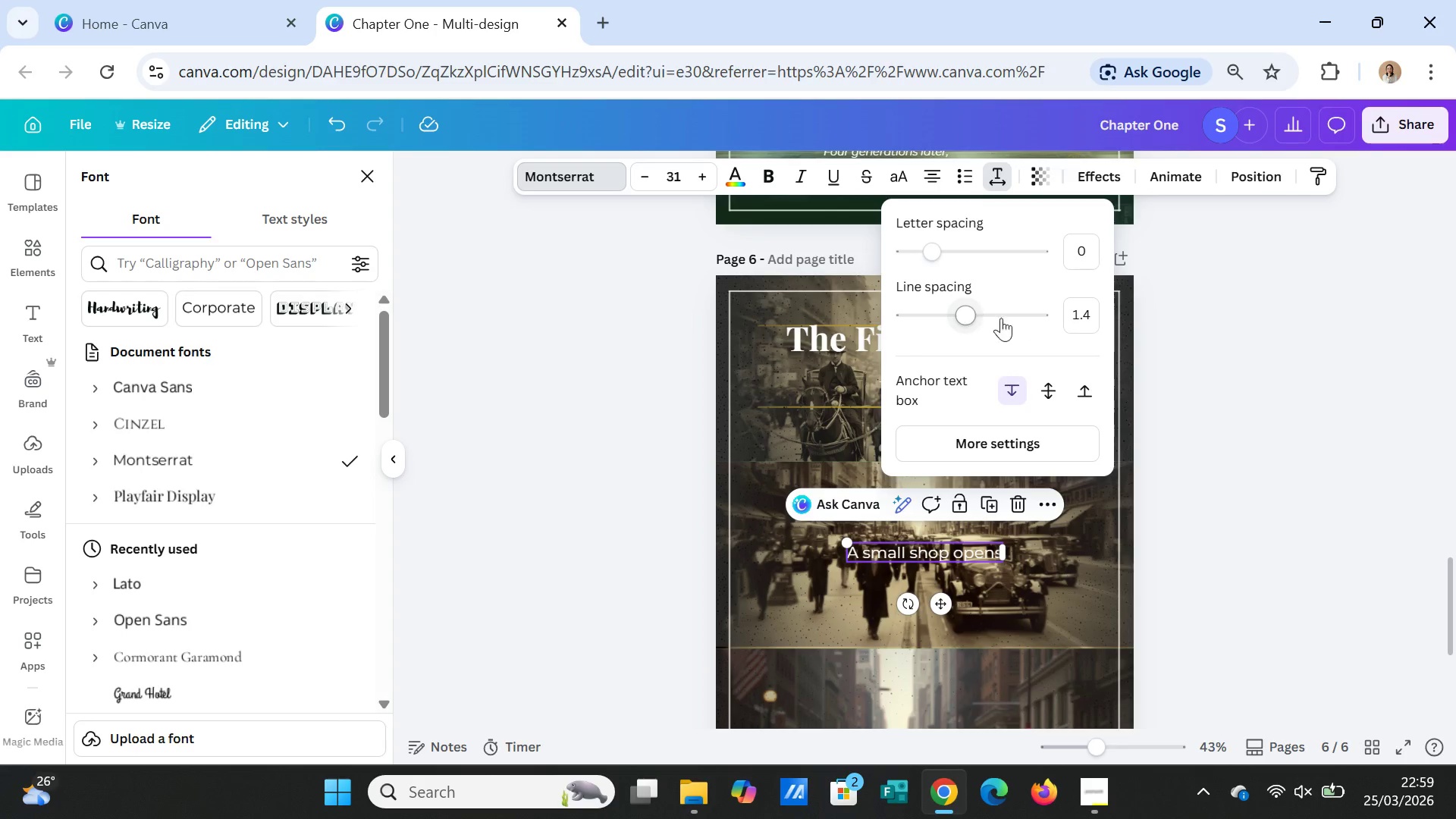 
left_click([1200, 369])
 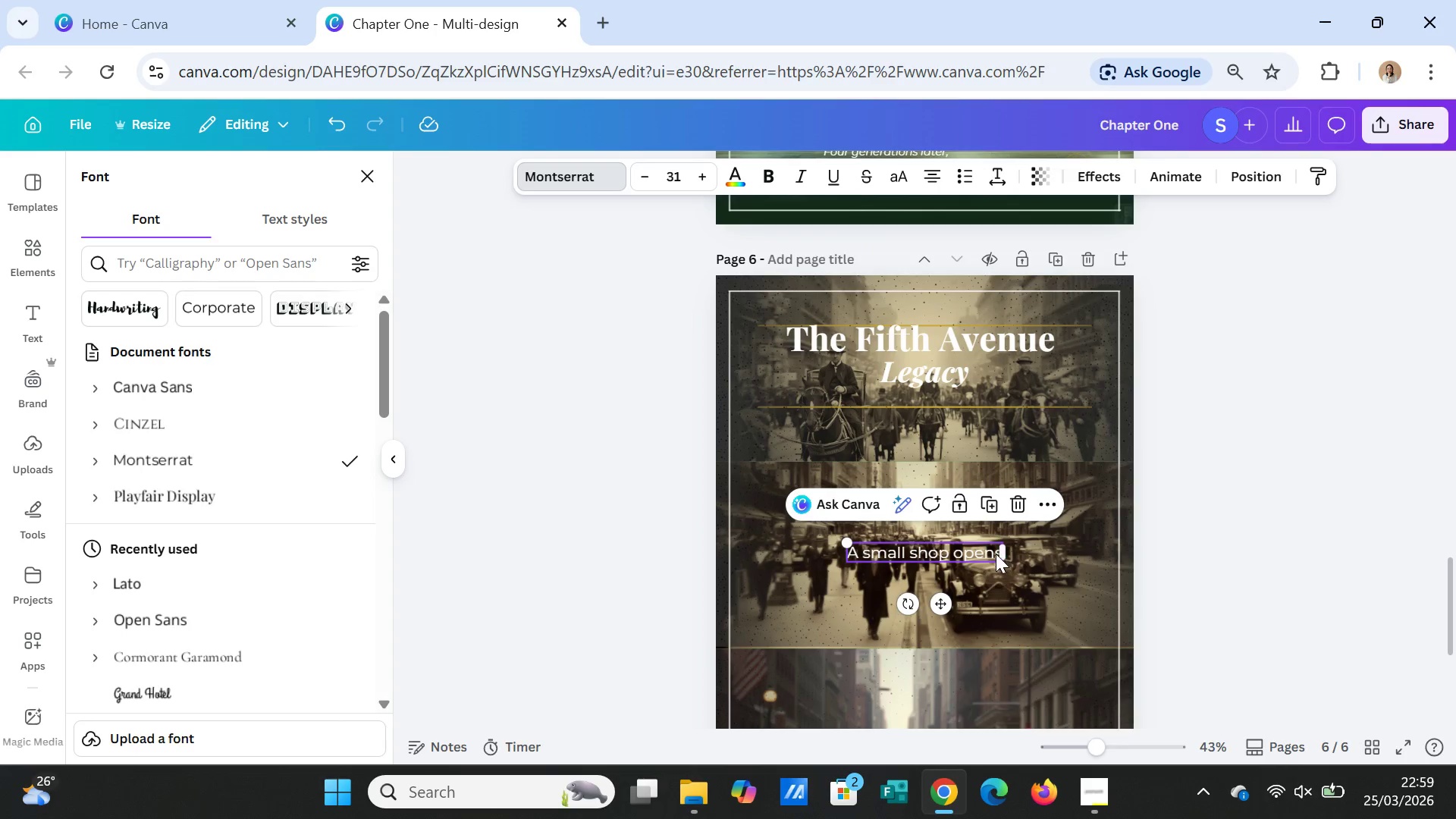 
left_click([988, 554])
 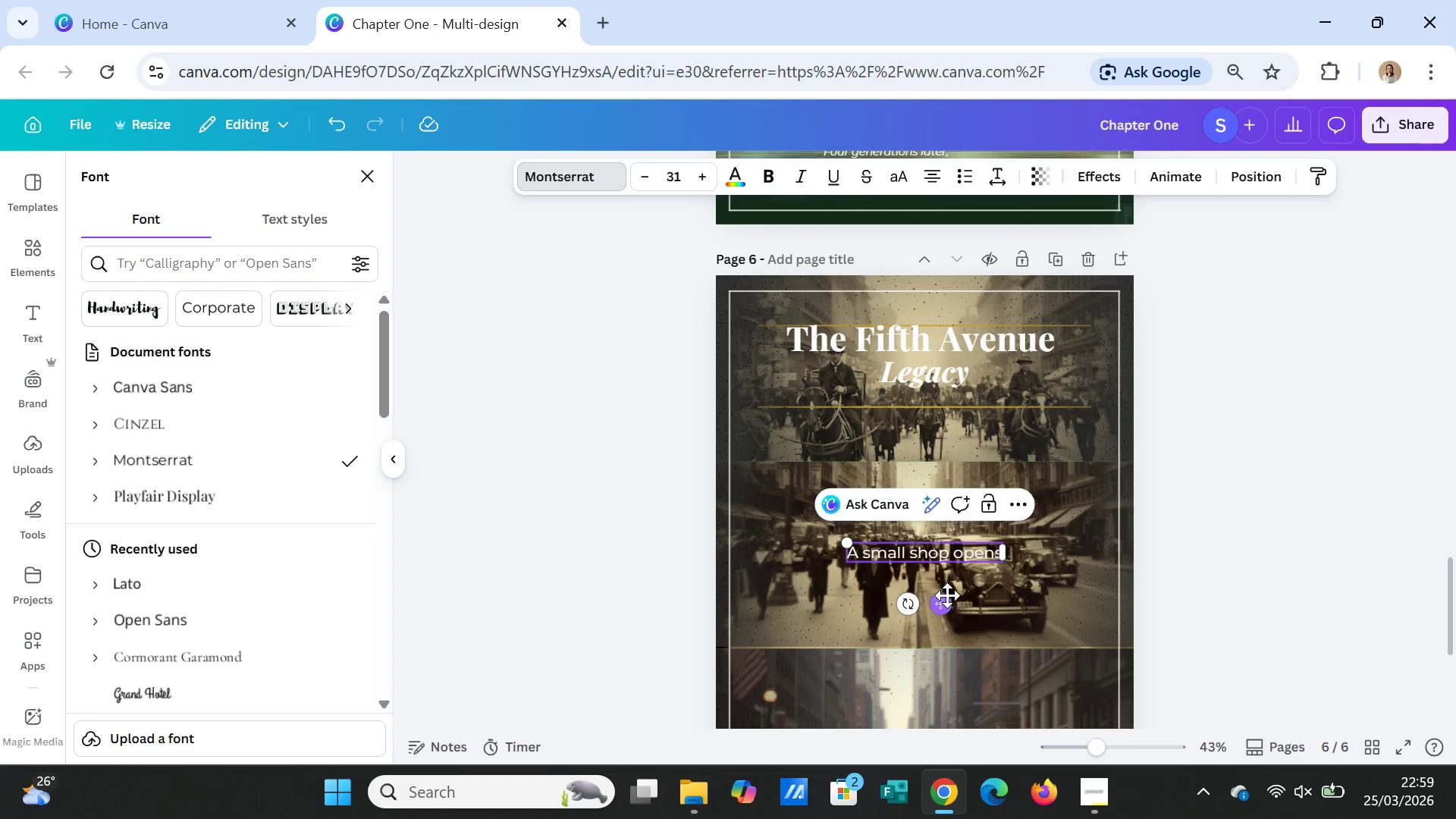 
left_click_drag(start_coordinate=[947, 595], to_coordinate=[1037, 489])
 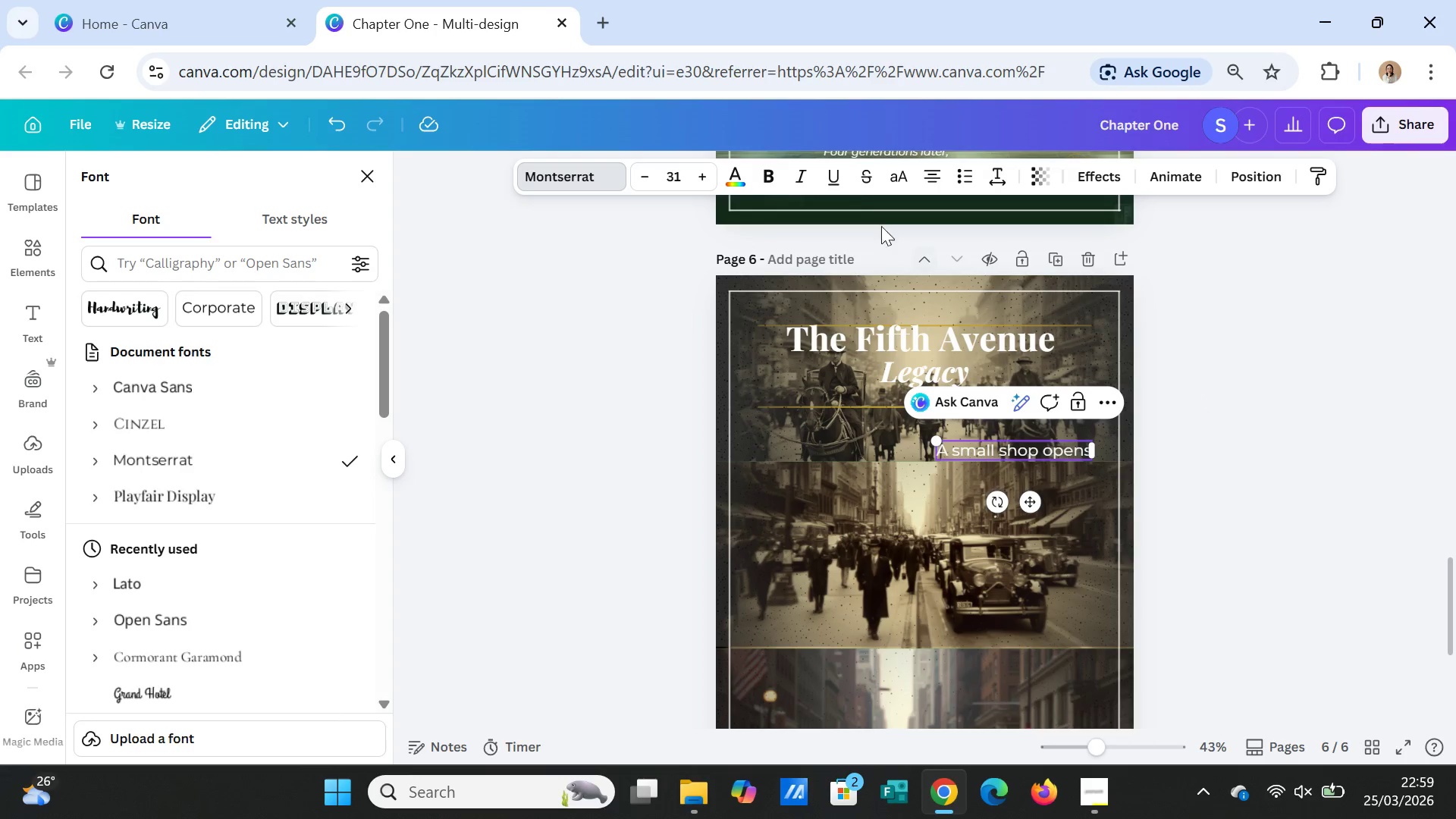 
left_click([806, 172])
 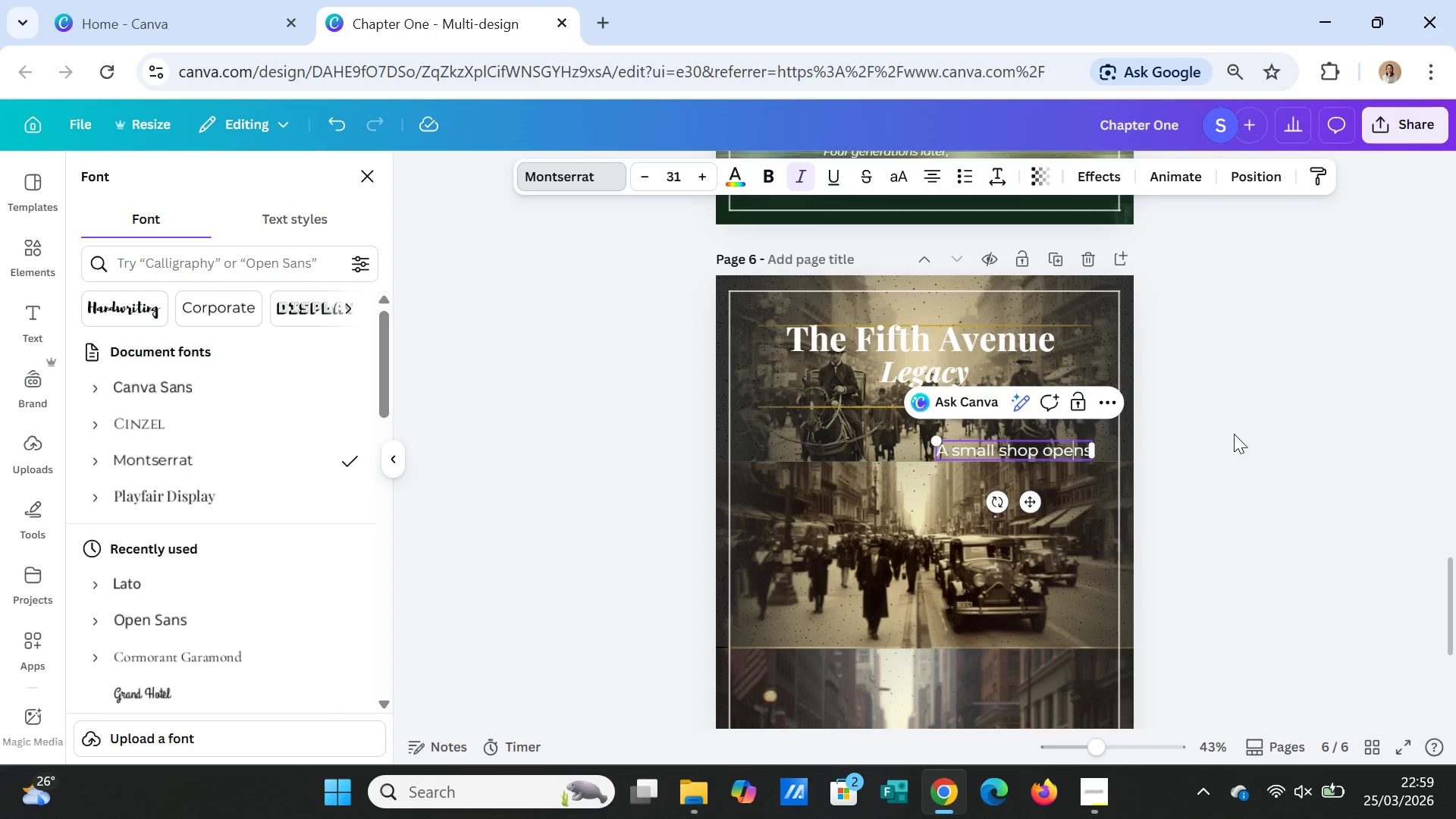 
left_click([1242, 438])
 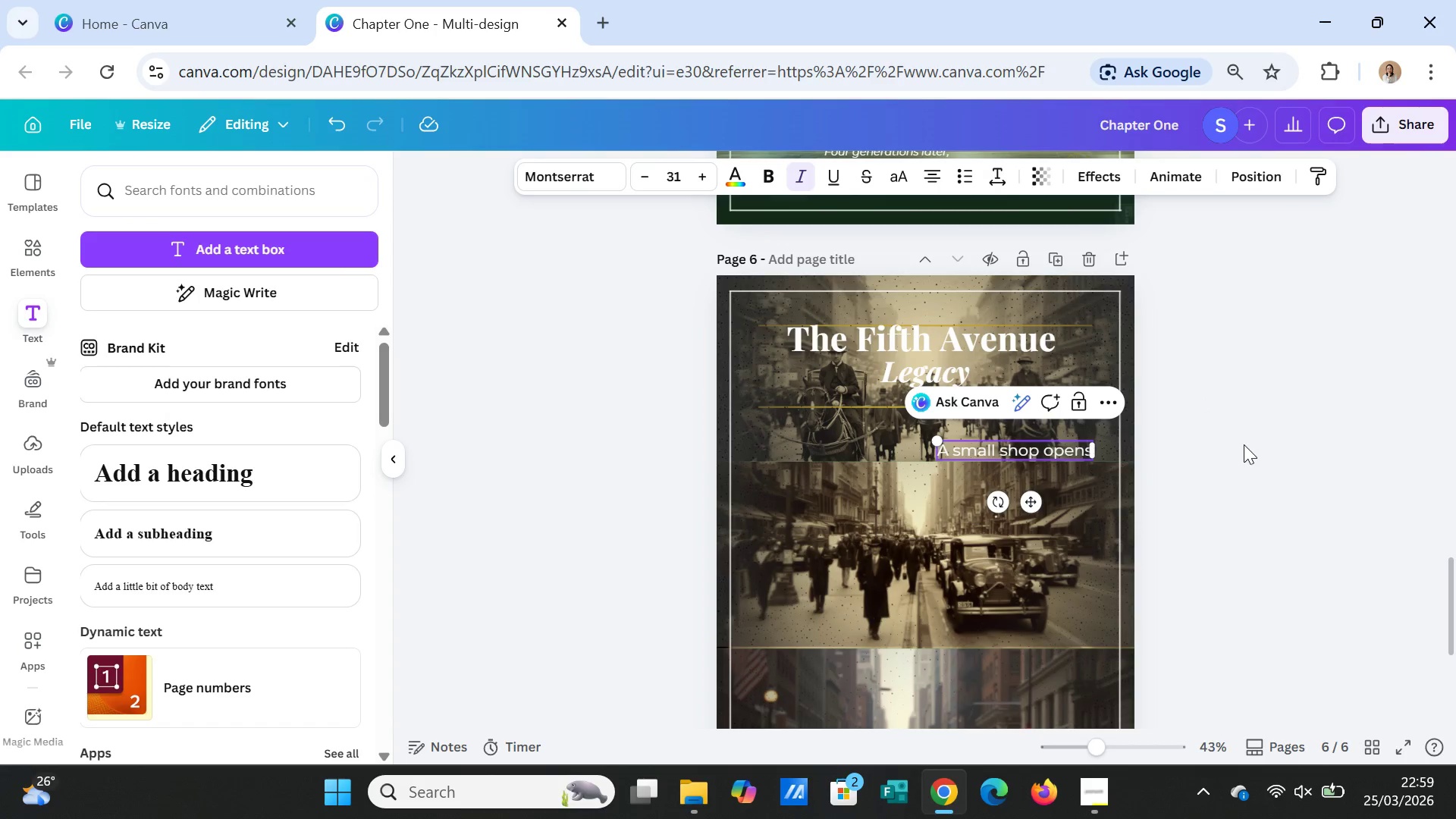 
left_click([1245, 452])
 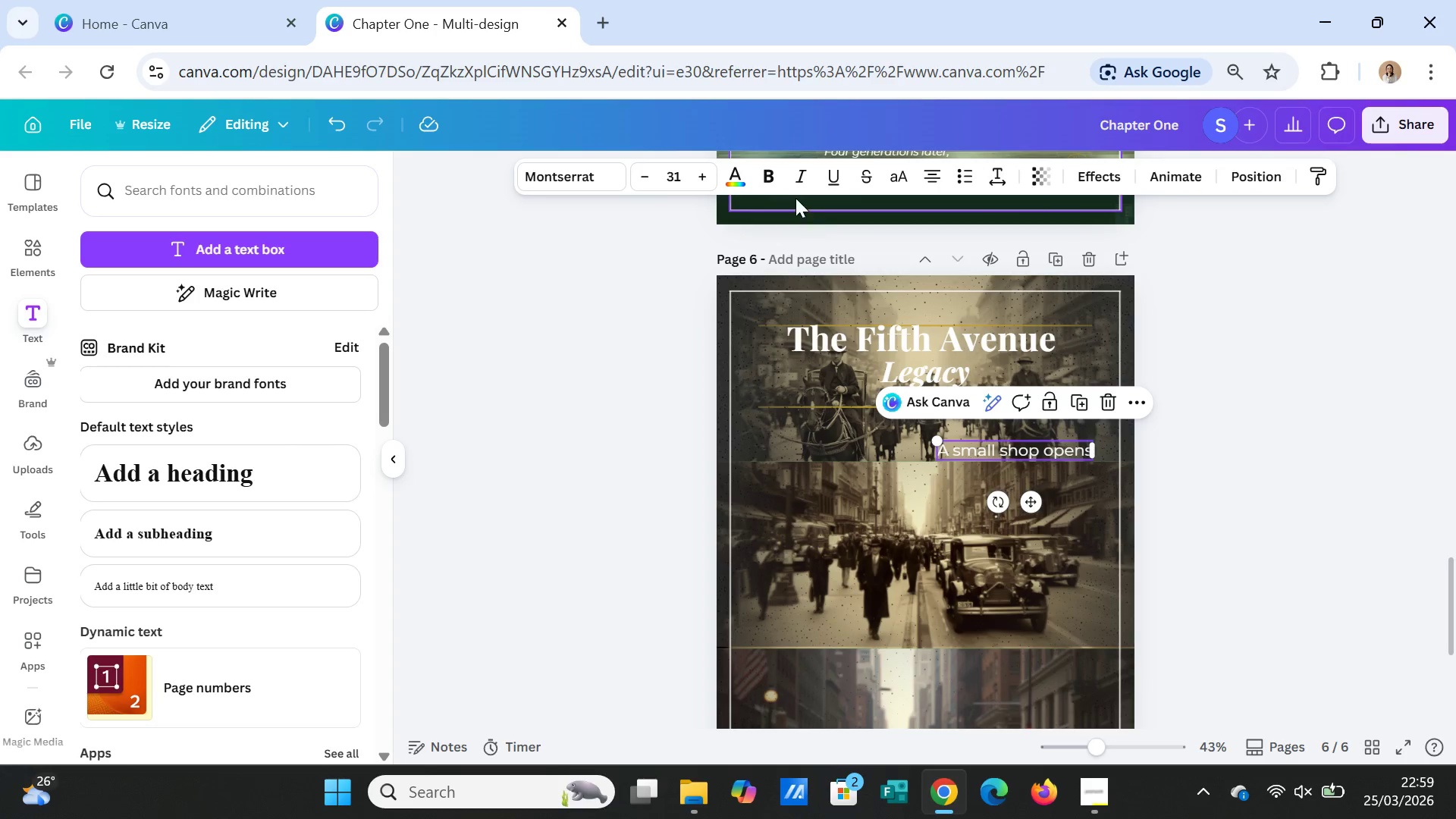 
left_click([791, 174])
 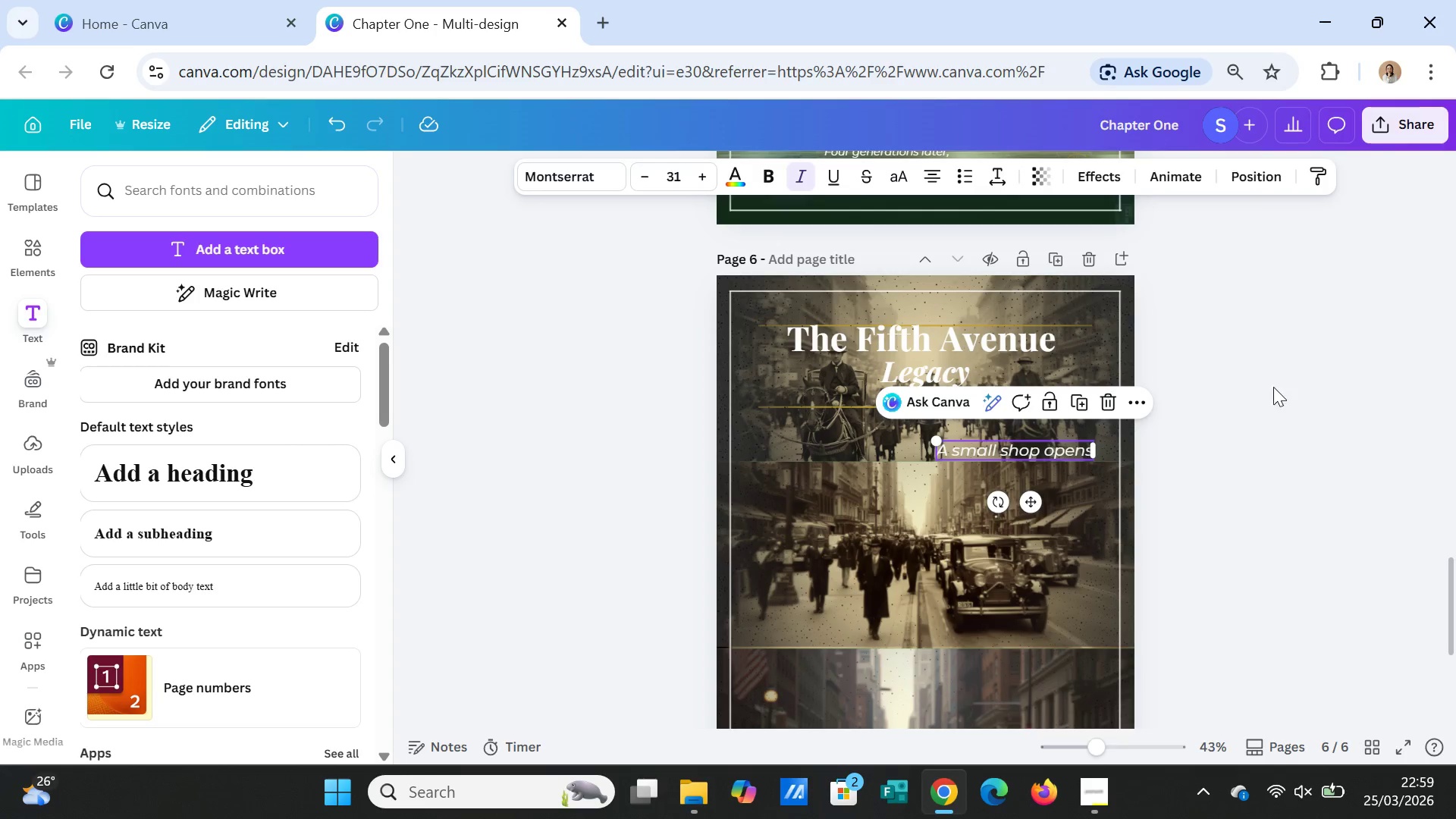 
left_click([1275, 389])
 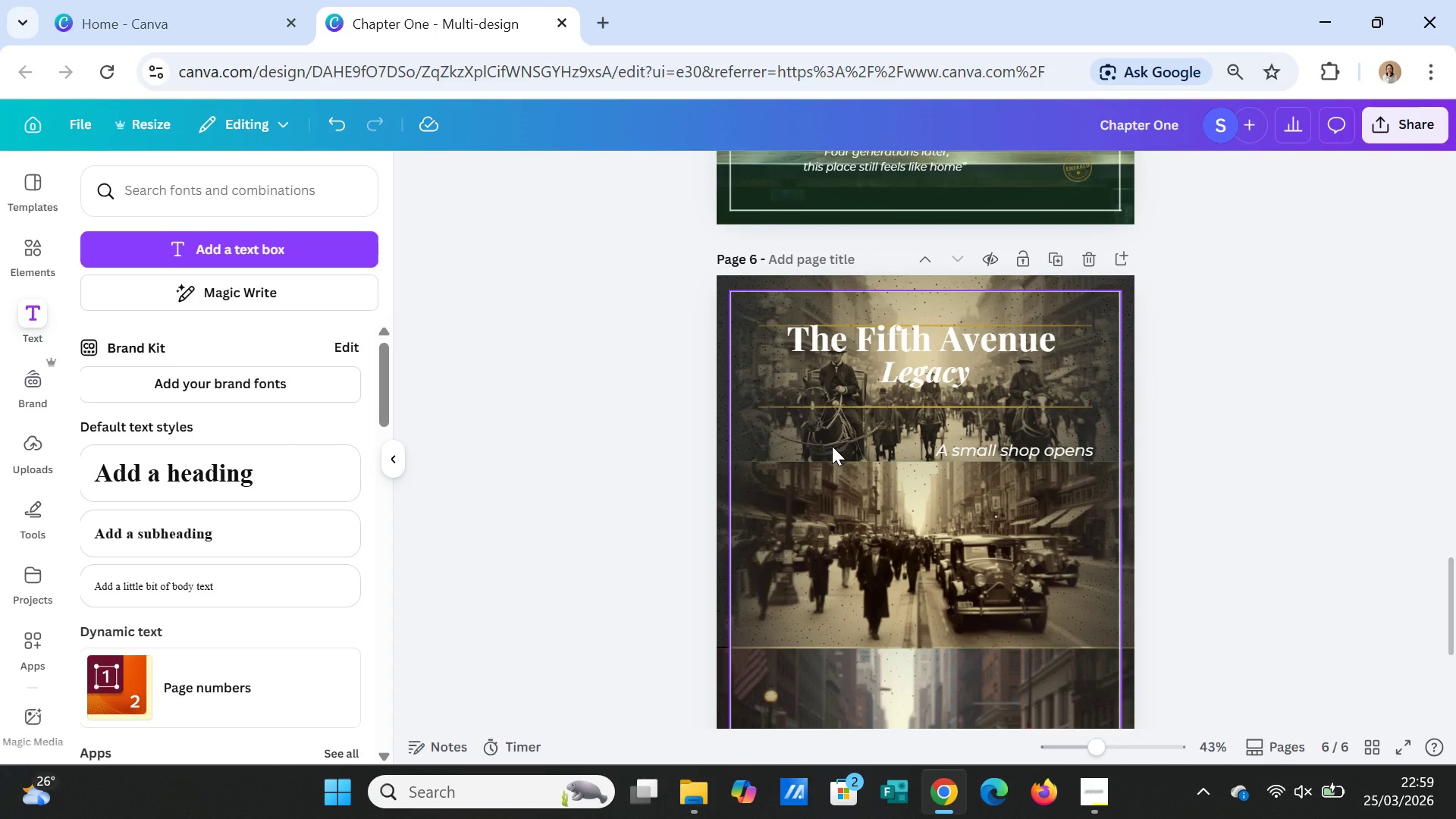 
left_click([832, 446])
 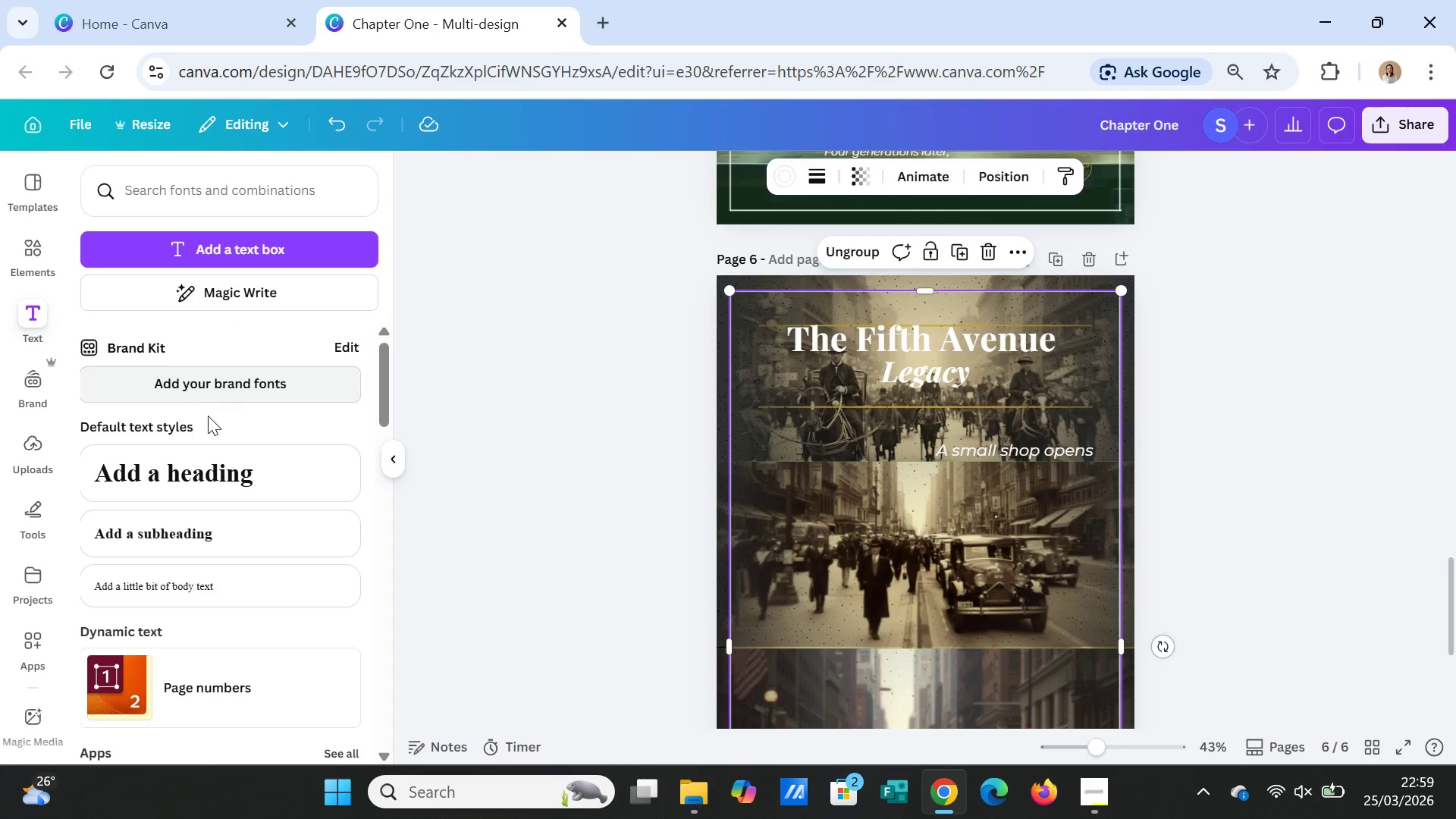 
left_click([200, 539])
 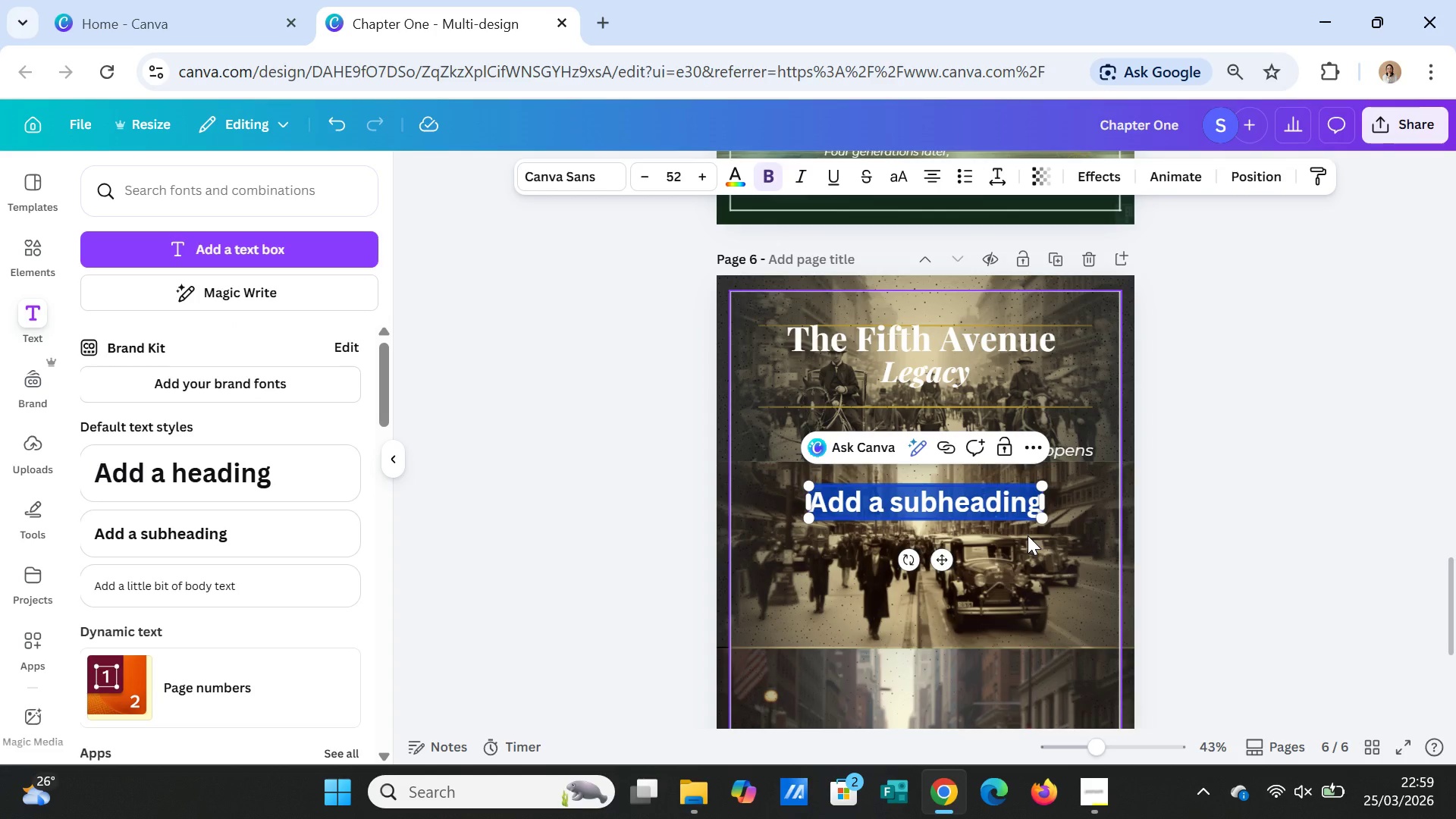 
type(19)
key(Backspace)
type(828)
key(Backspace)
key(Backspace)
type(48)
 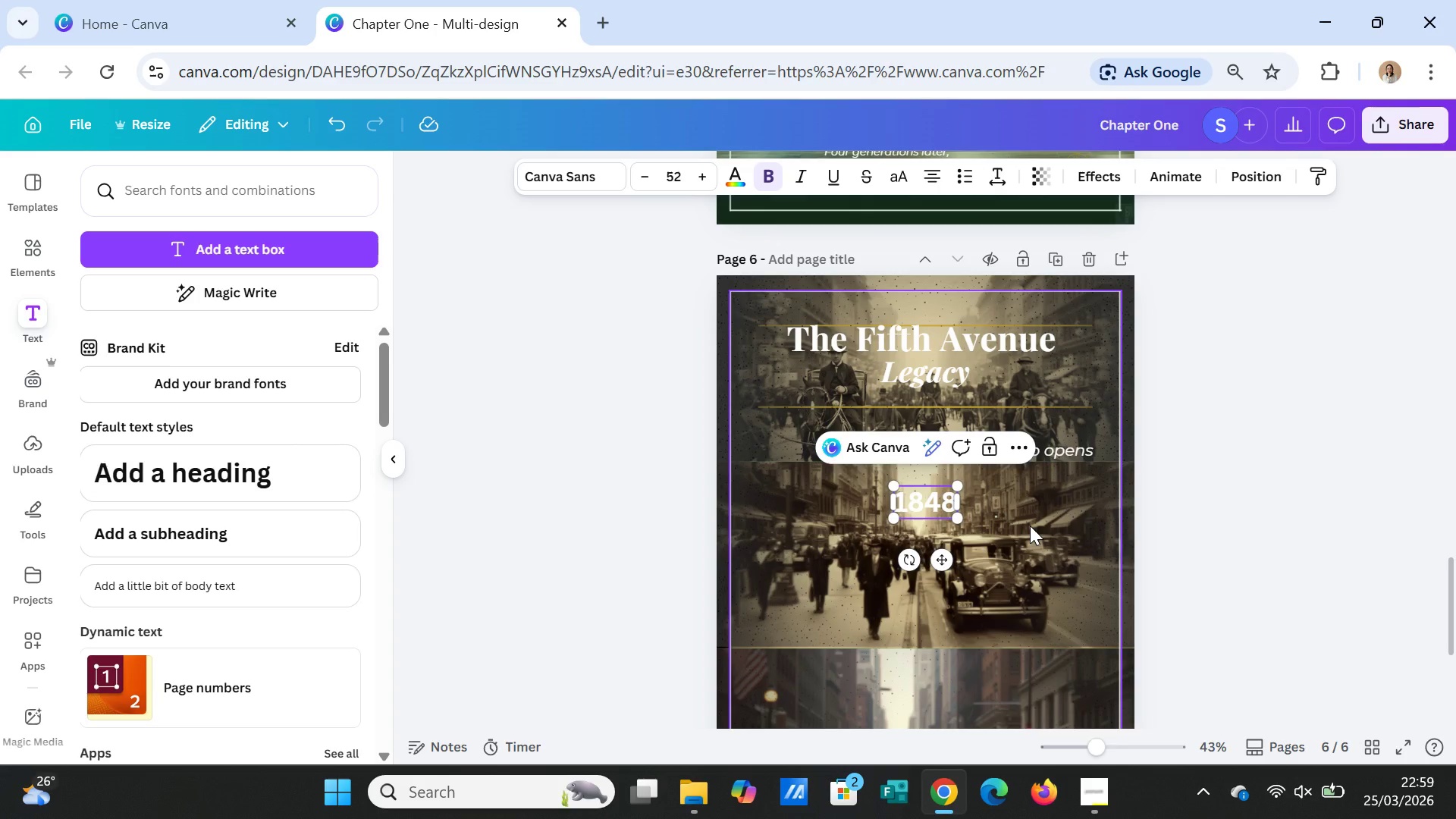 
key(Backspace)
 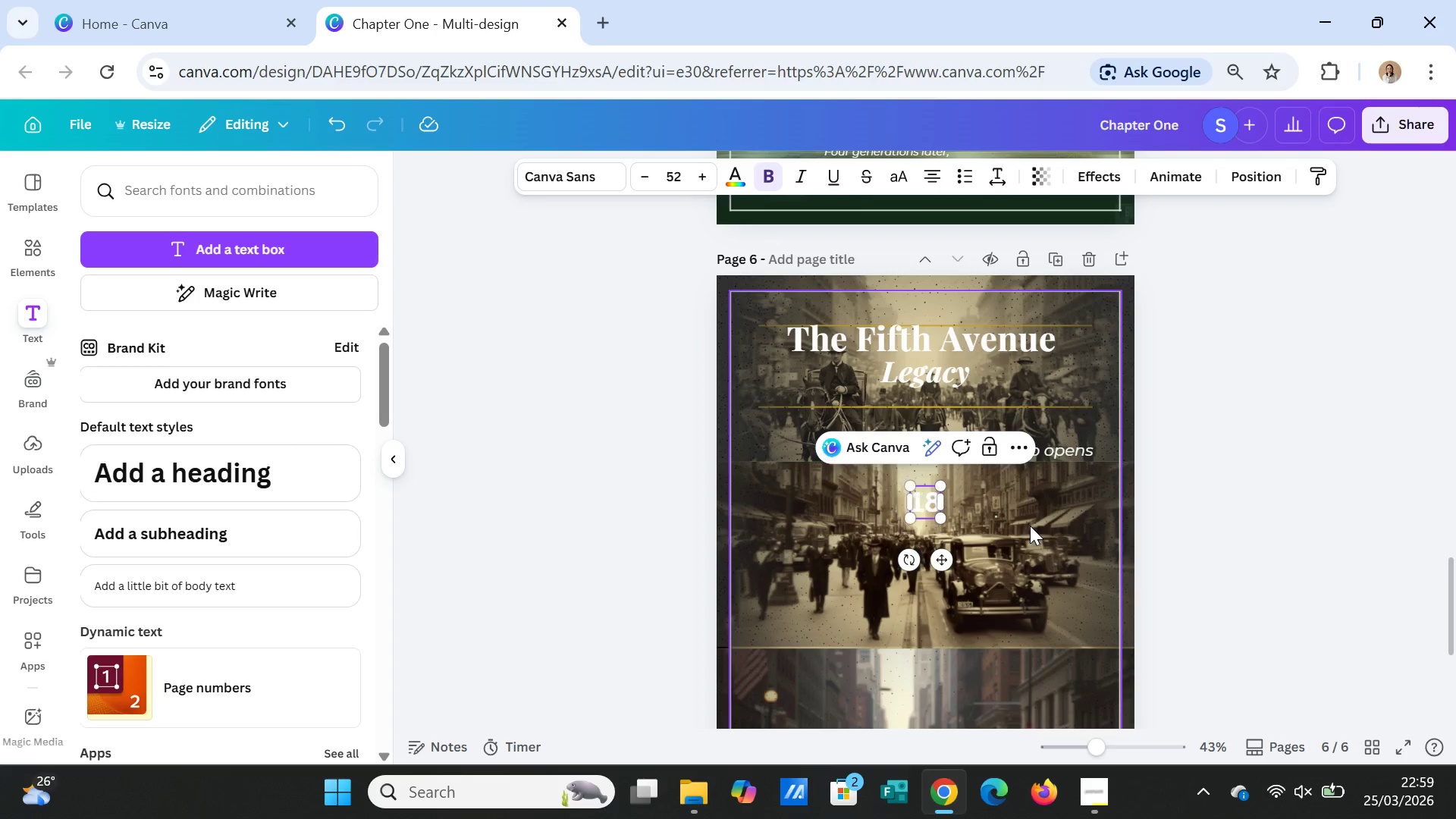 
key(Backspace)
 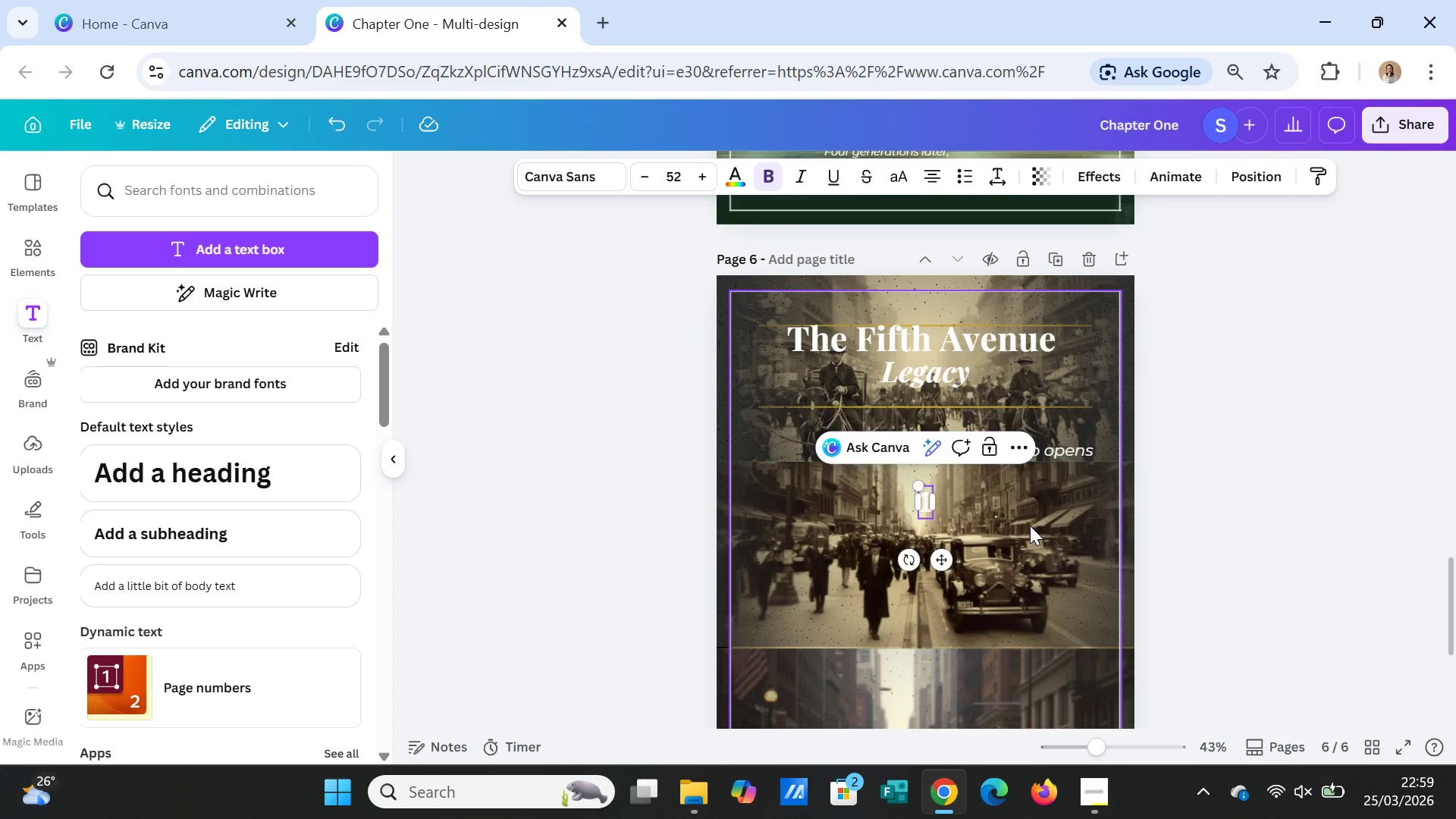 
key(Backspace)
 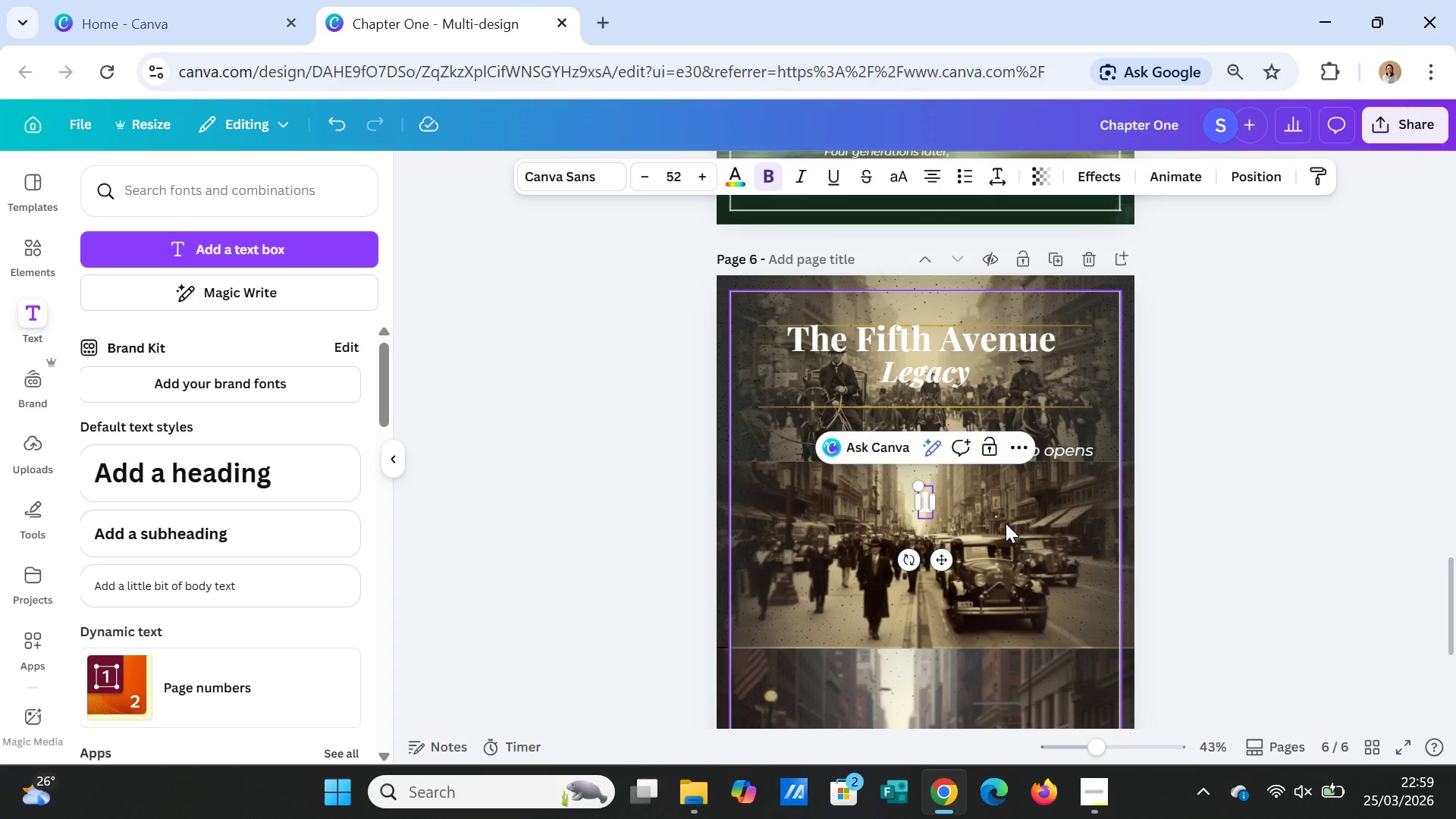 
key(Backspace)
 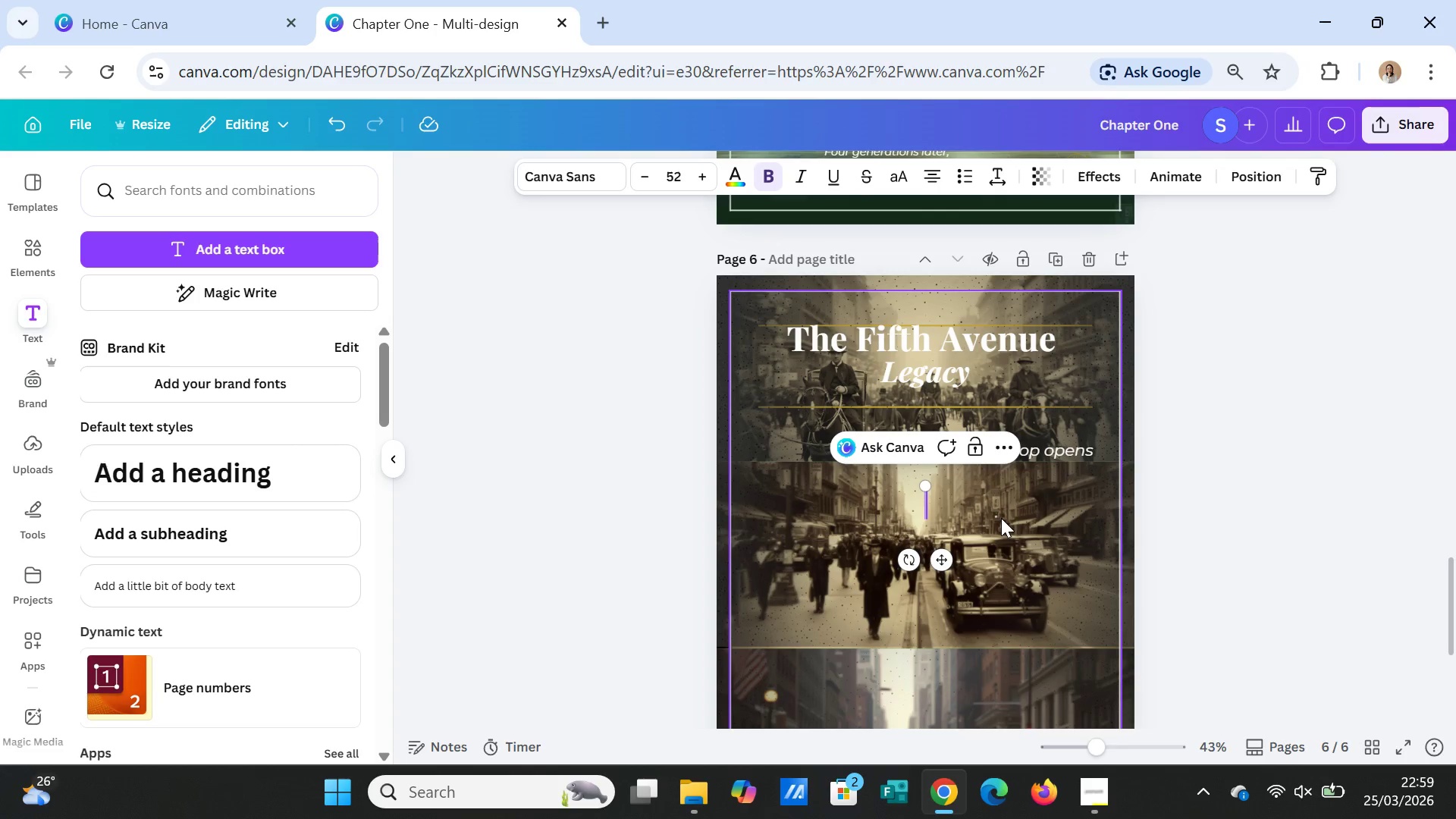 
key(Backspace)
 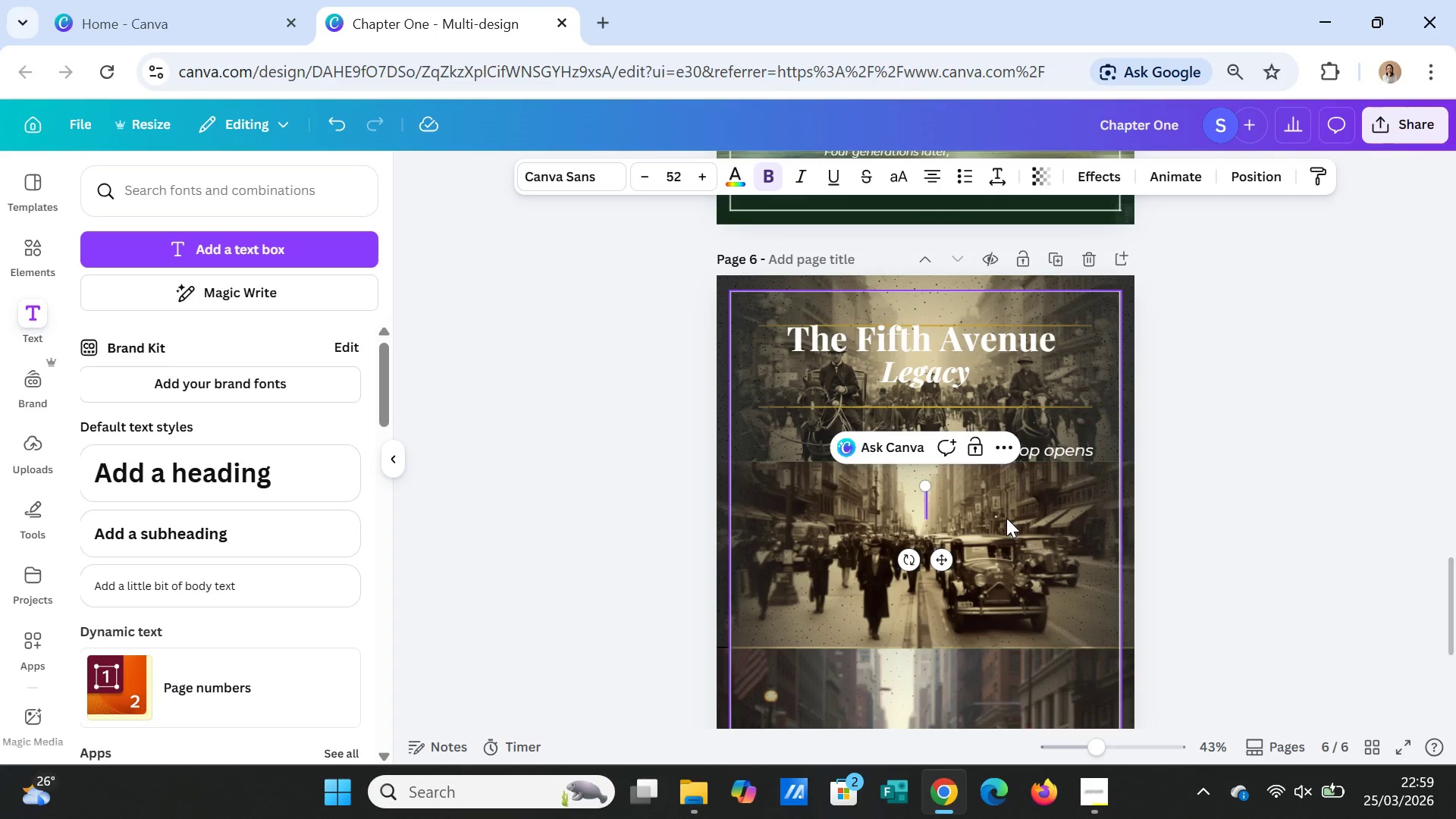 
left_click([1006, 518])
 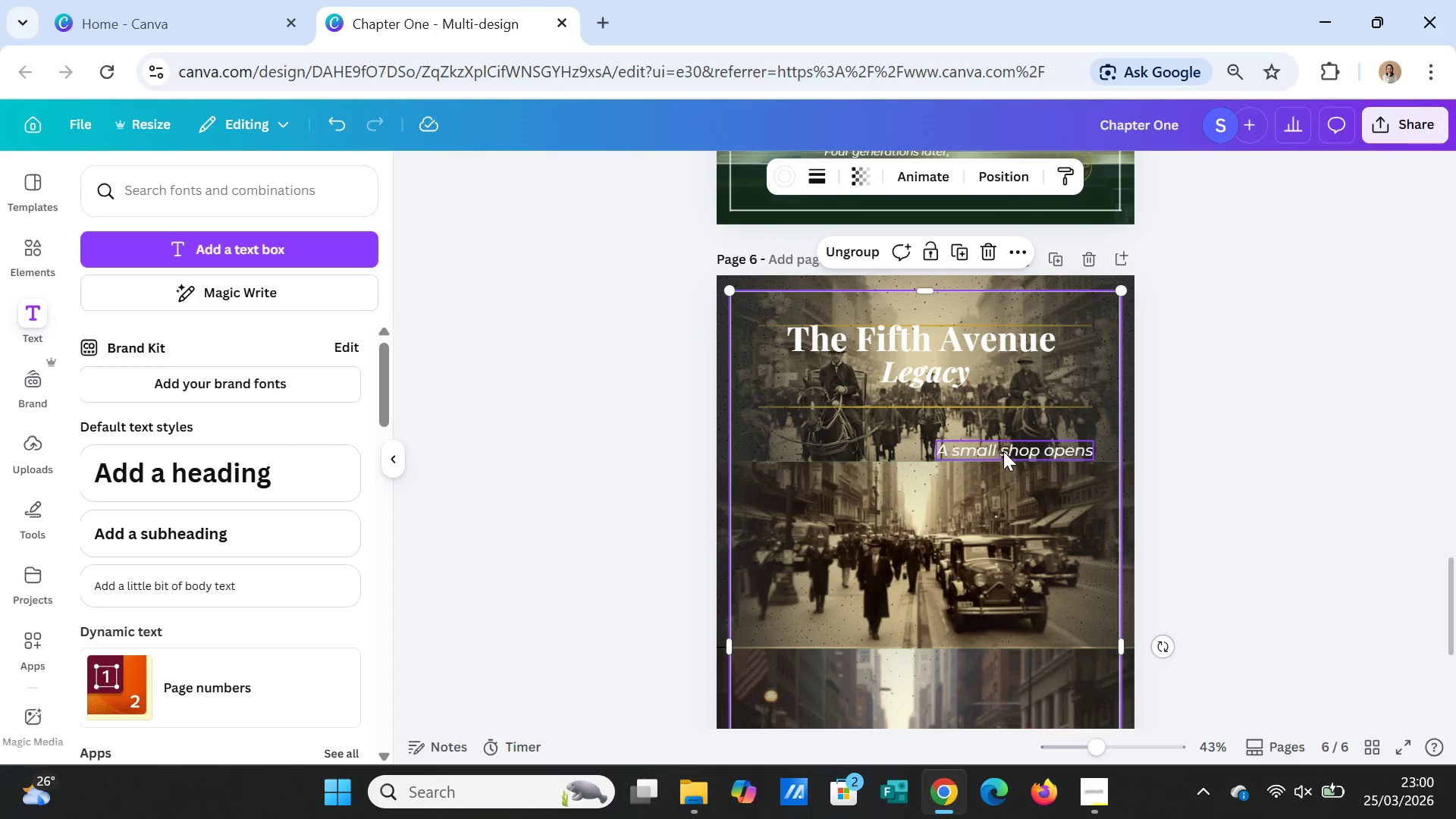 
left_click([1003, 450])
 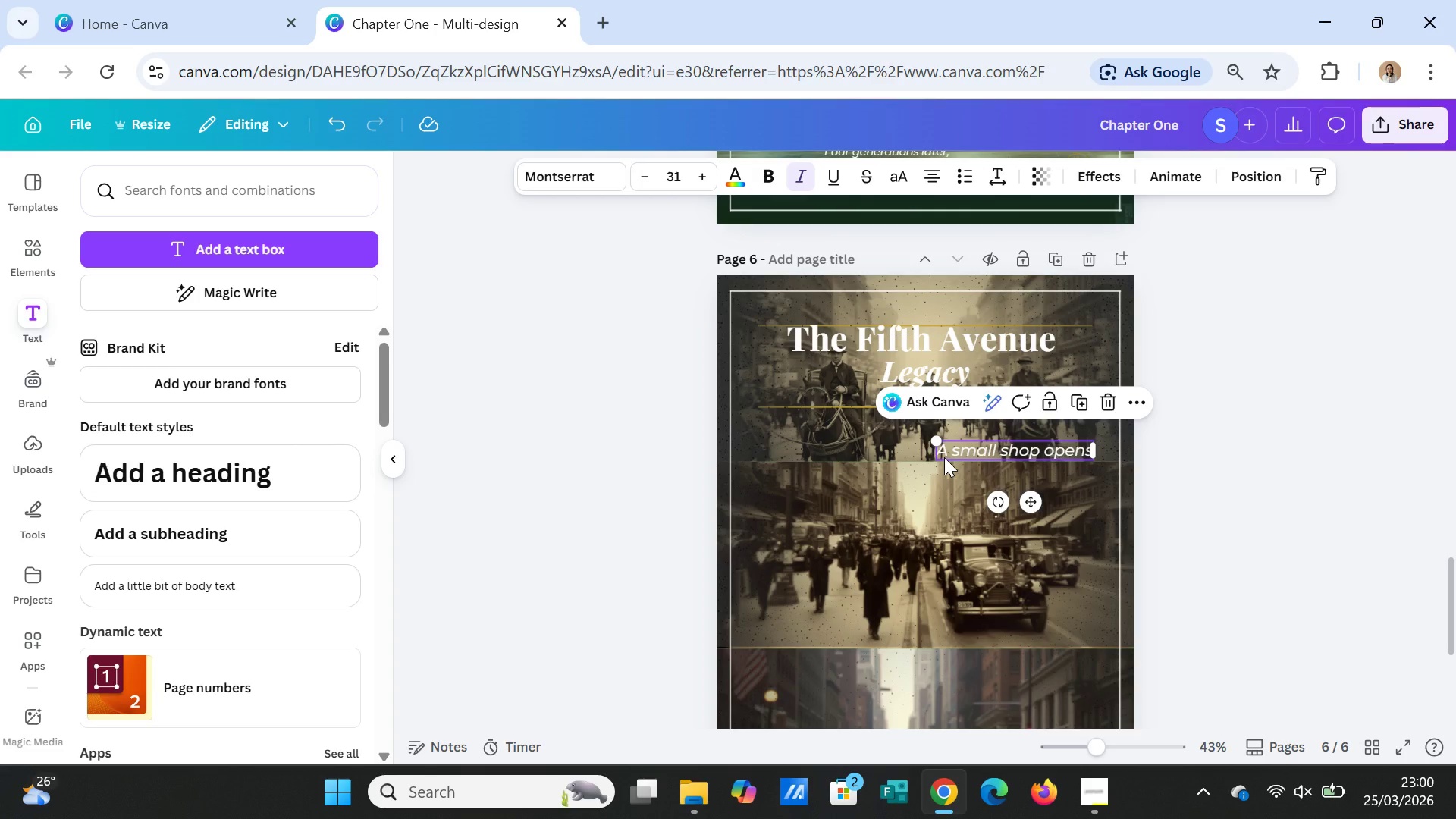 
double_click([944, 457])
 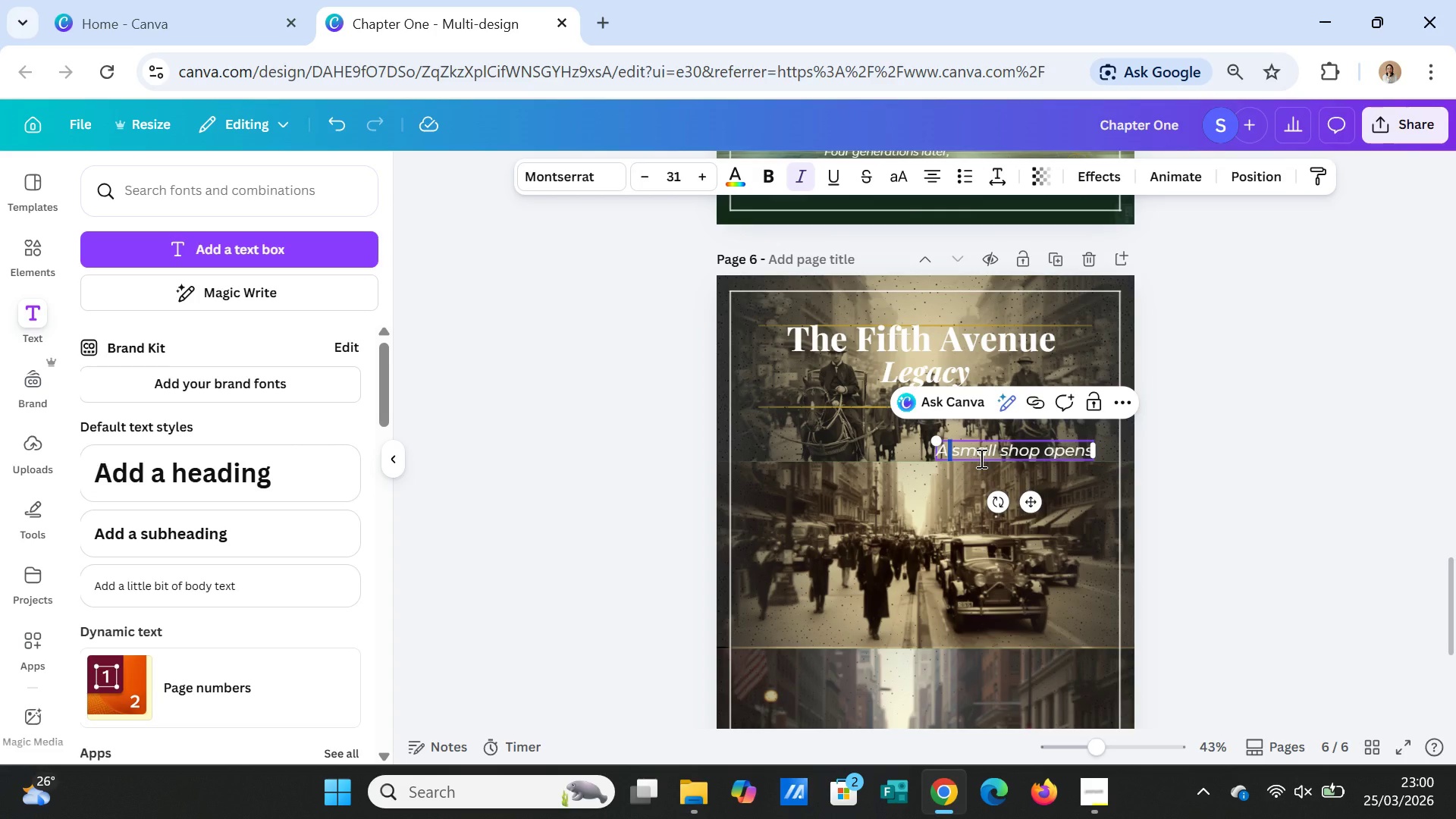 
key(ArrowLeft)
 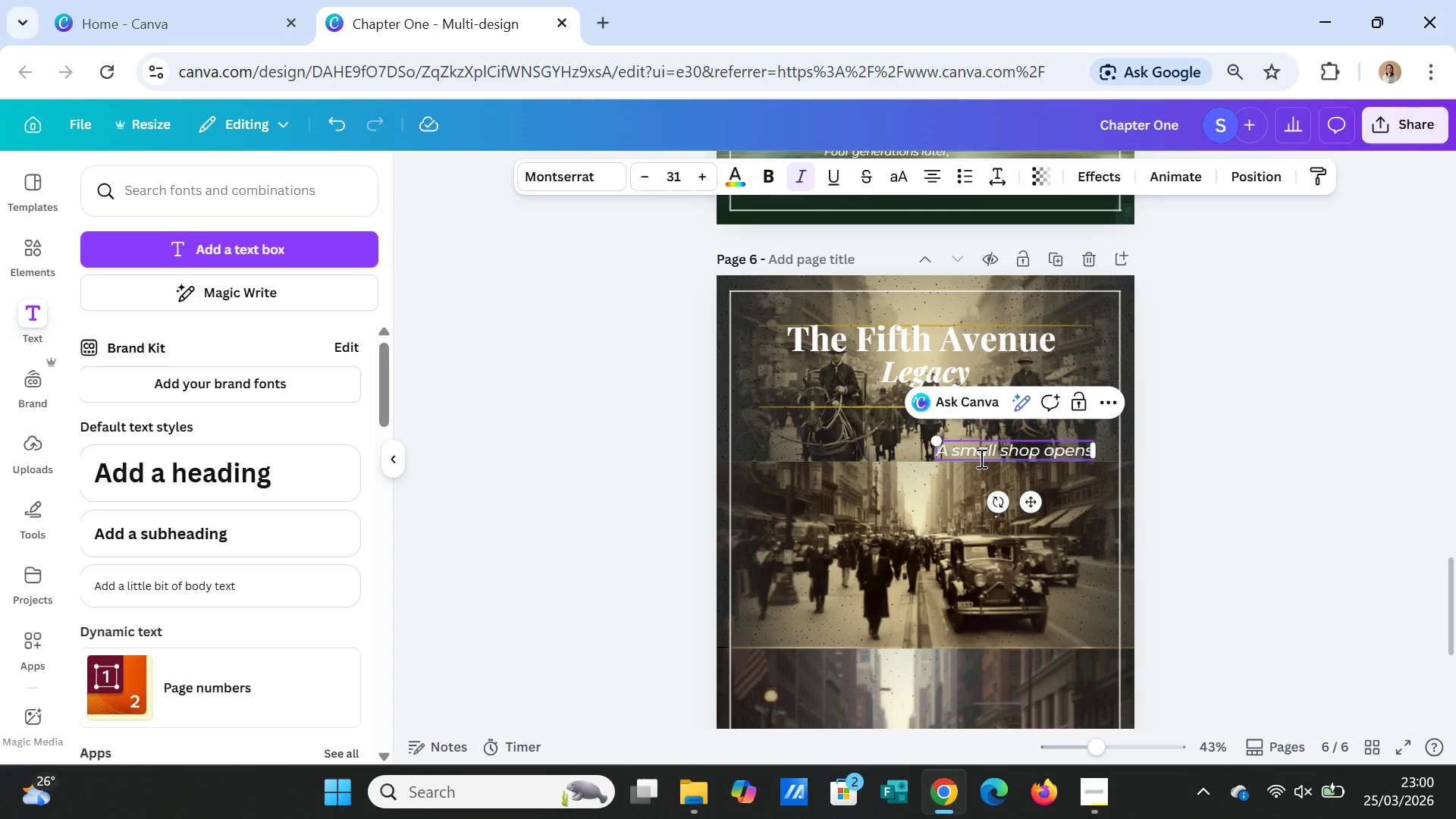 
key(ArrowLeft)
 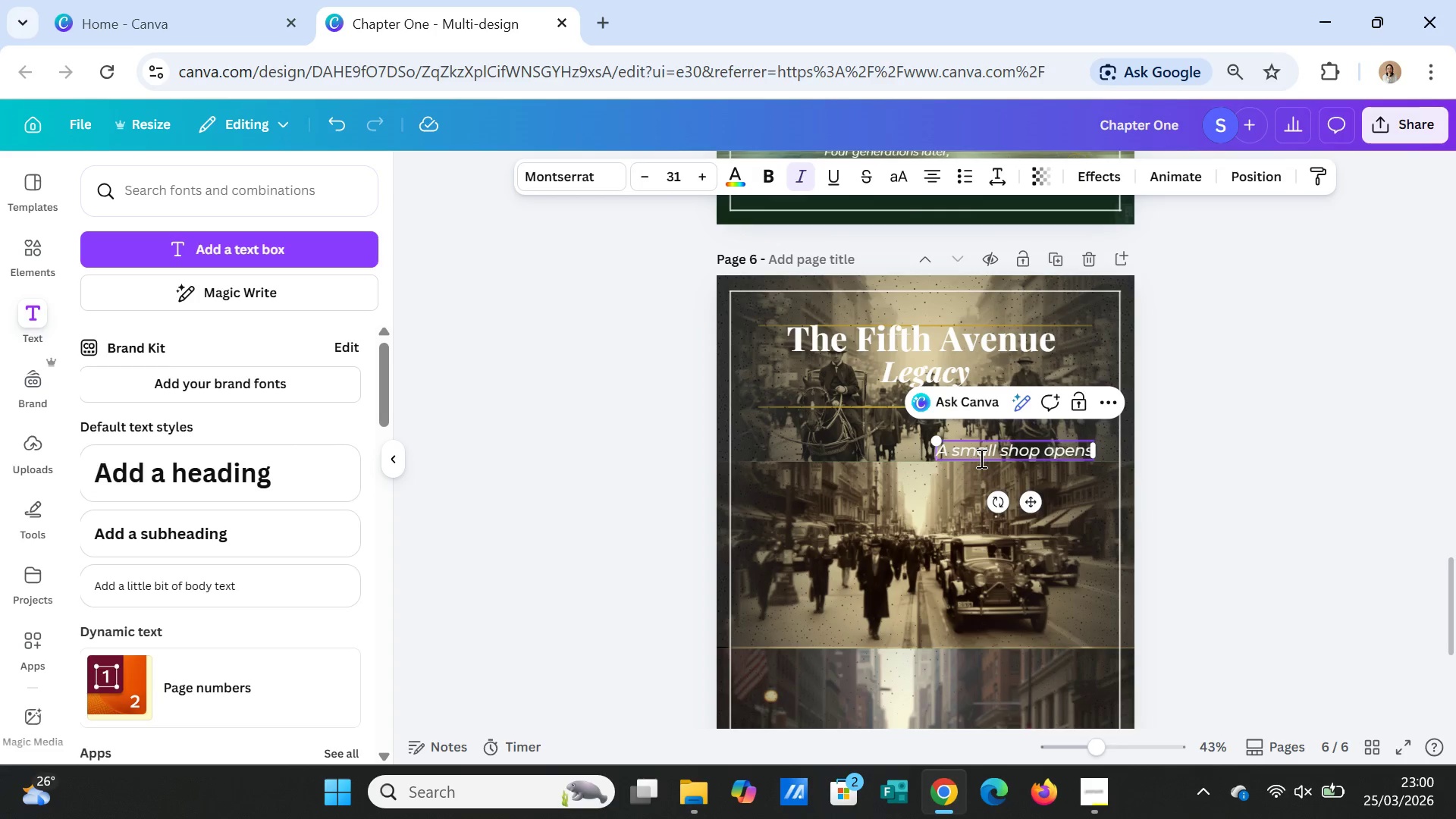 
type(1848-)
 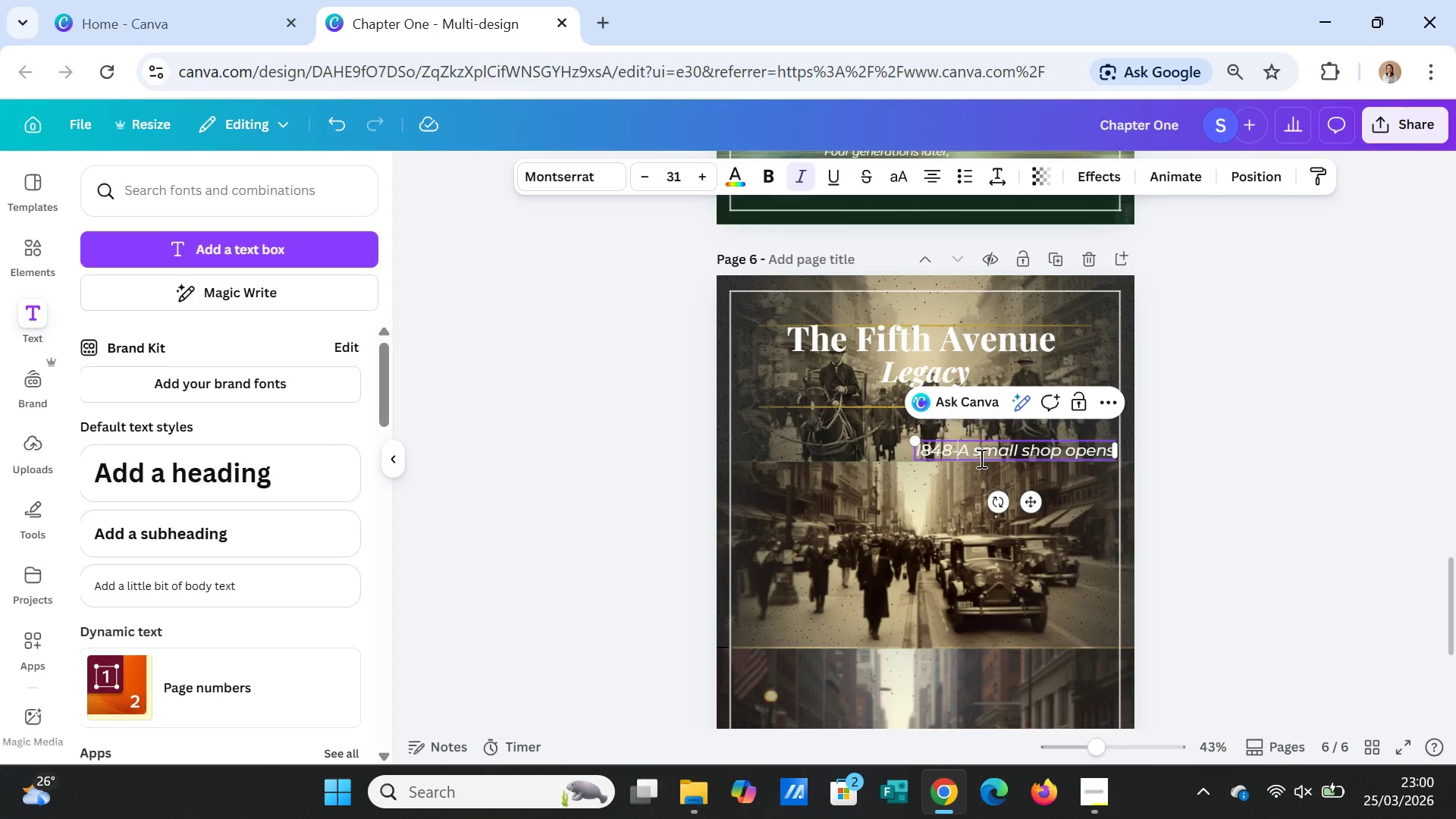 
key(ArrowLeft)
 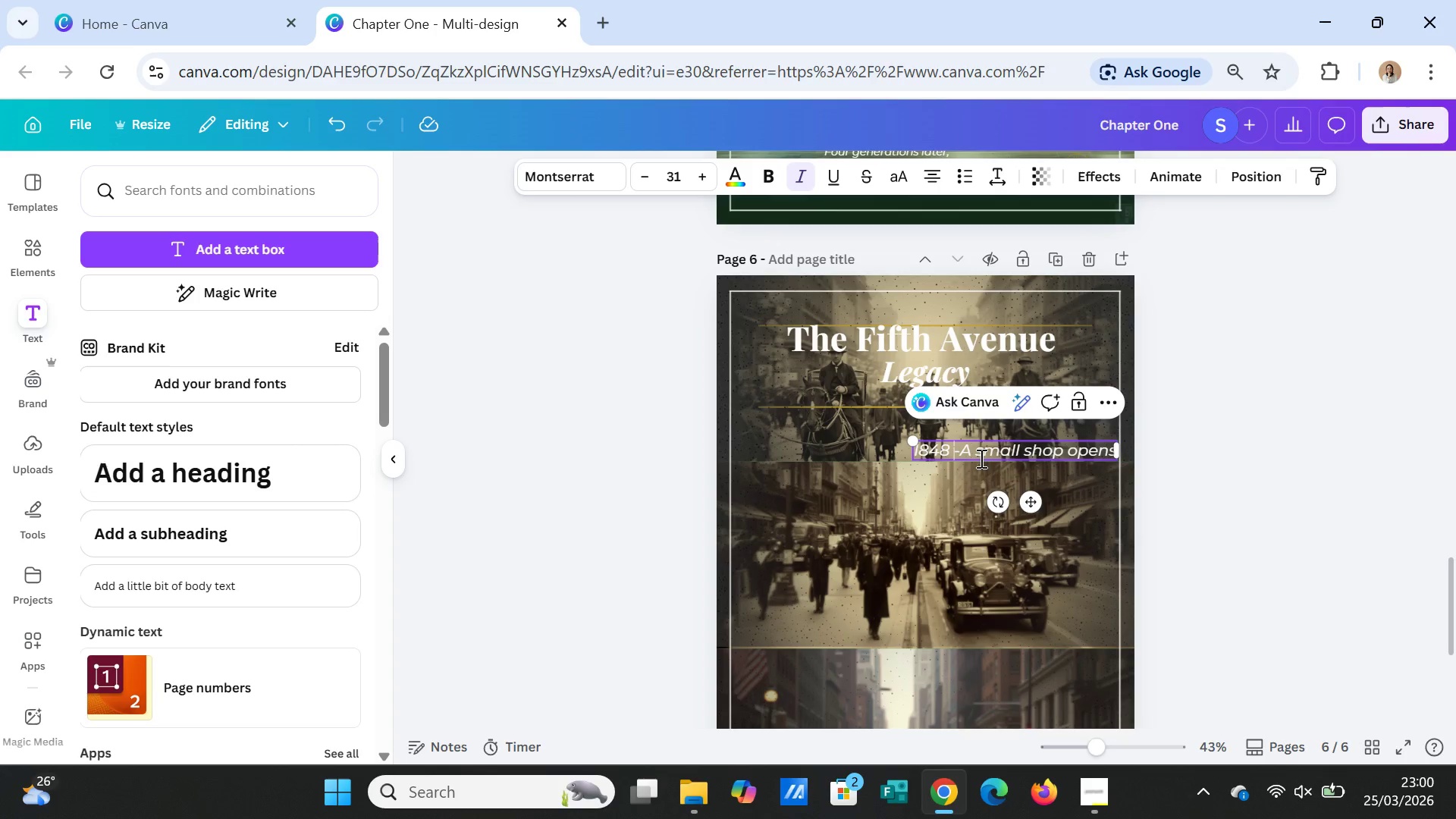 
key(Space)
 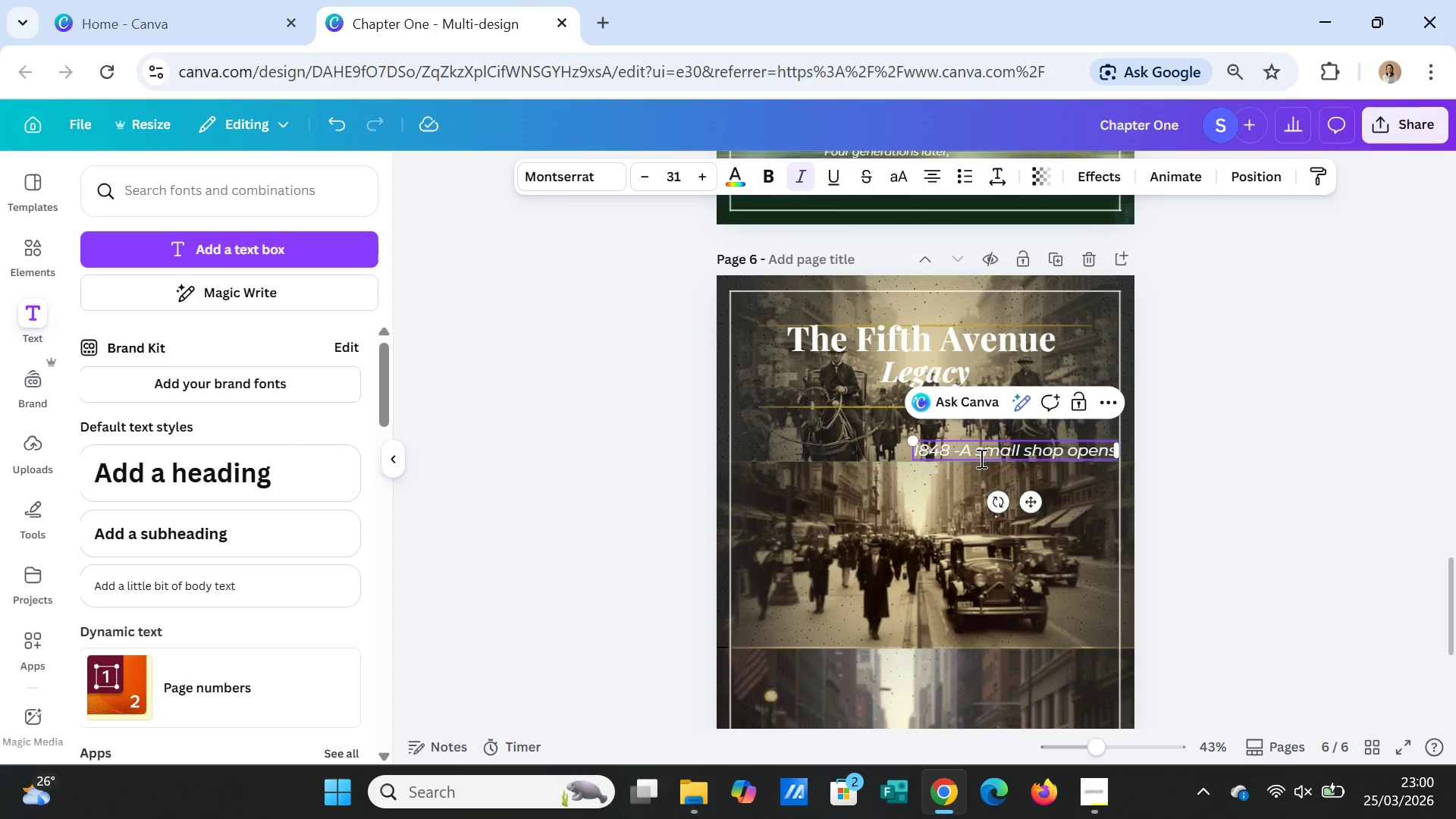 
key(ArrowRight)
 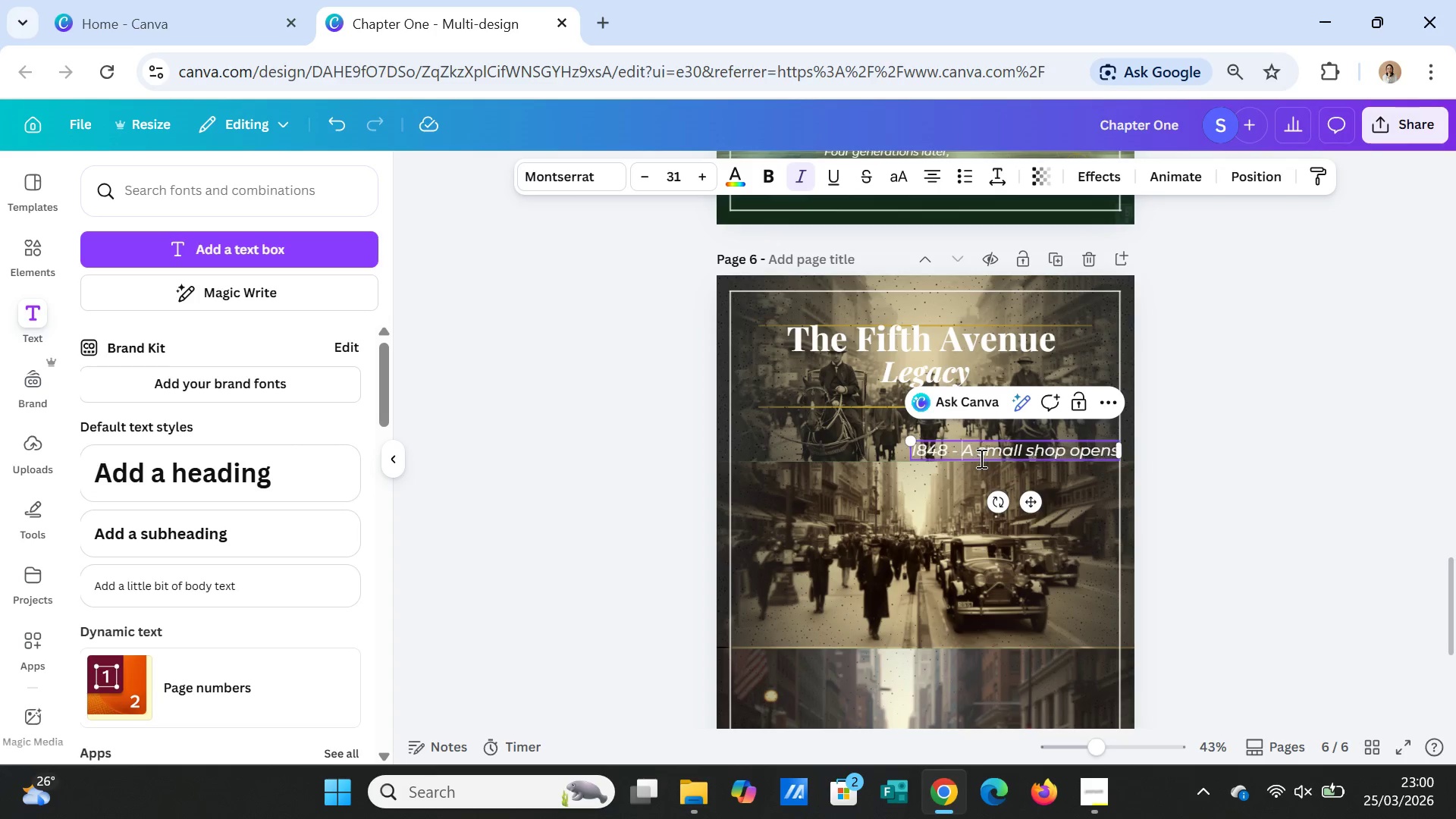 
key(Space)
 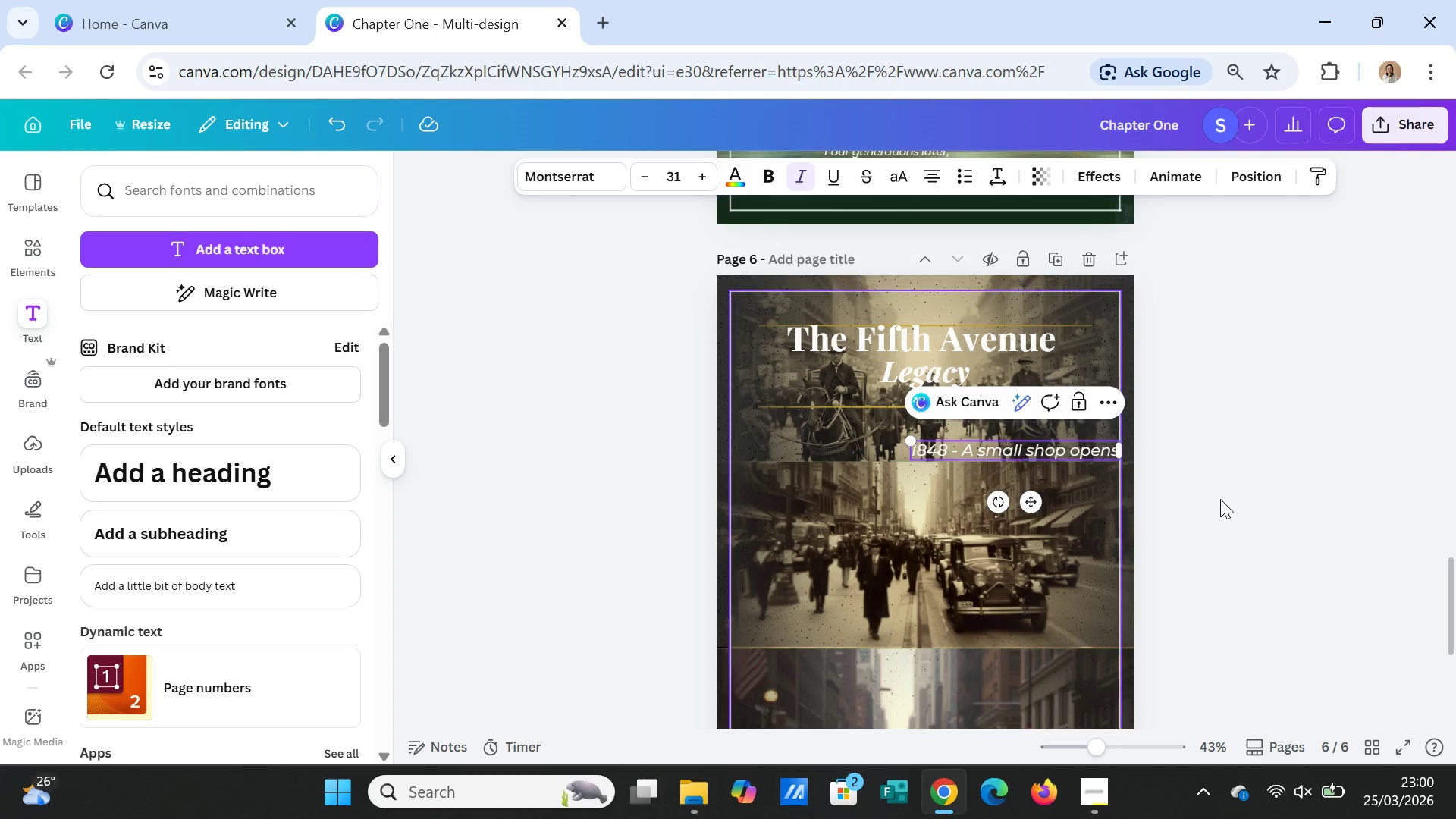 
left_click([1295, 519])
 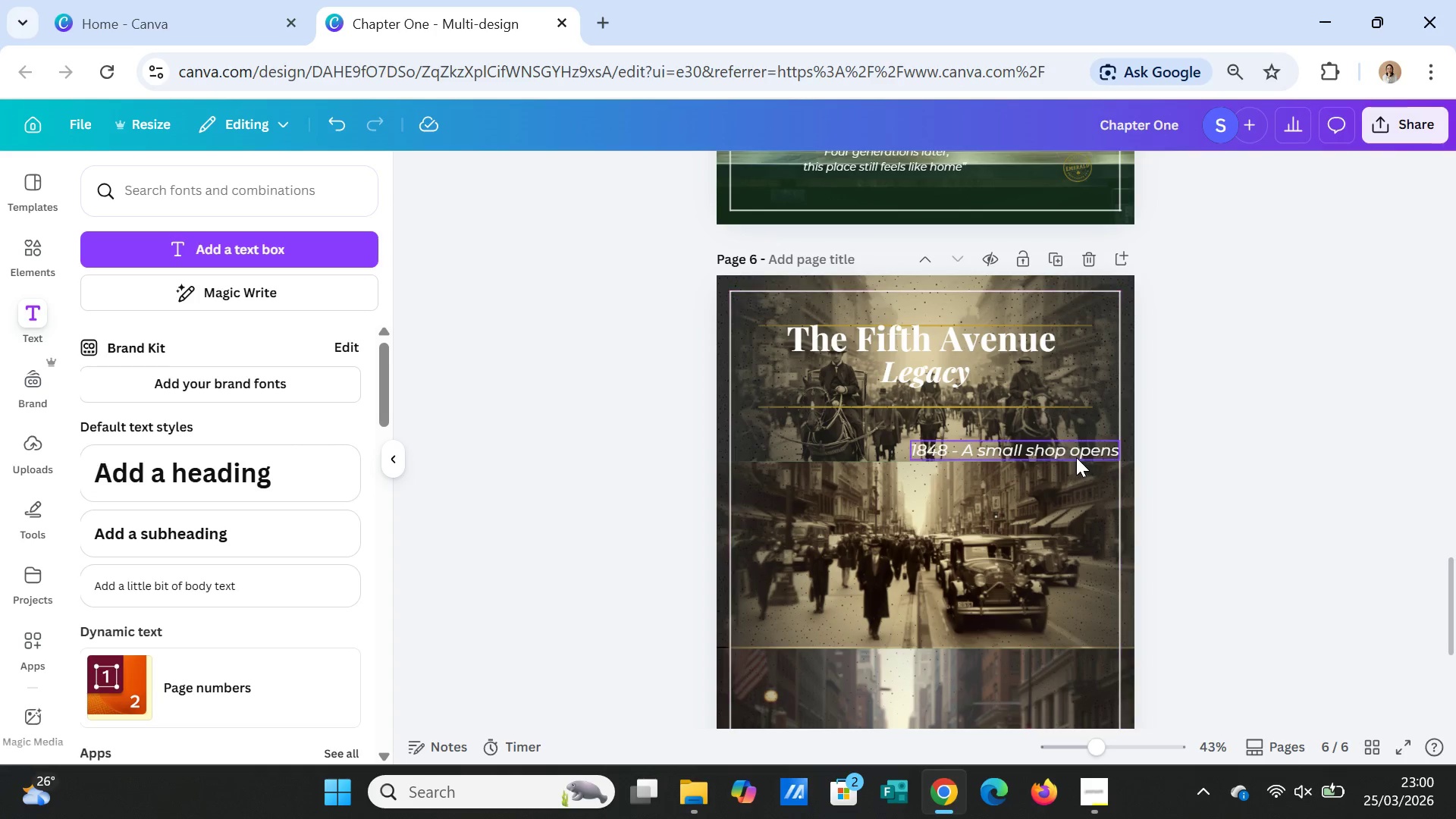 
left_click([1076, 457])
 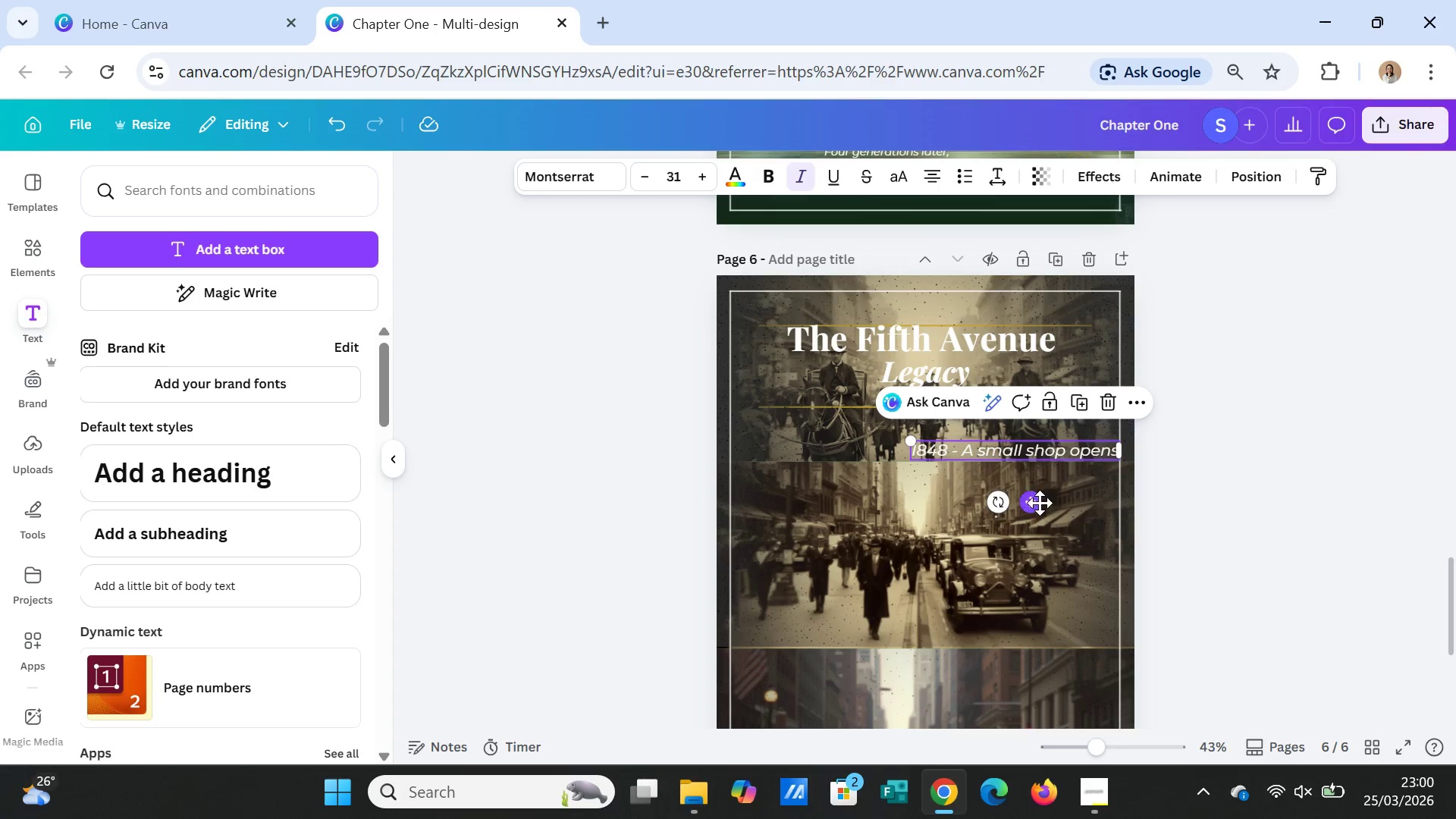 
left_click_drag(start_coordinate=[1035, 503], to_coordinate=[1007, 503])
 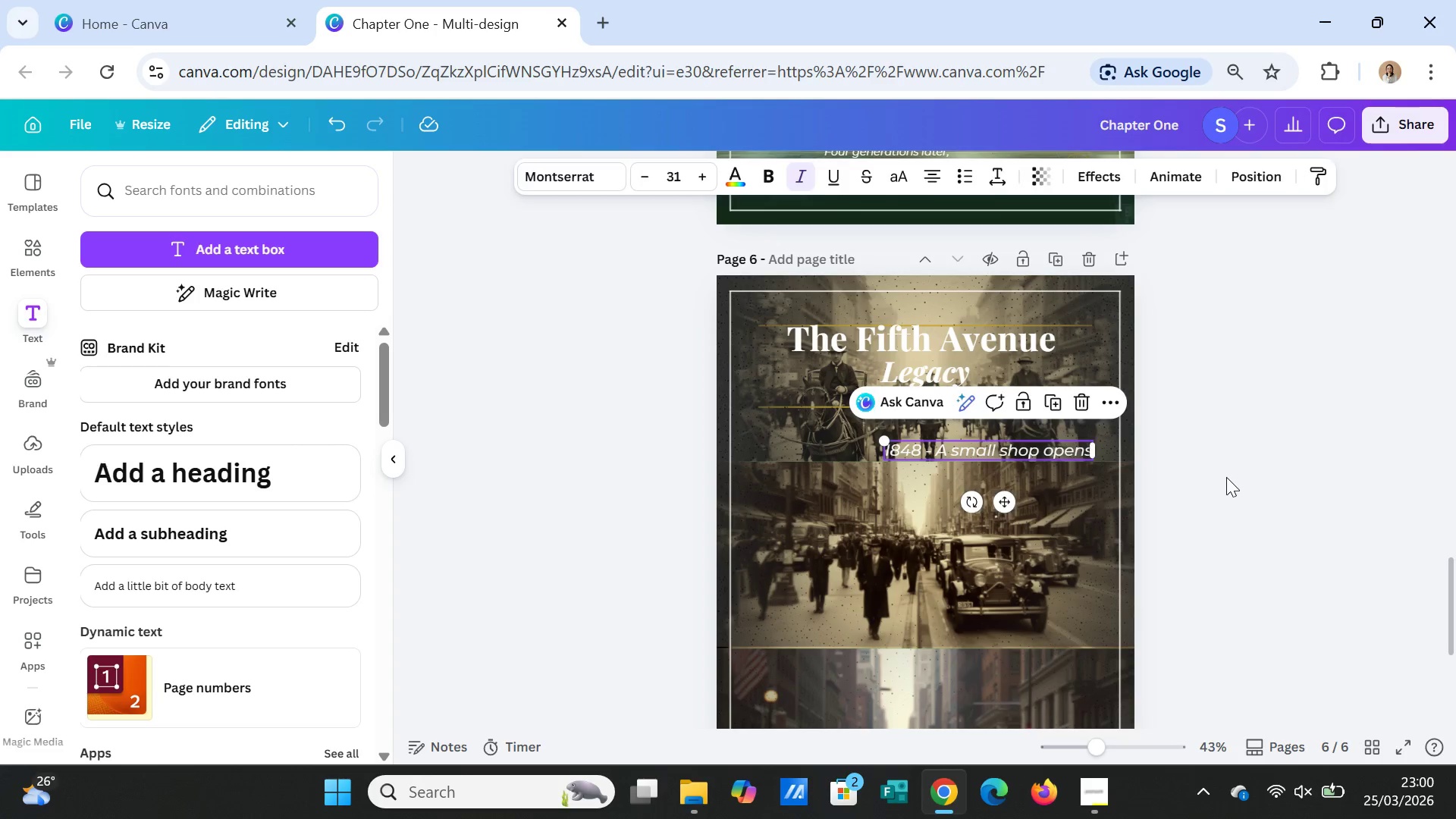 
left_click([1226, 477])
 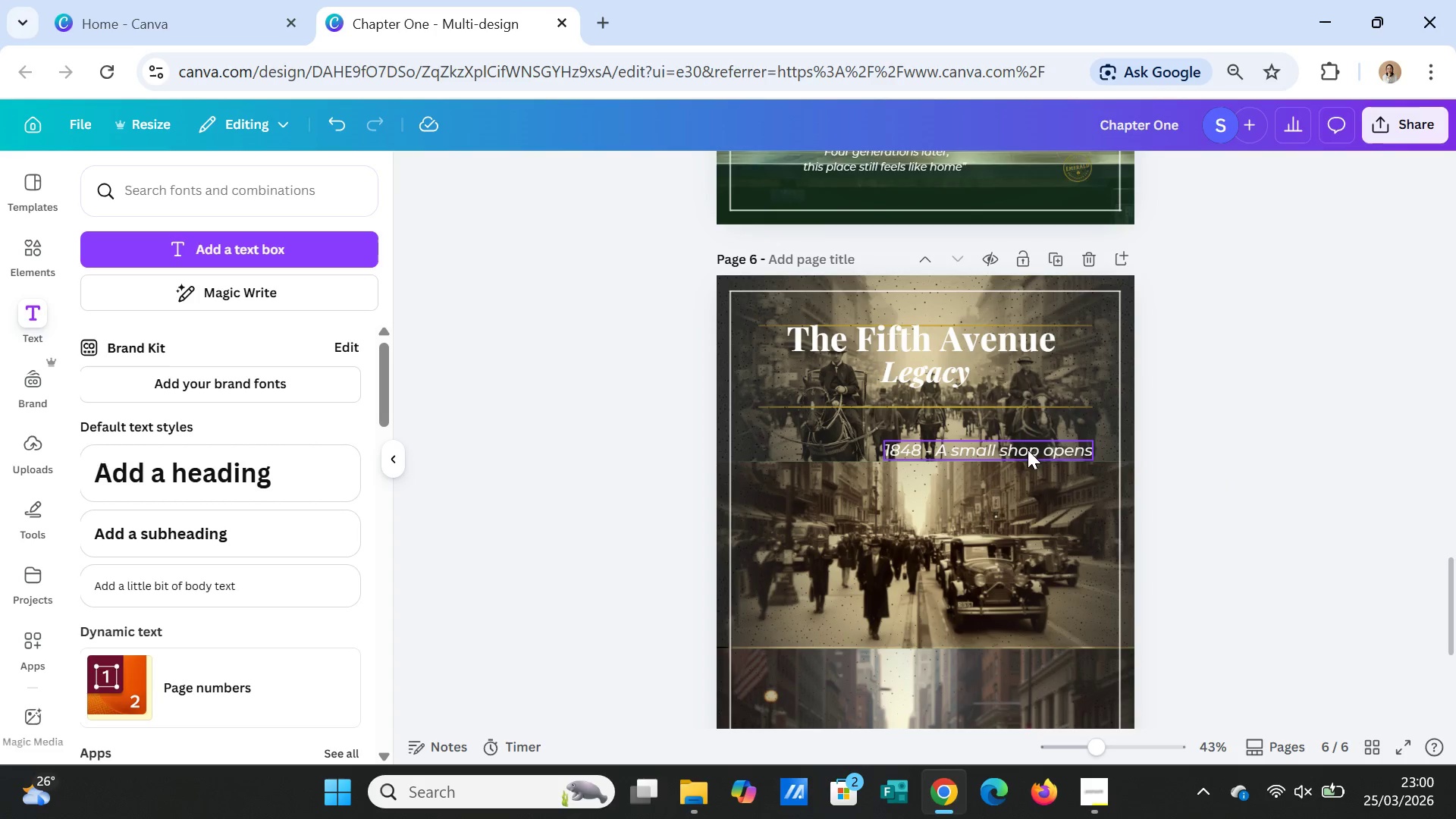 
left_click([1028, 450])
 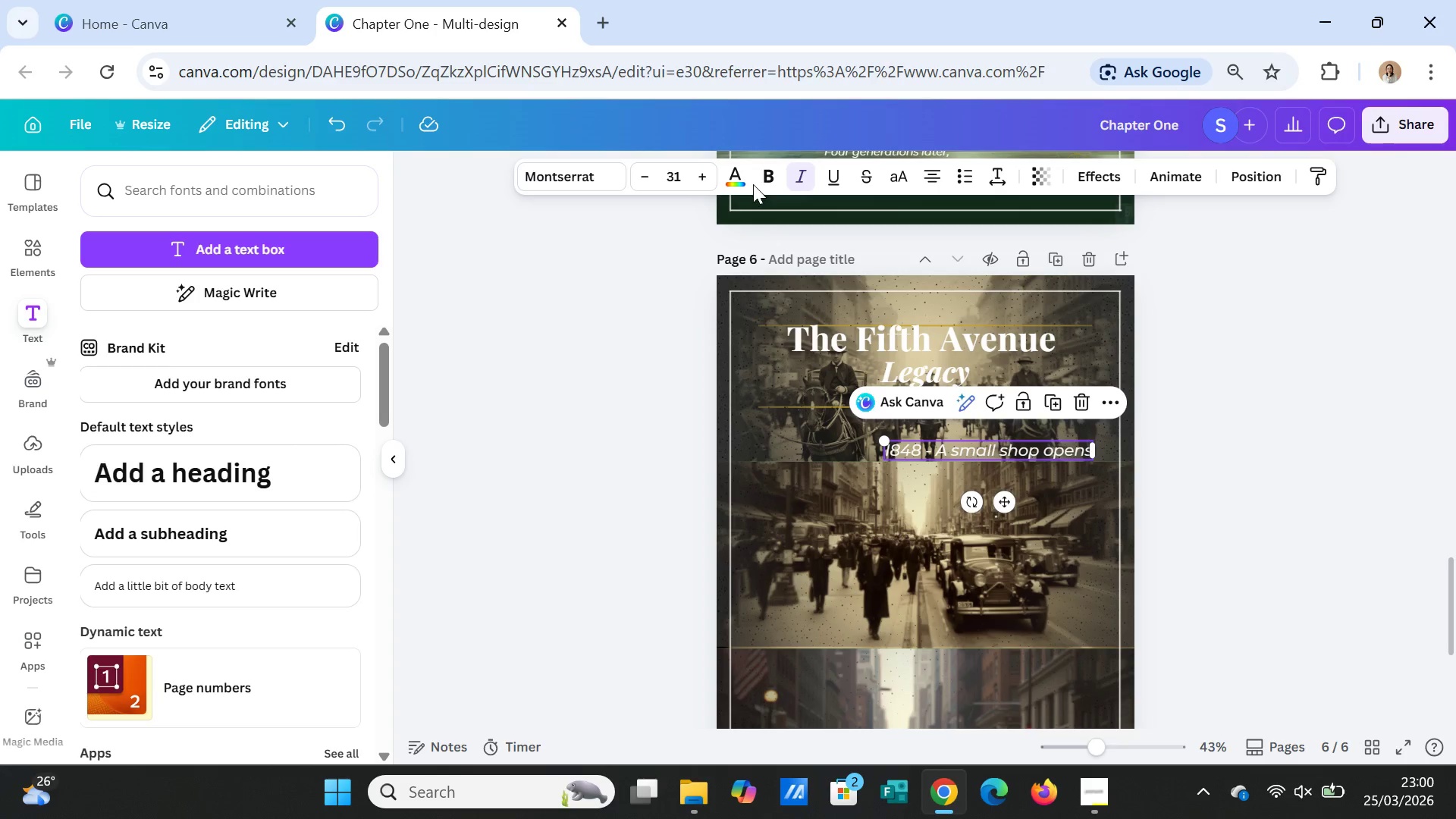 
left_click([765, 173])
 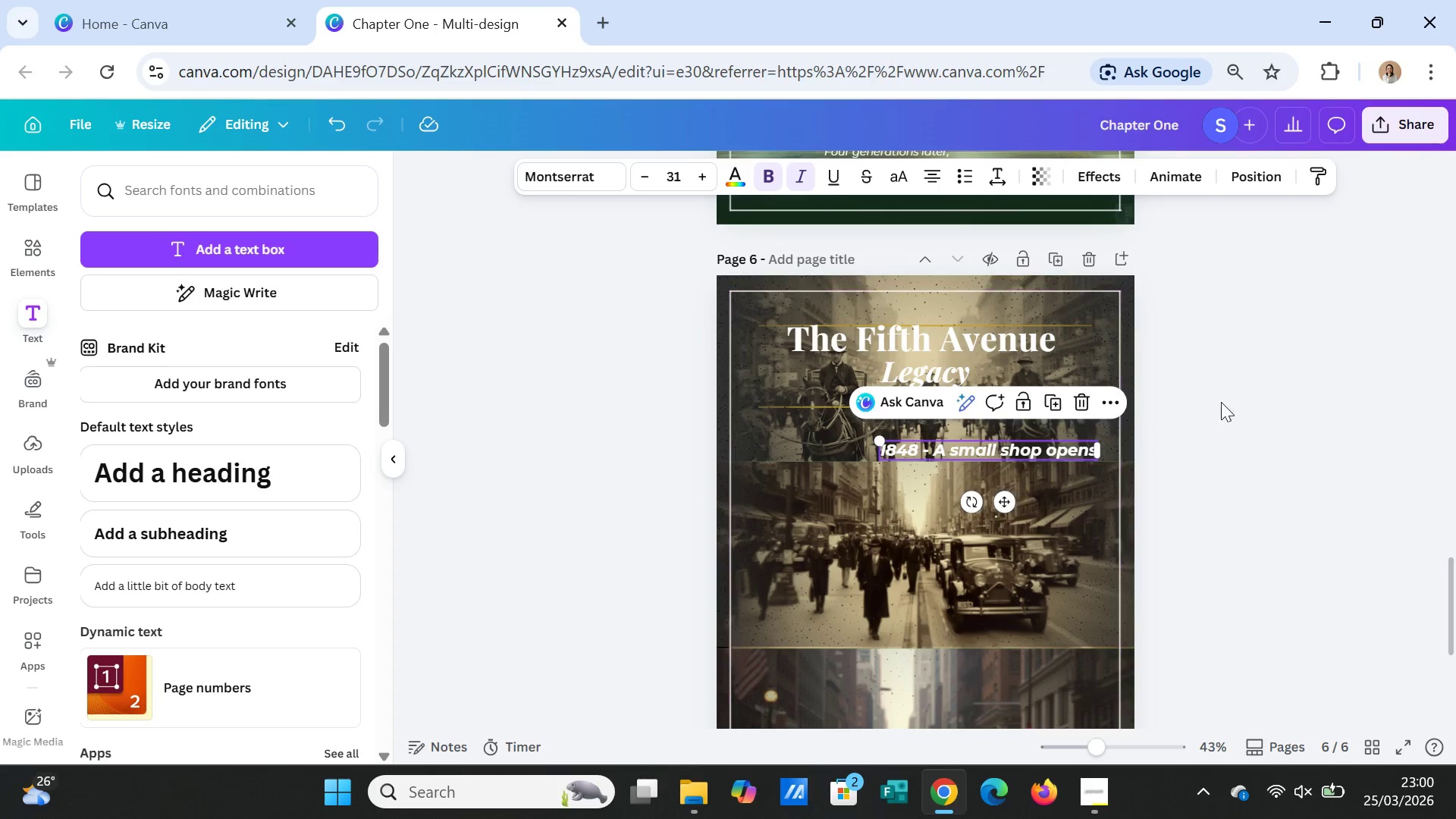 
left_click([1255, 444])
 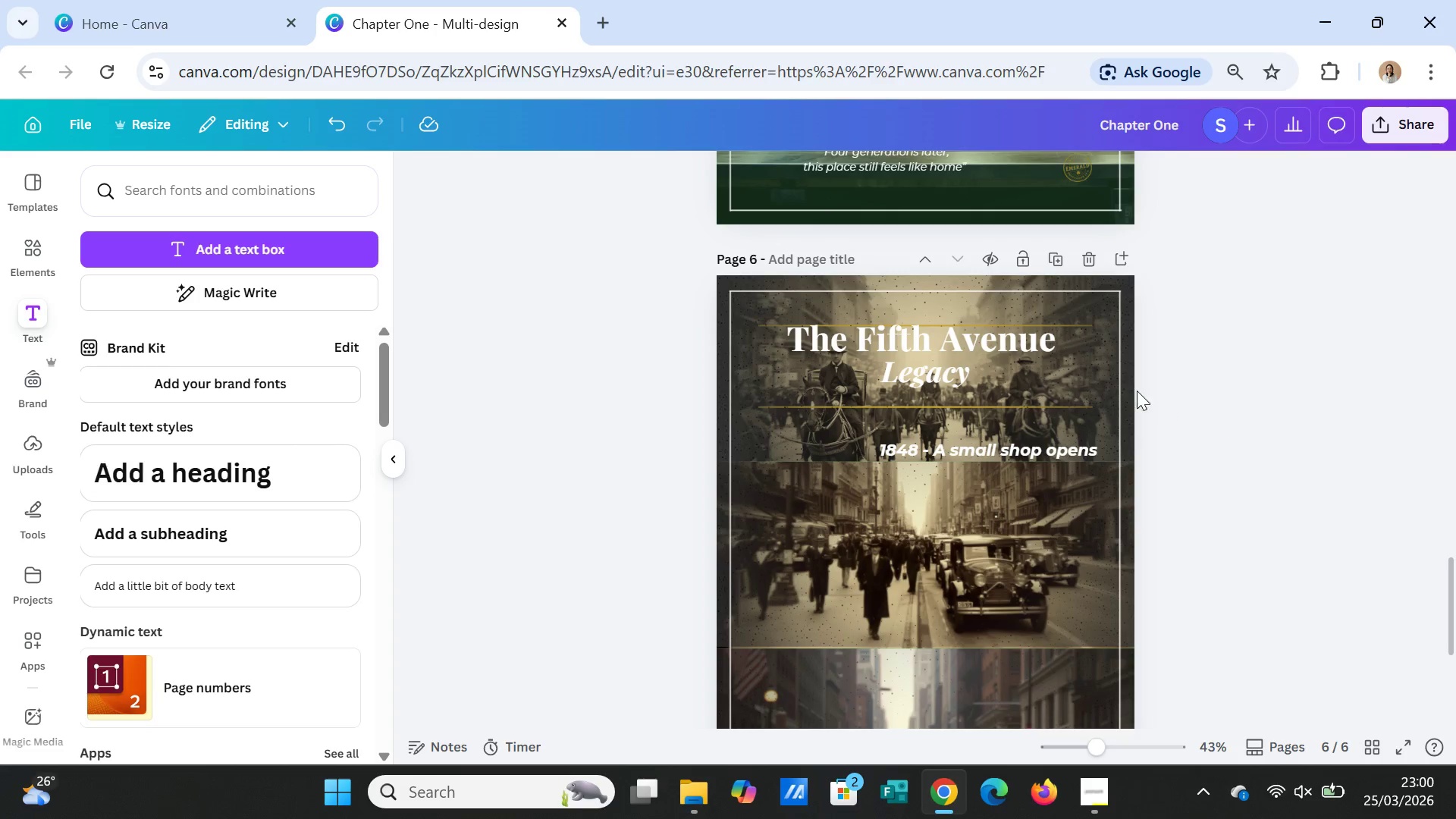 
left_click([1104, 359])
 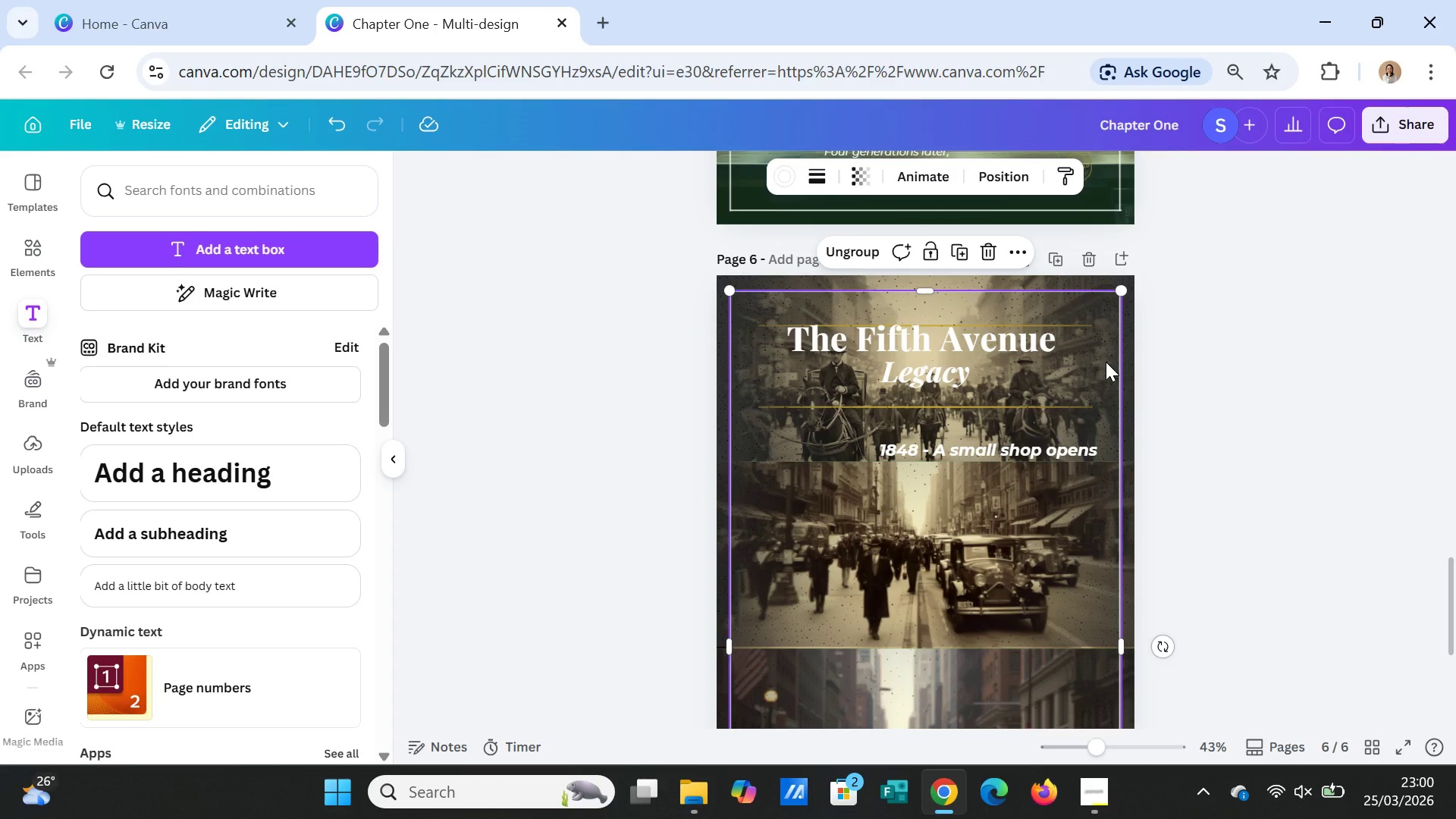 
left_click([1221, 412])
 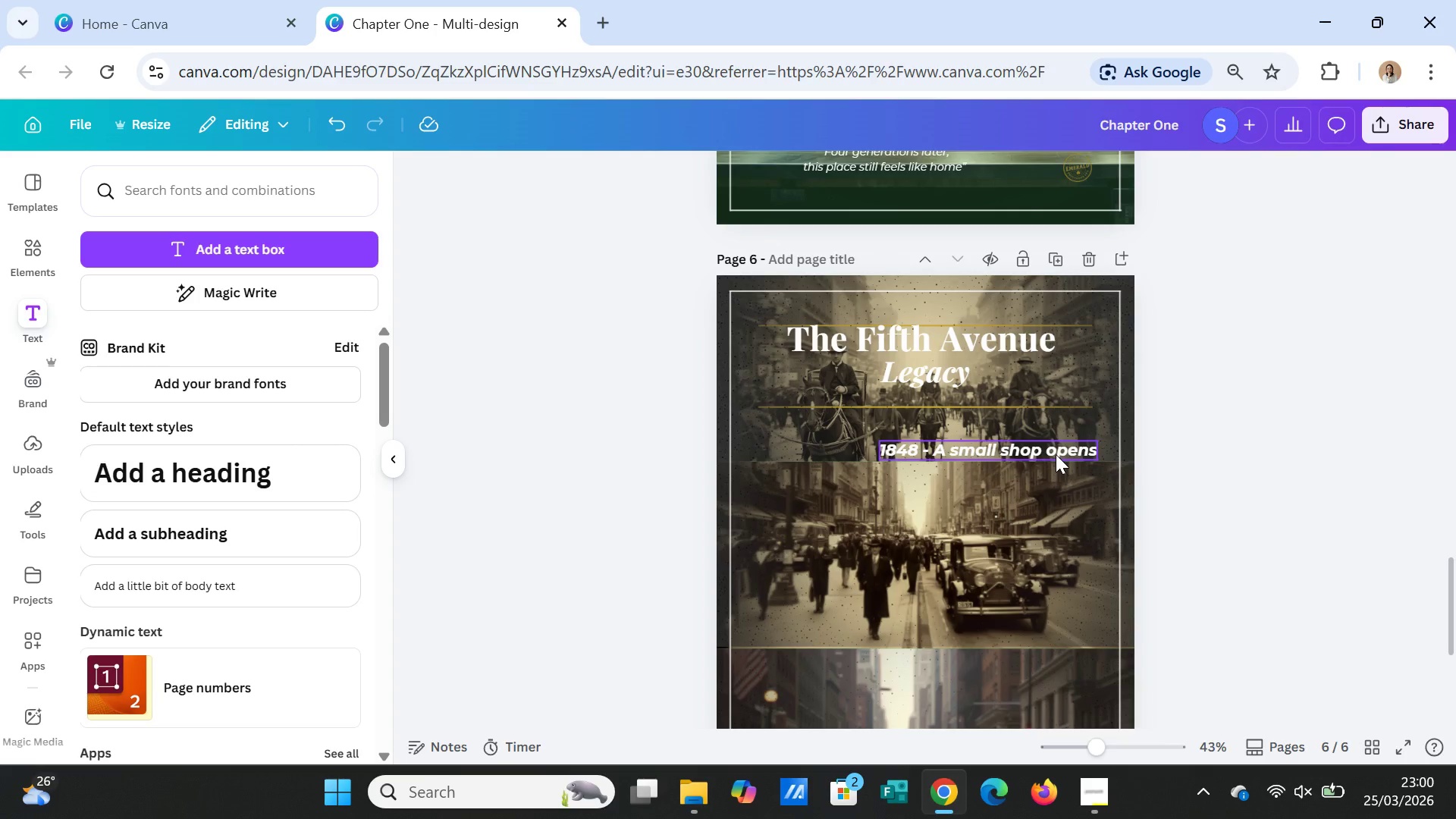 
left_click_drag(start_coordinate=[1056, 454], to_coordinate=[934, 455])
 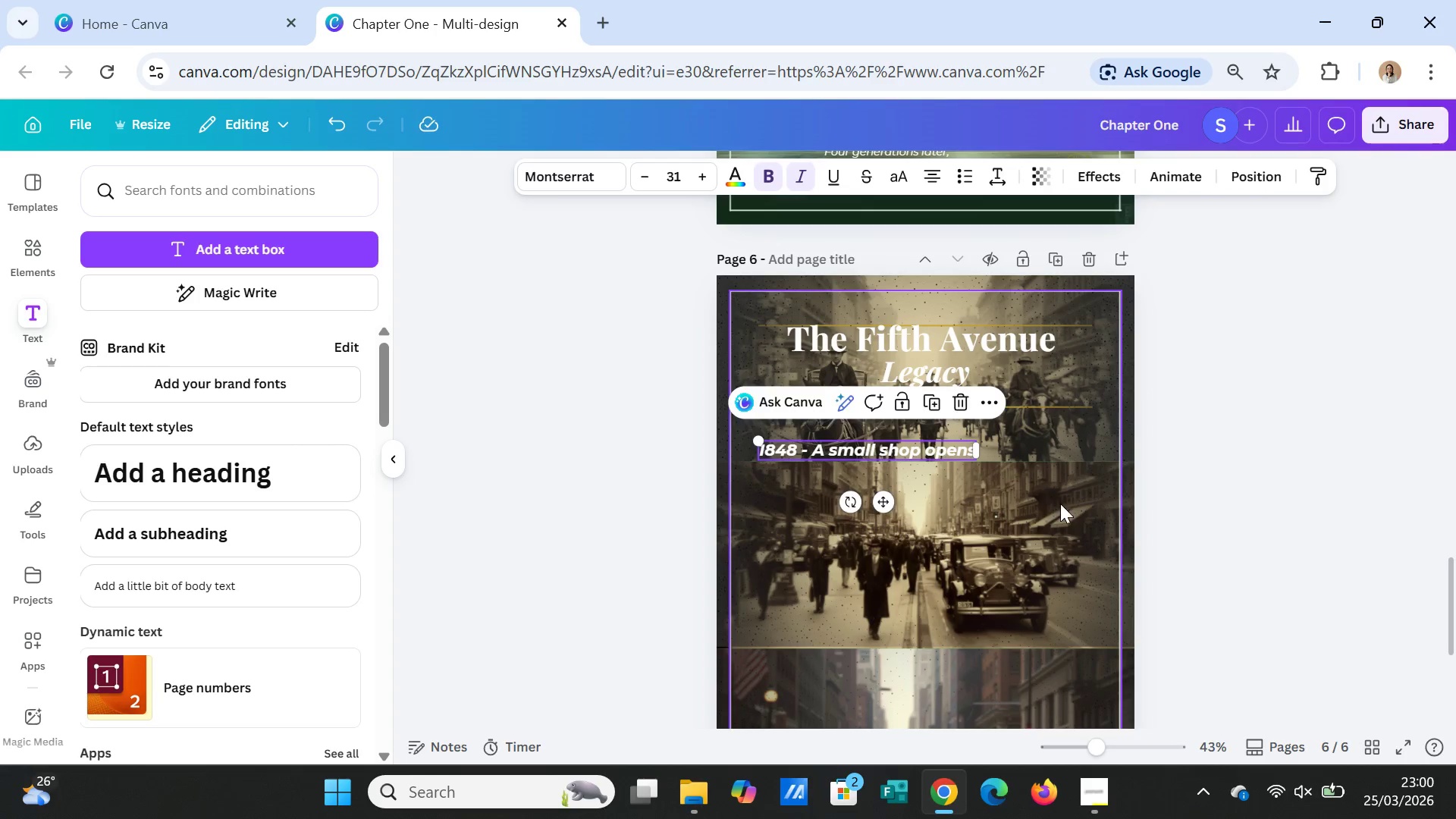 
left_click([1060, 504])
 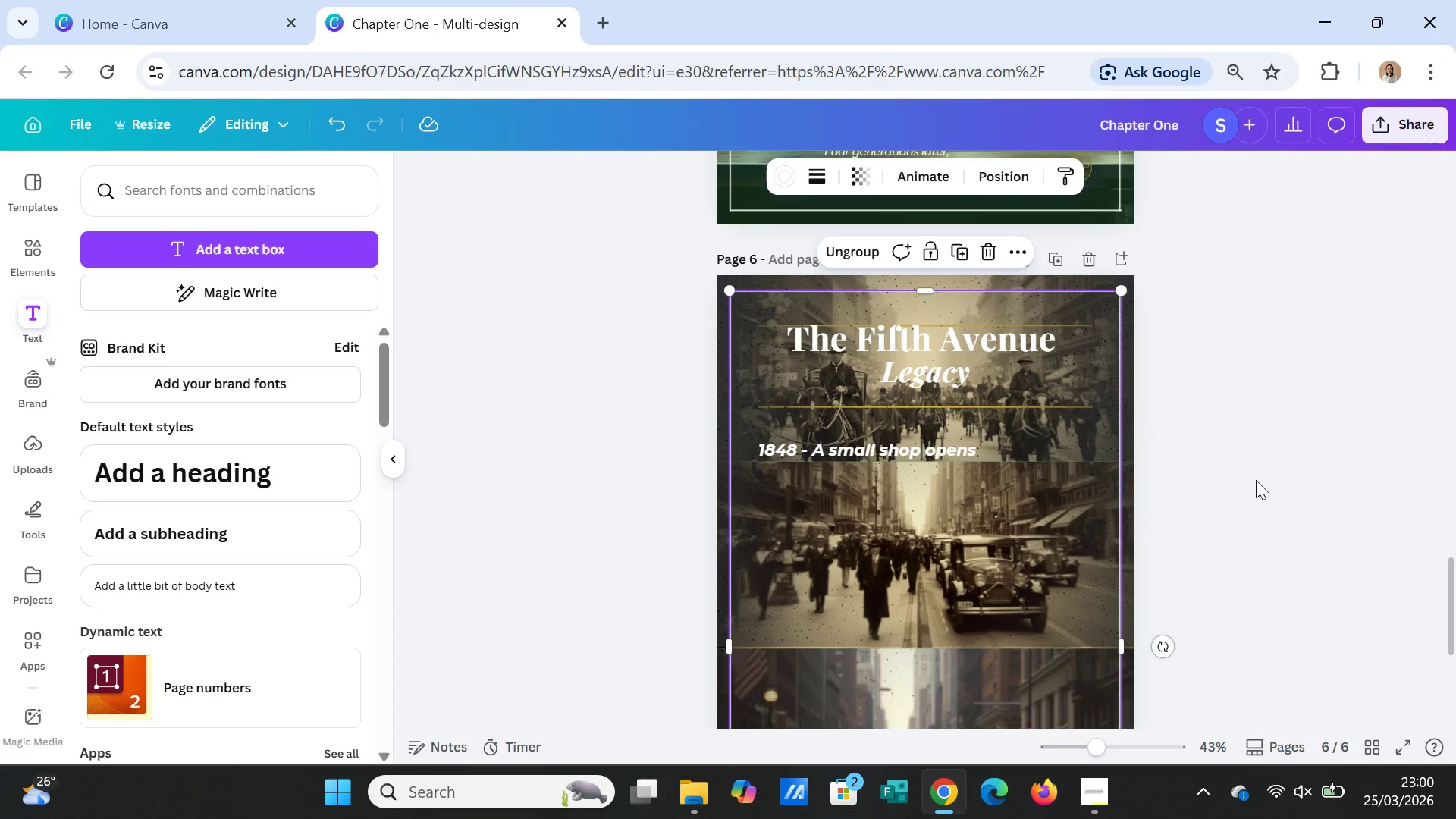 
left_click([1256, 480])
 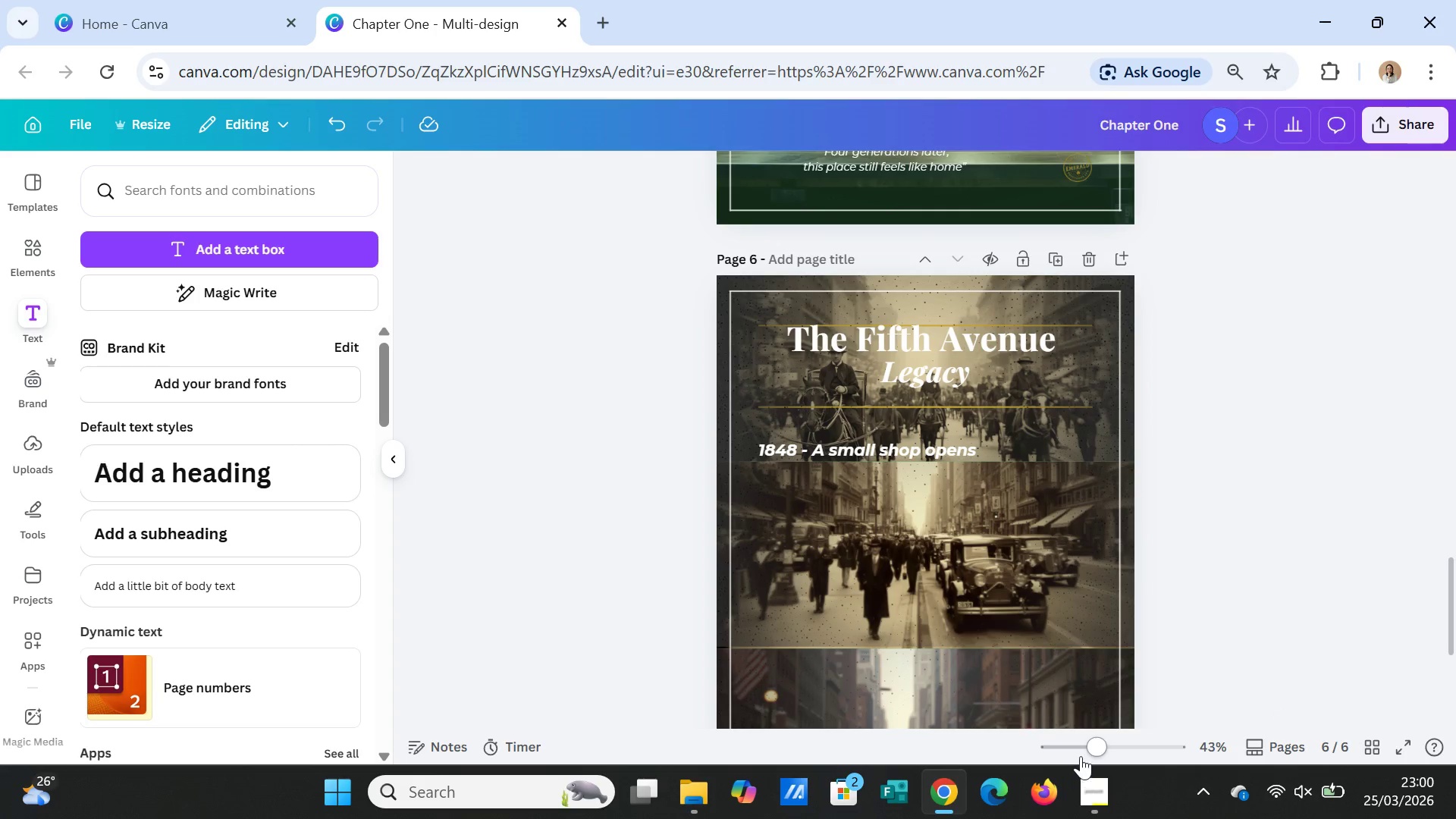 
left_click_drag(start_coordinate=[1089, 749], to_coordinate=[1096, 748])
 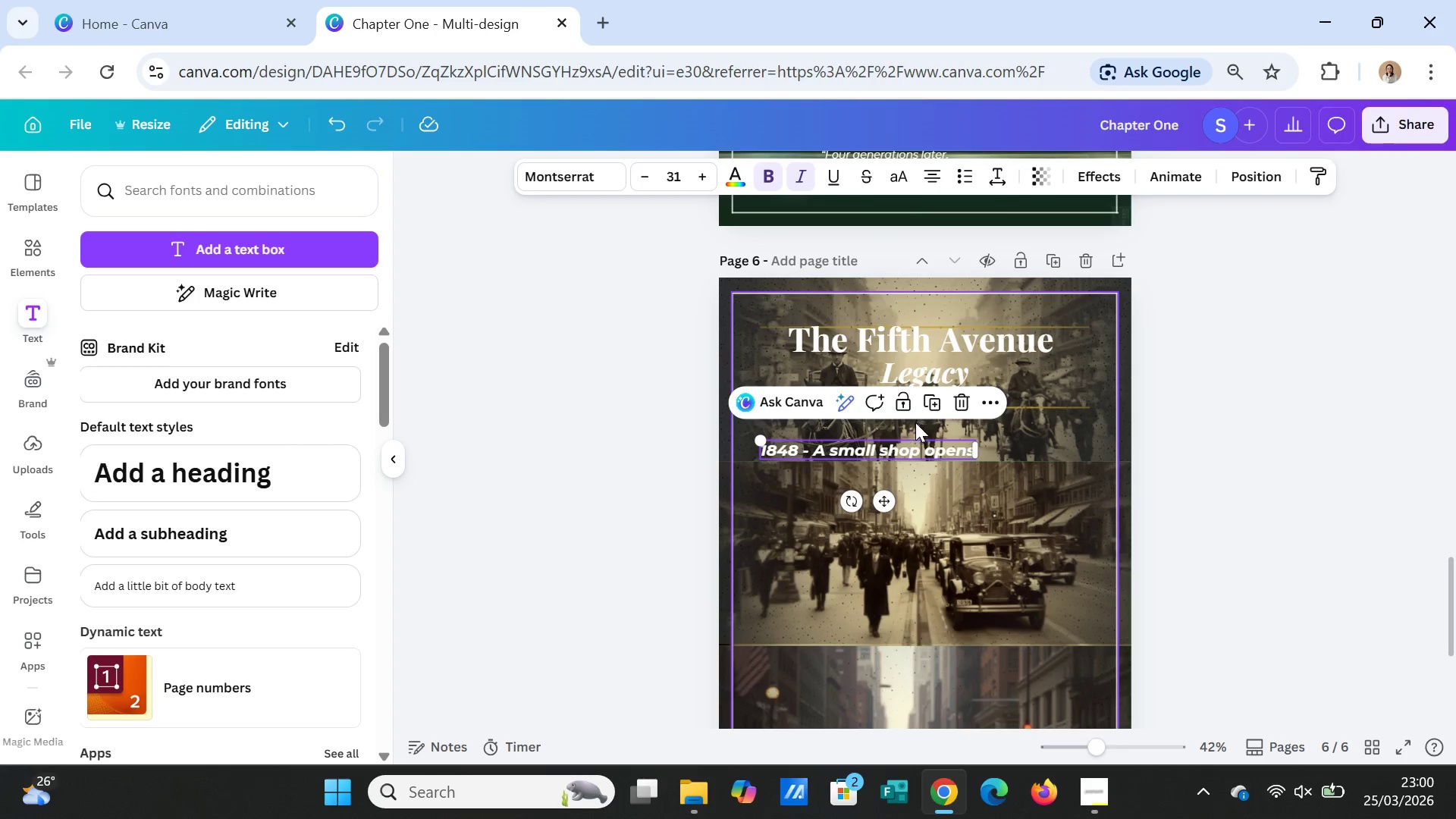 
left_click([928, 400])
 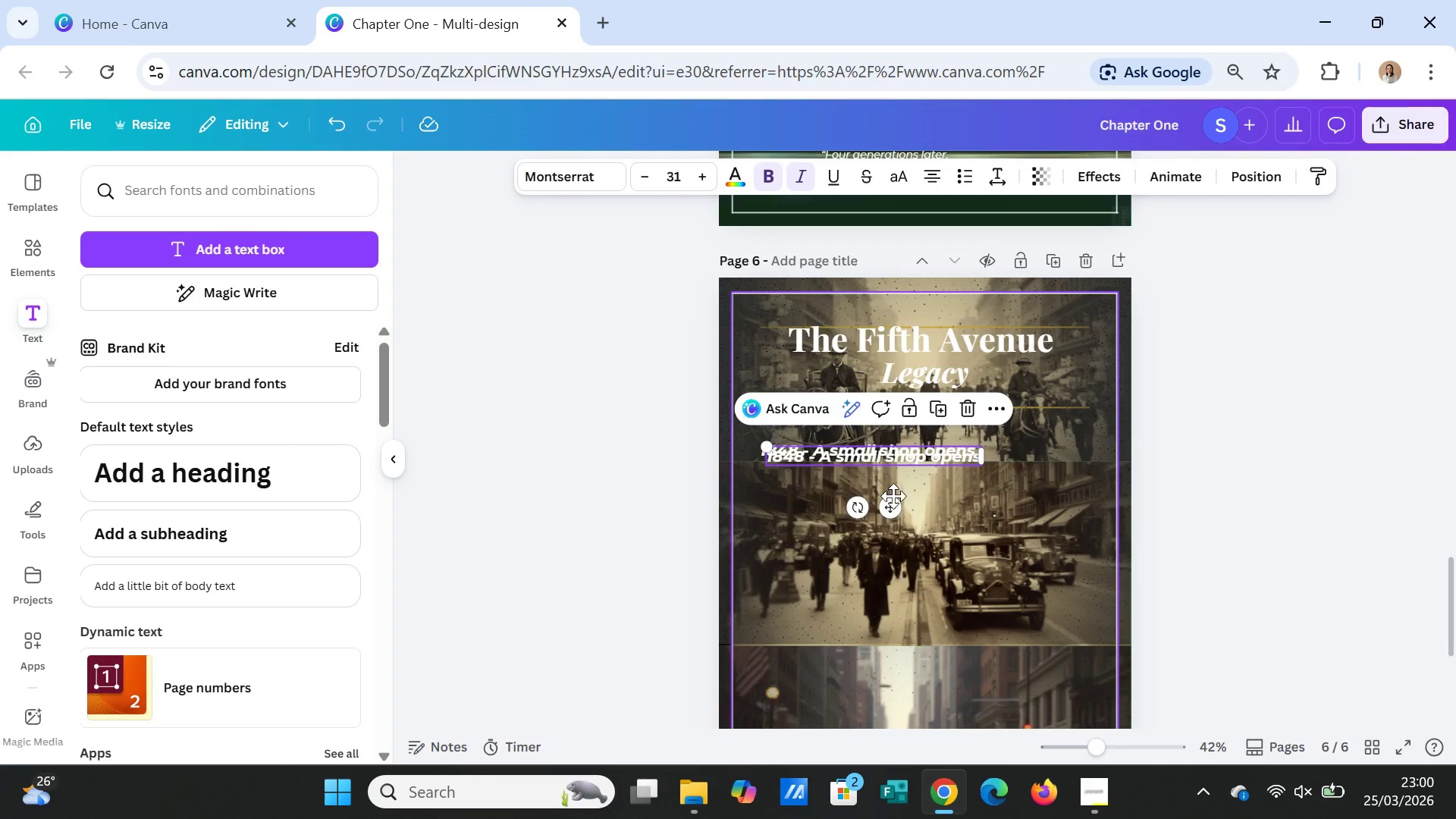 
left_click_drag(start_coordinate=[893, 500], to_coordinate=[889, 670])
 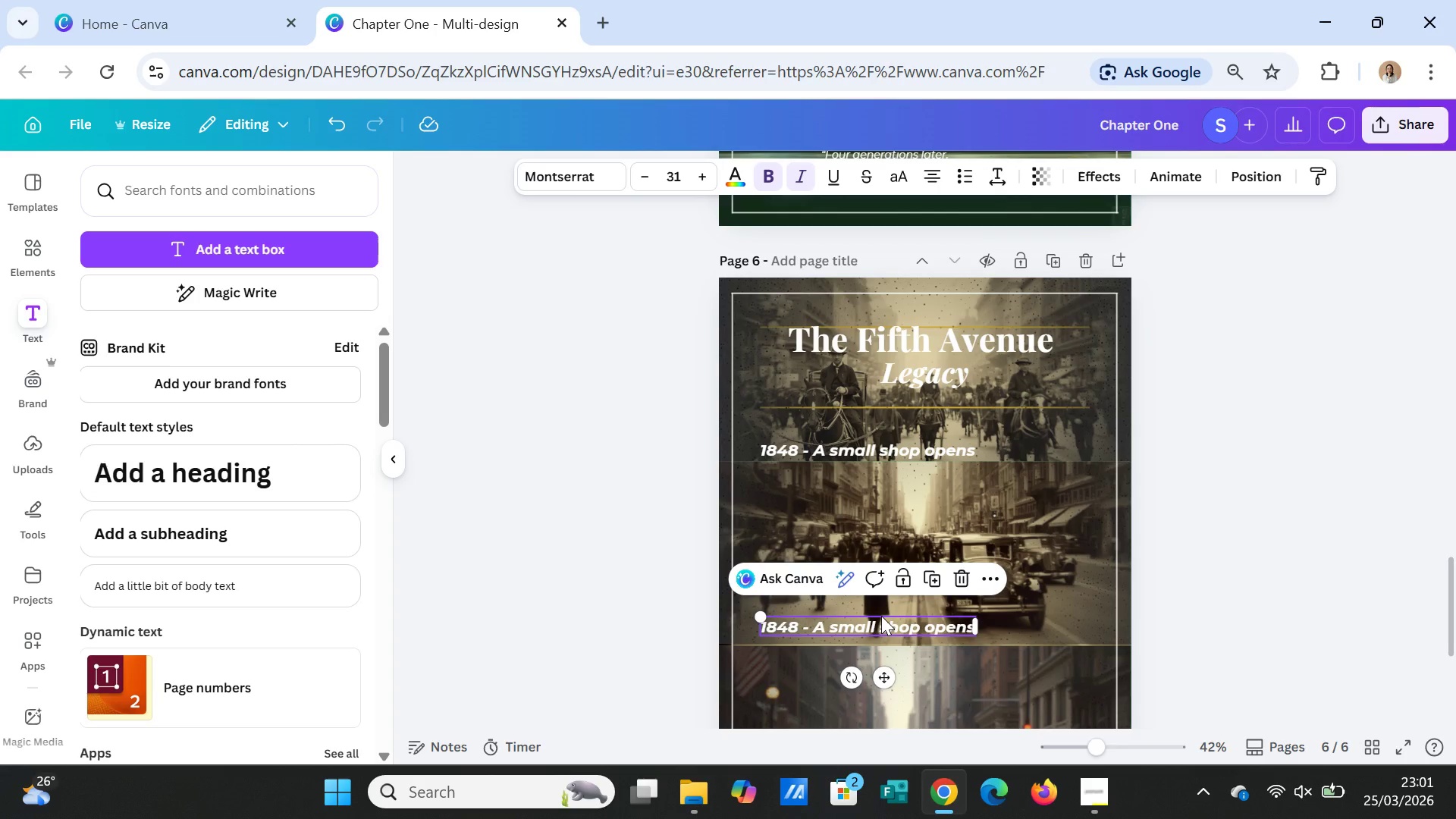 
wait(10.02)
 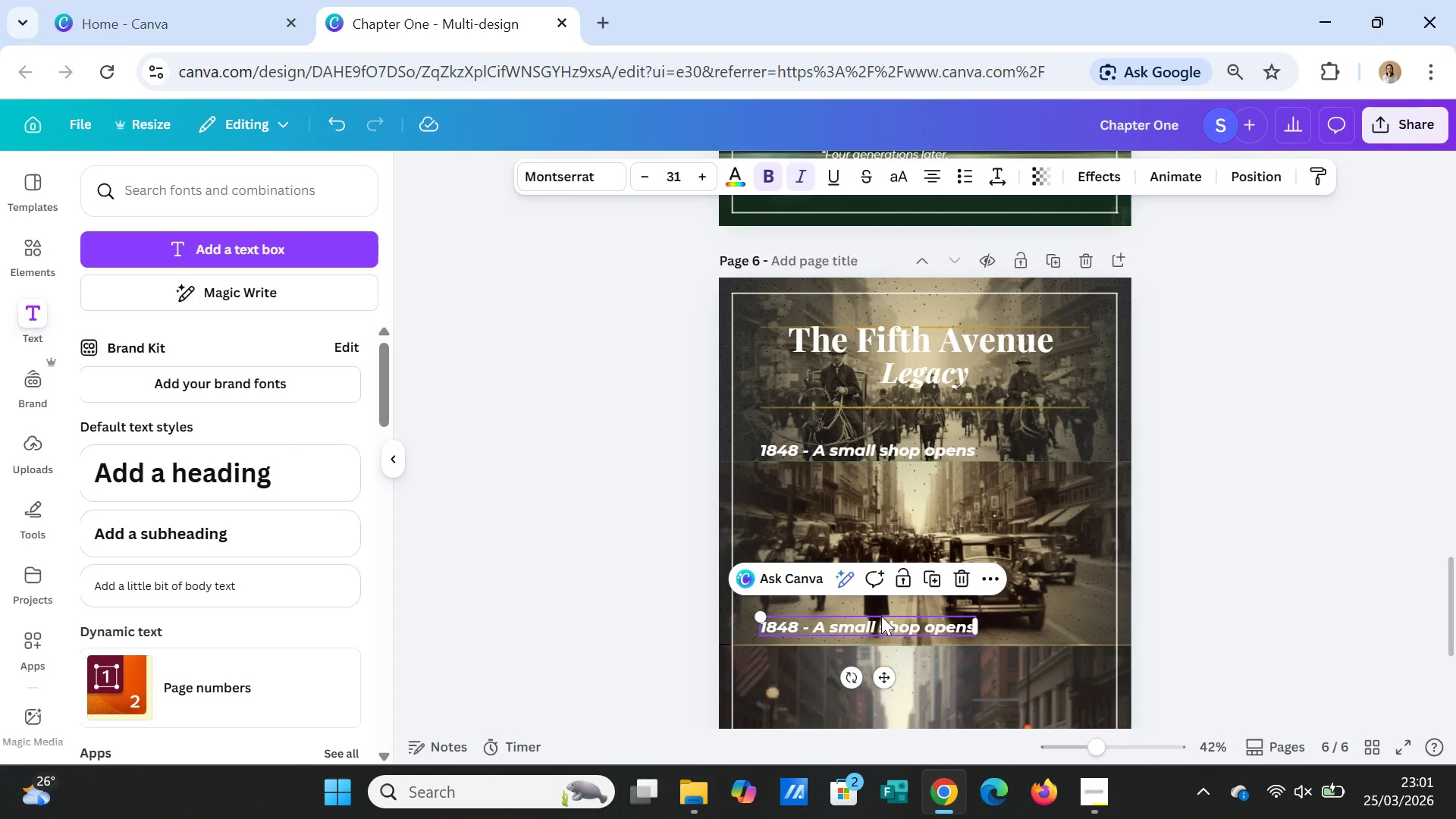 
left_click([783, 626])
 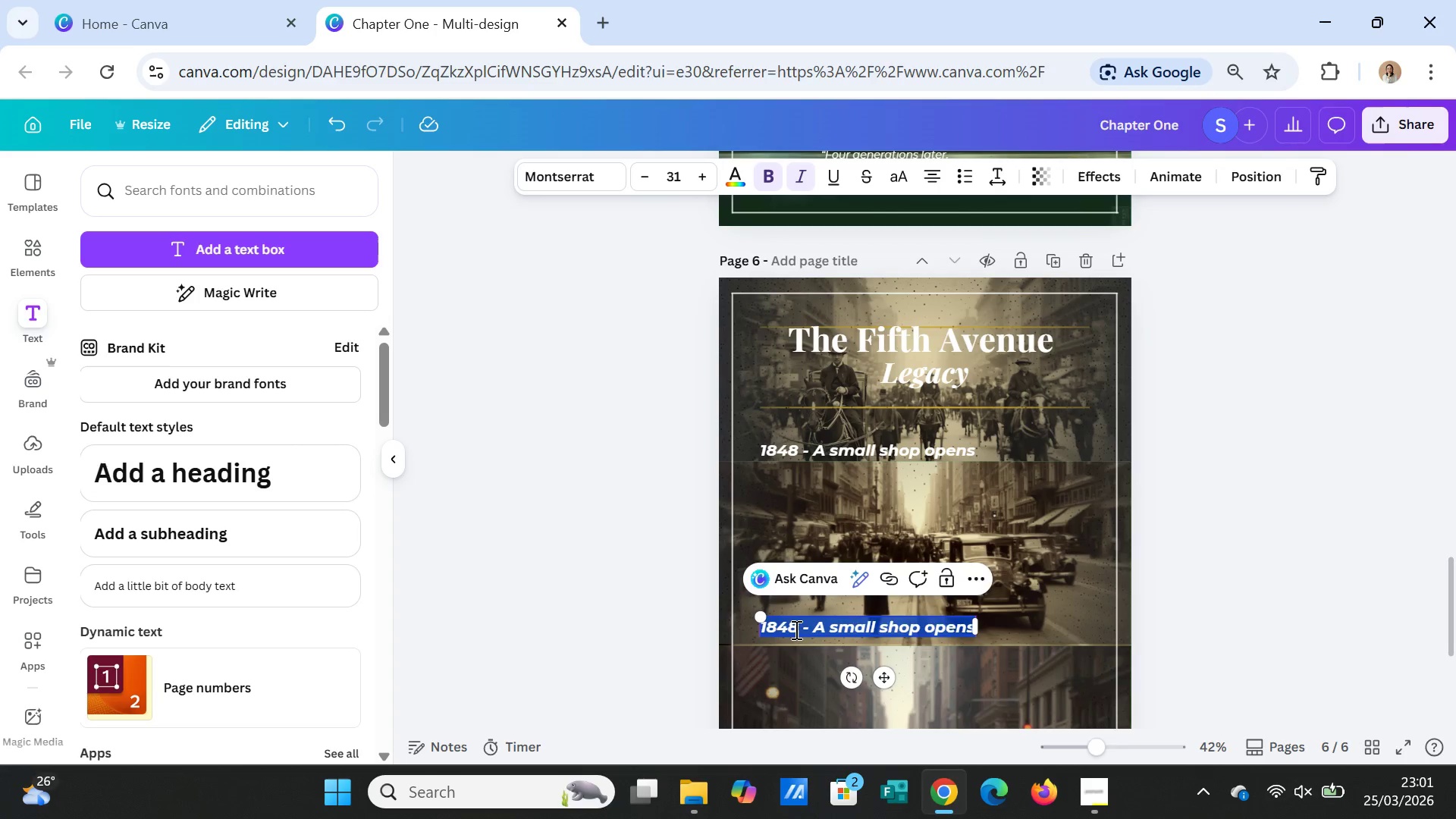 
left_click([795, 629])
 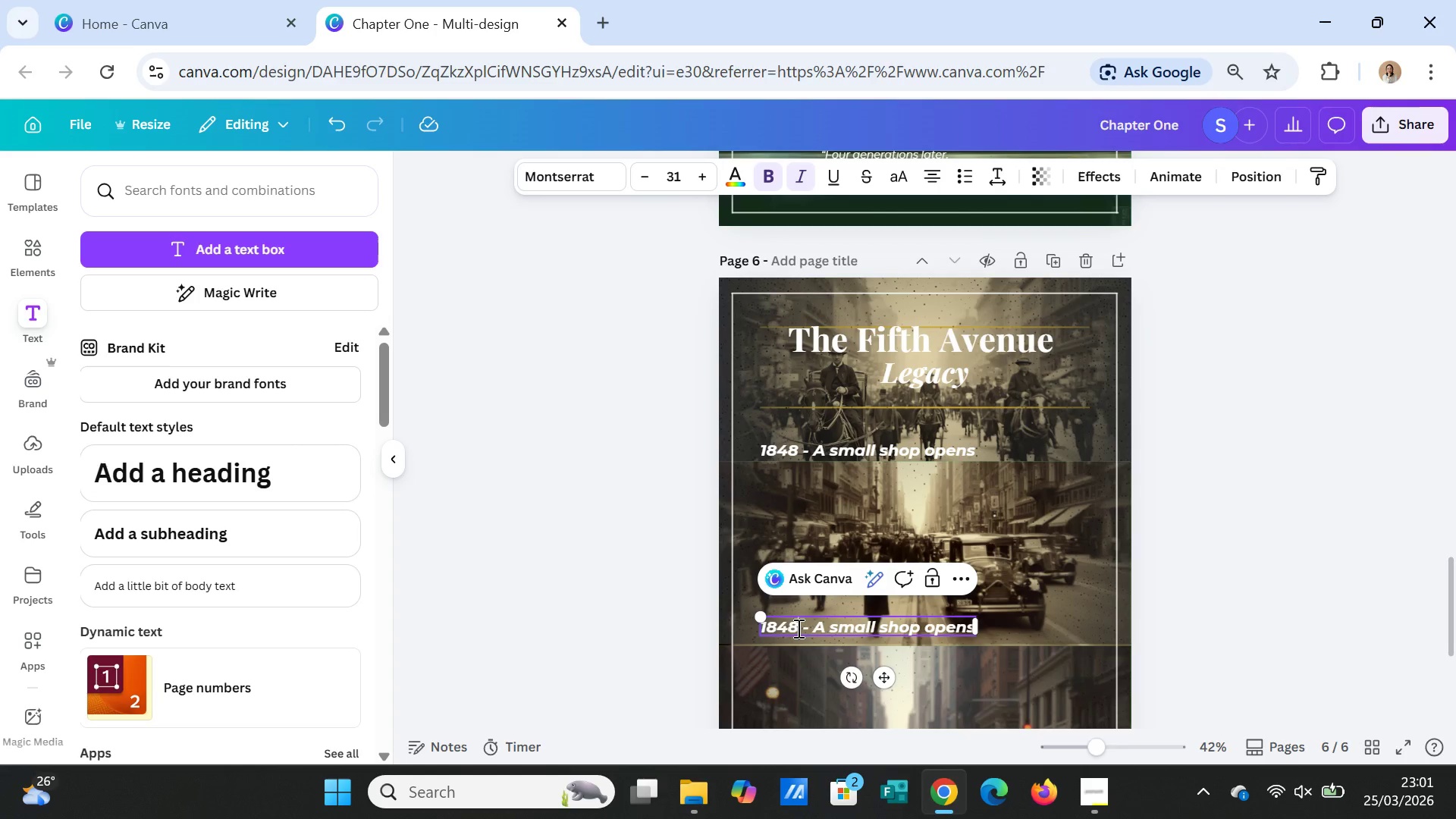 
left_click_drag(start_coordinate=[797, 628], to_coordinate=[770, 627])
 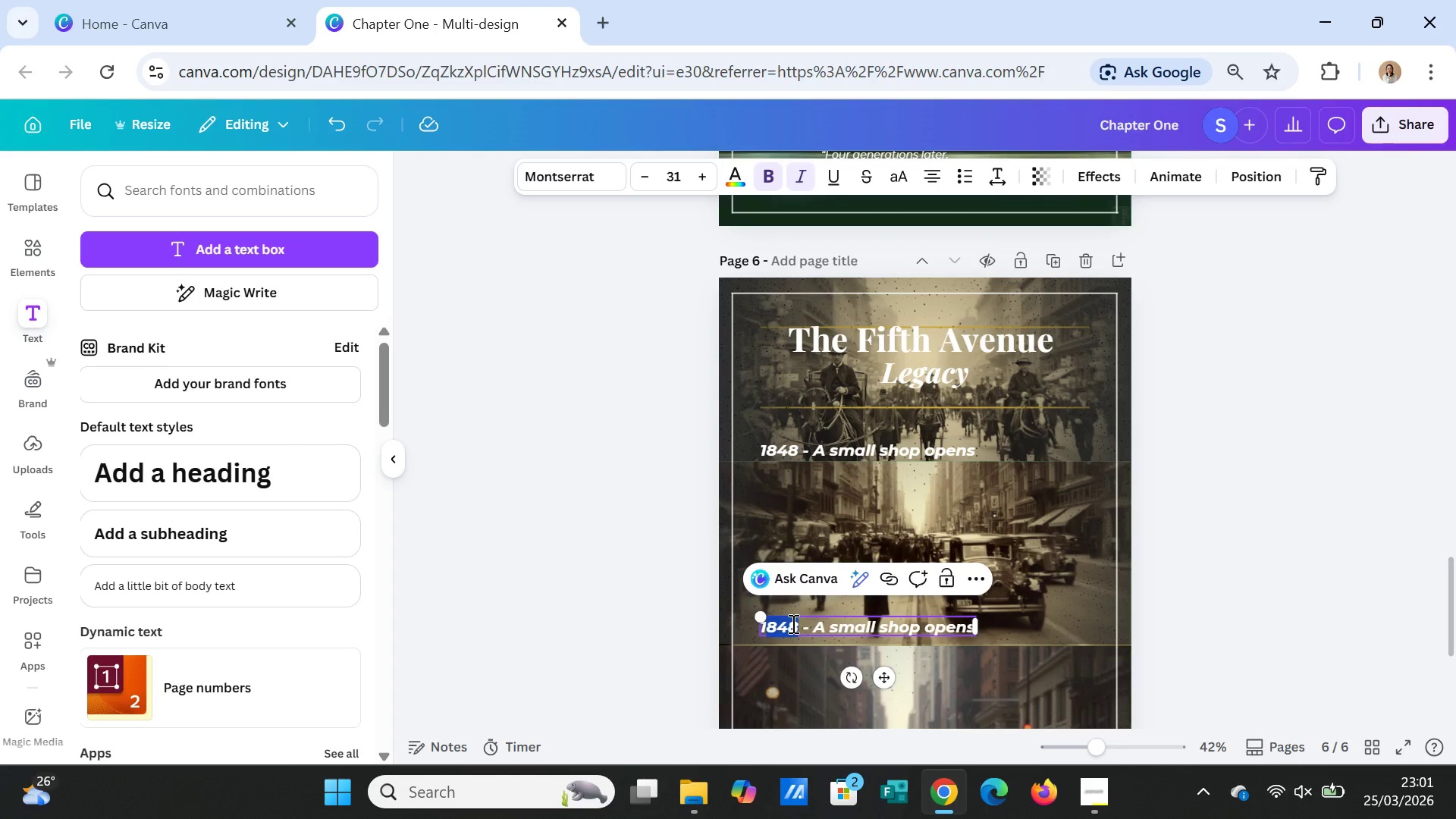 
type(920S)
 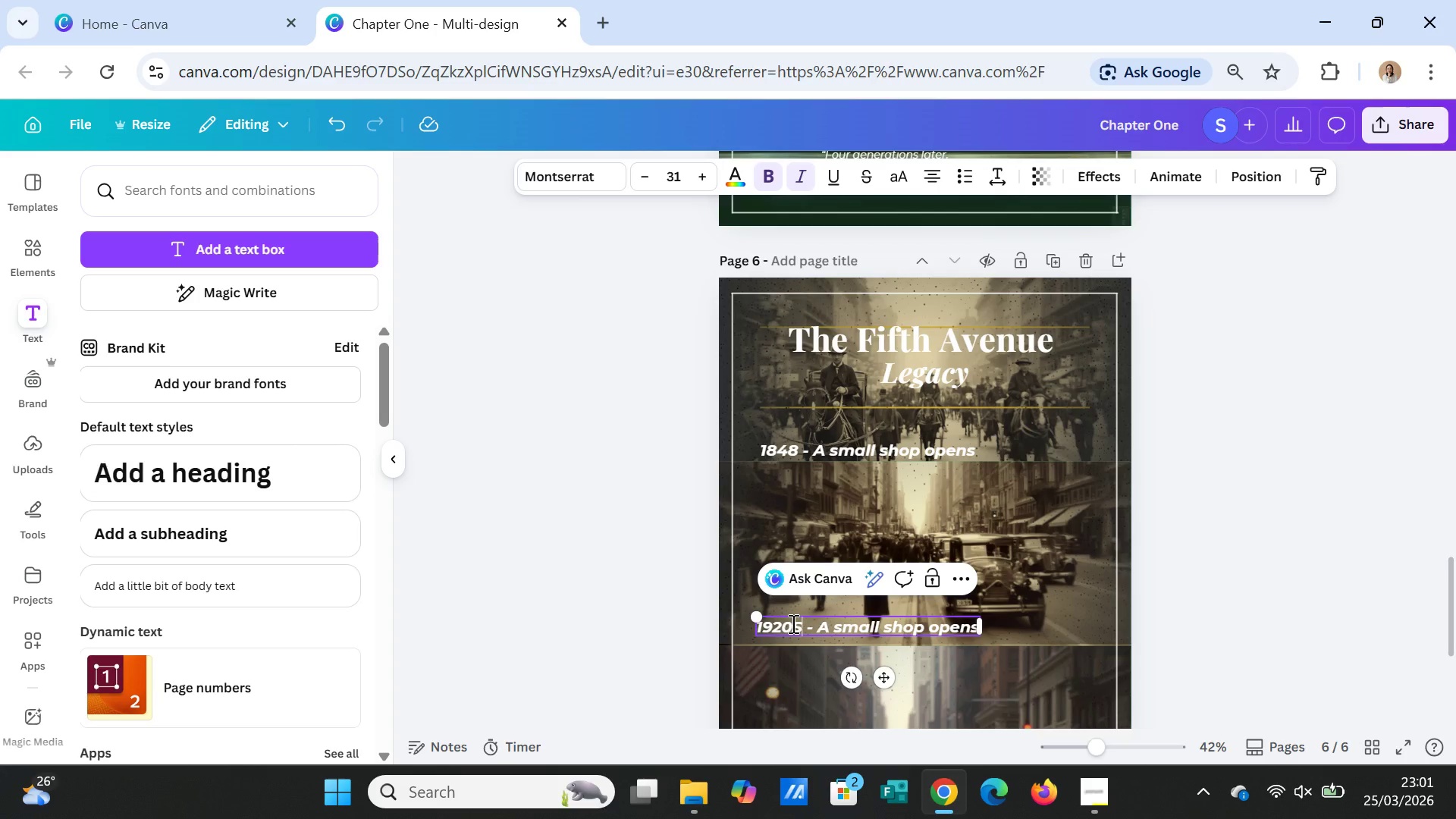 
key(ArrowRight)
 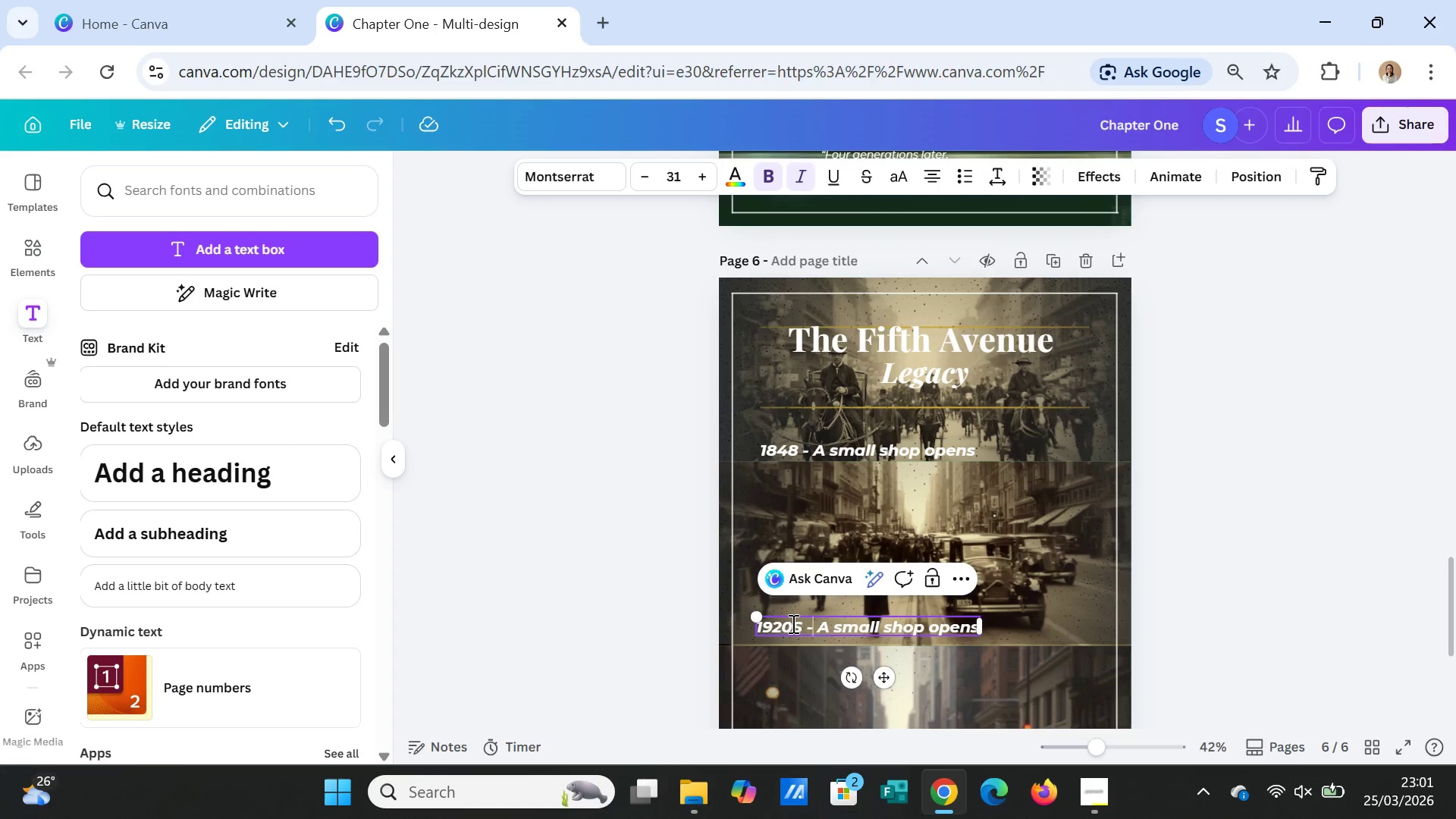 
key(ArrowRight)
 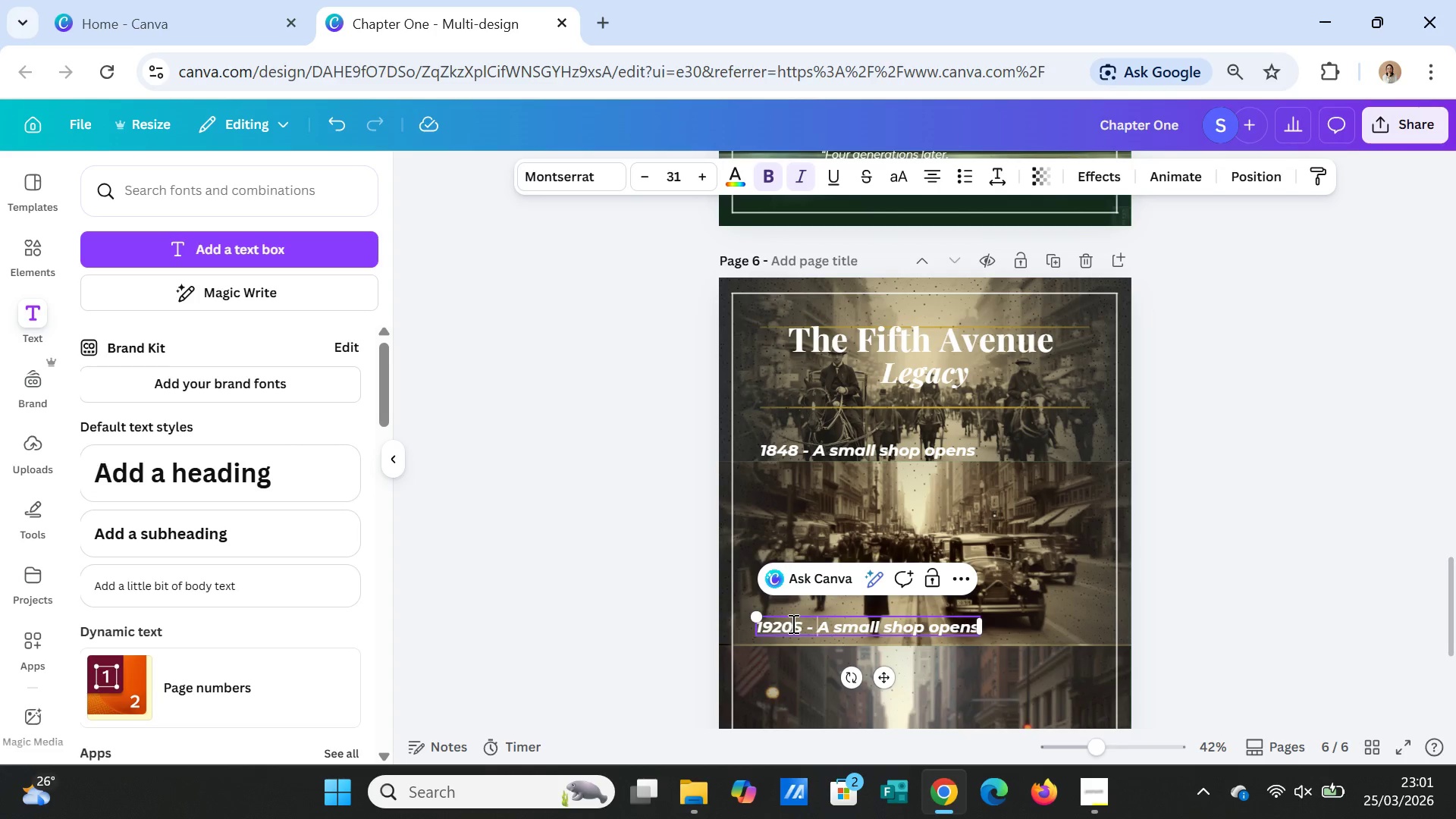 
key(ArrowRight)
 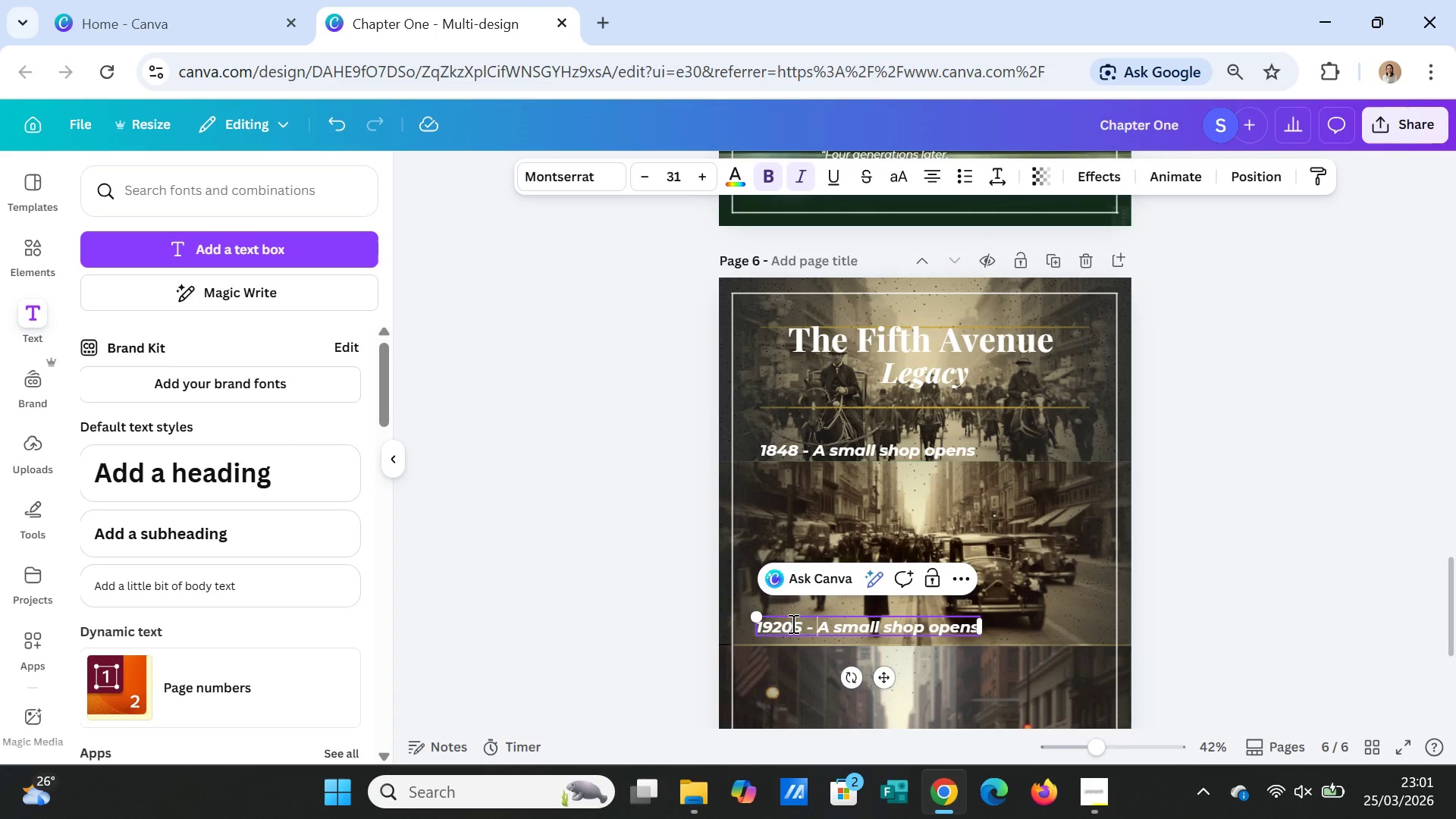 
hold_key(key=ArrowRight, duration=0.86)
 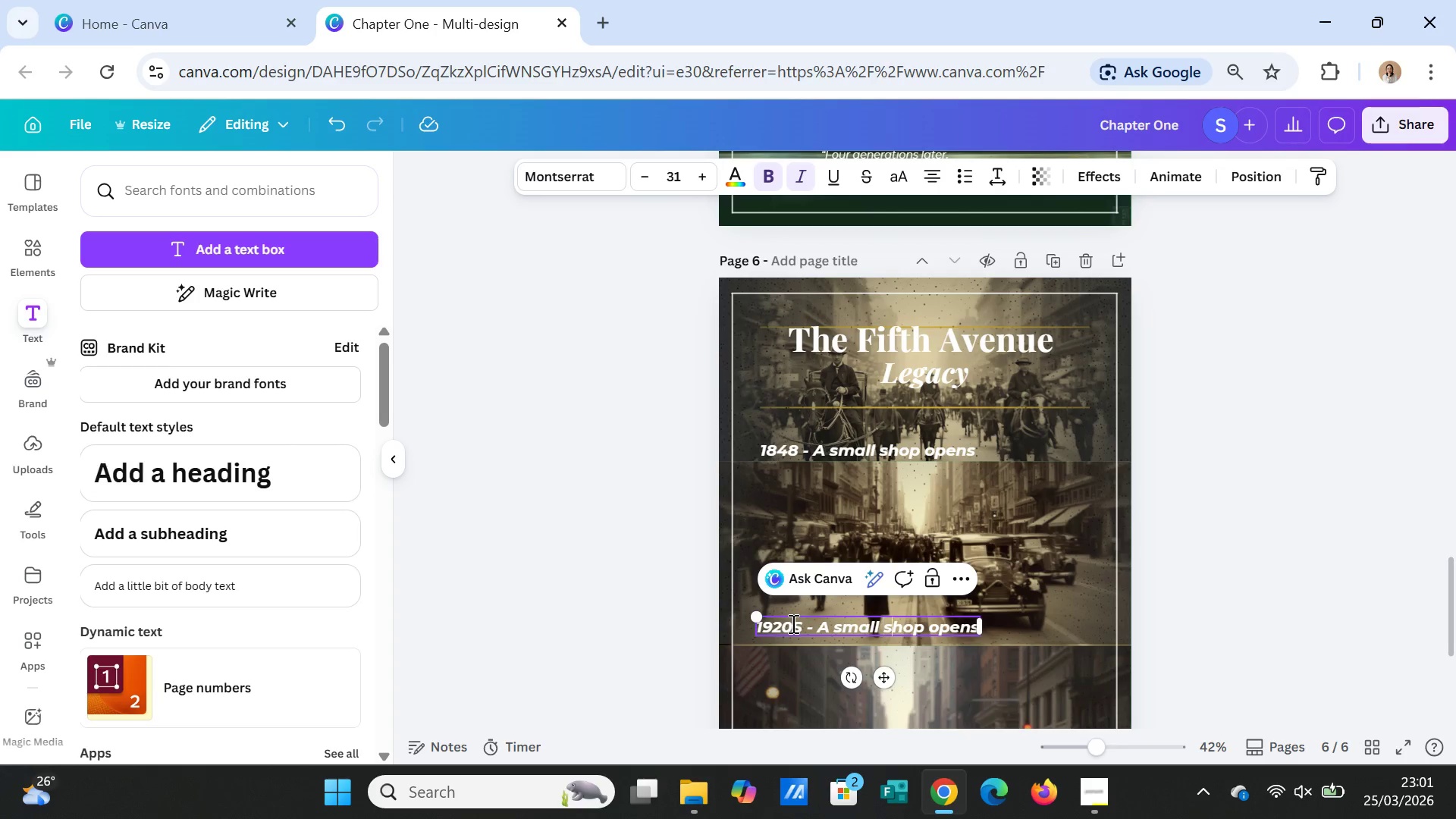 
key(ArrowRight)
 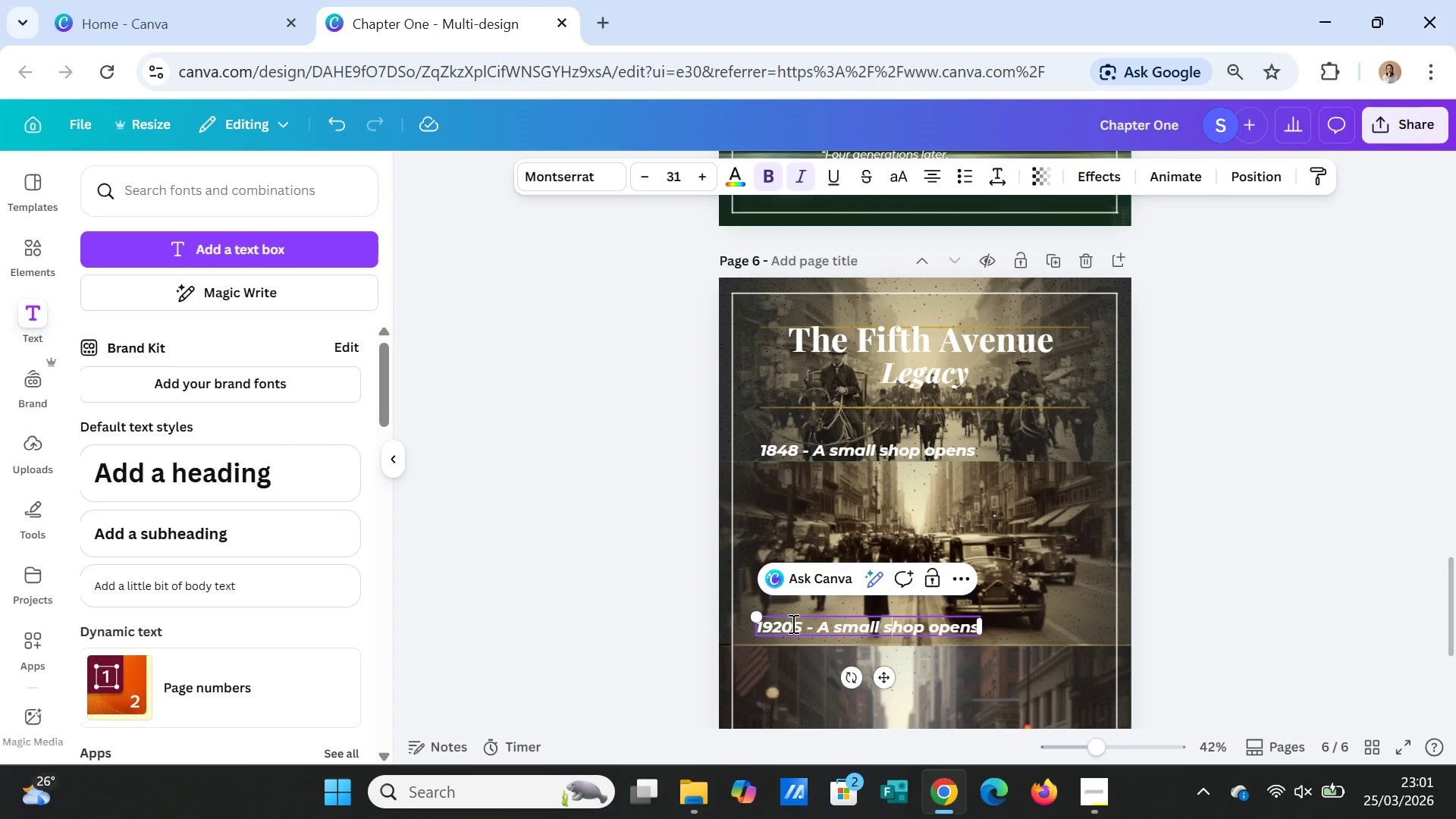 
key(ArrowRight)
 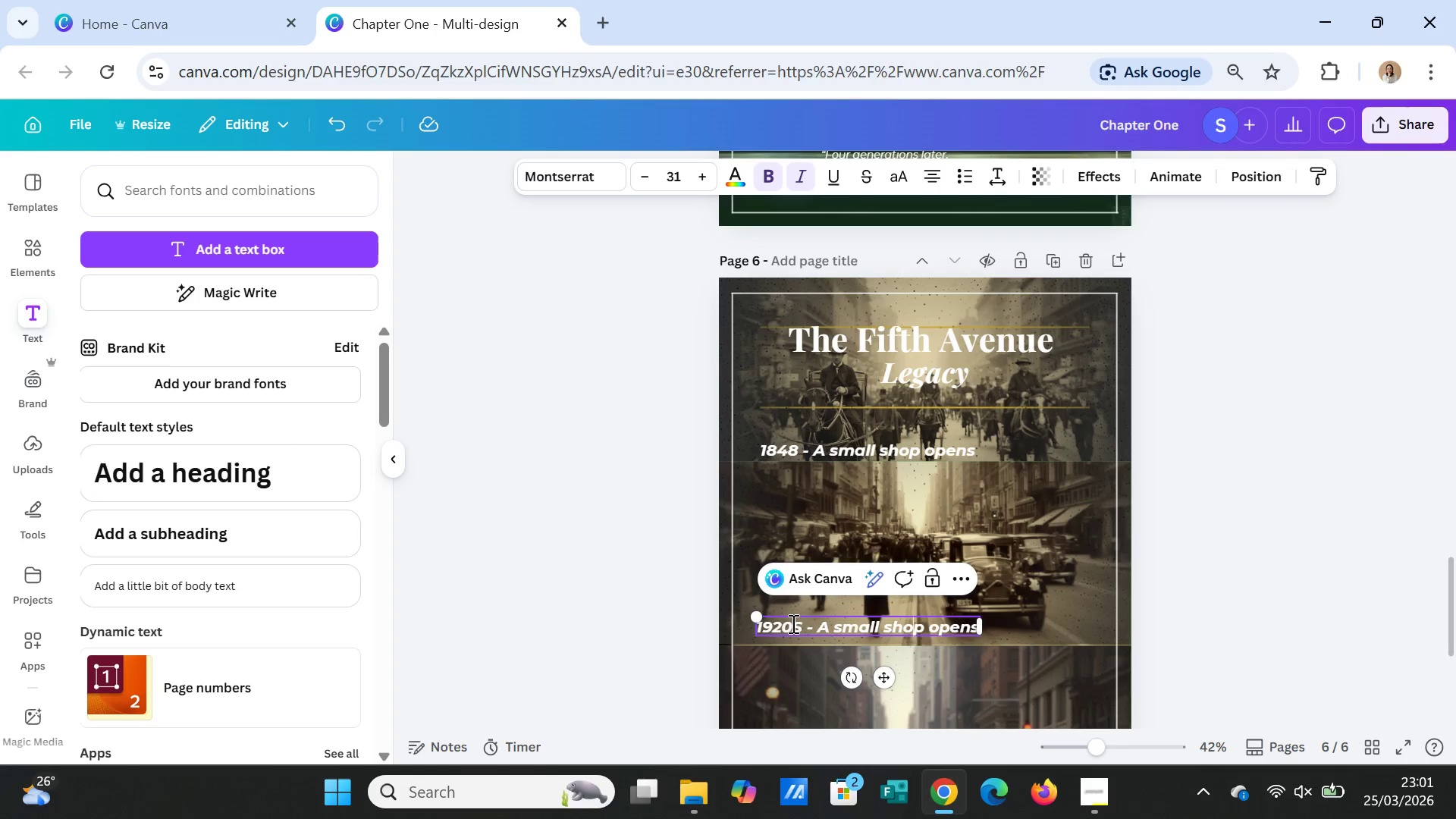 
key(ArrowRight)
 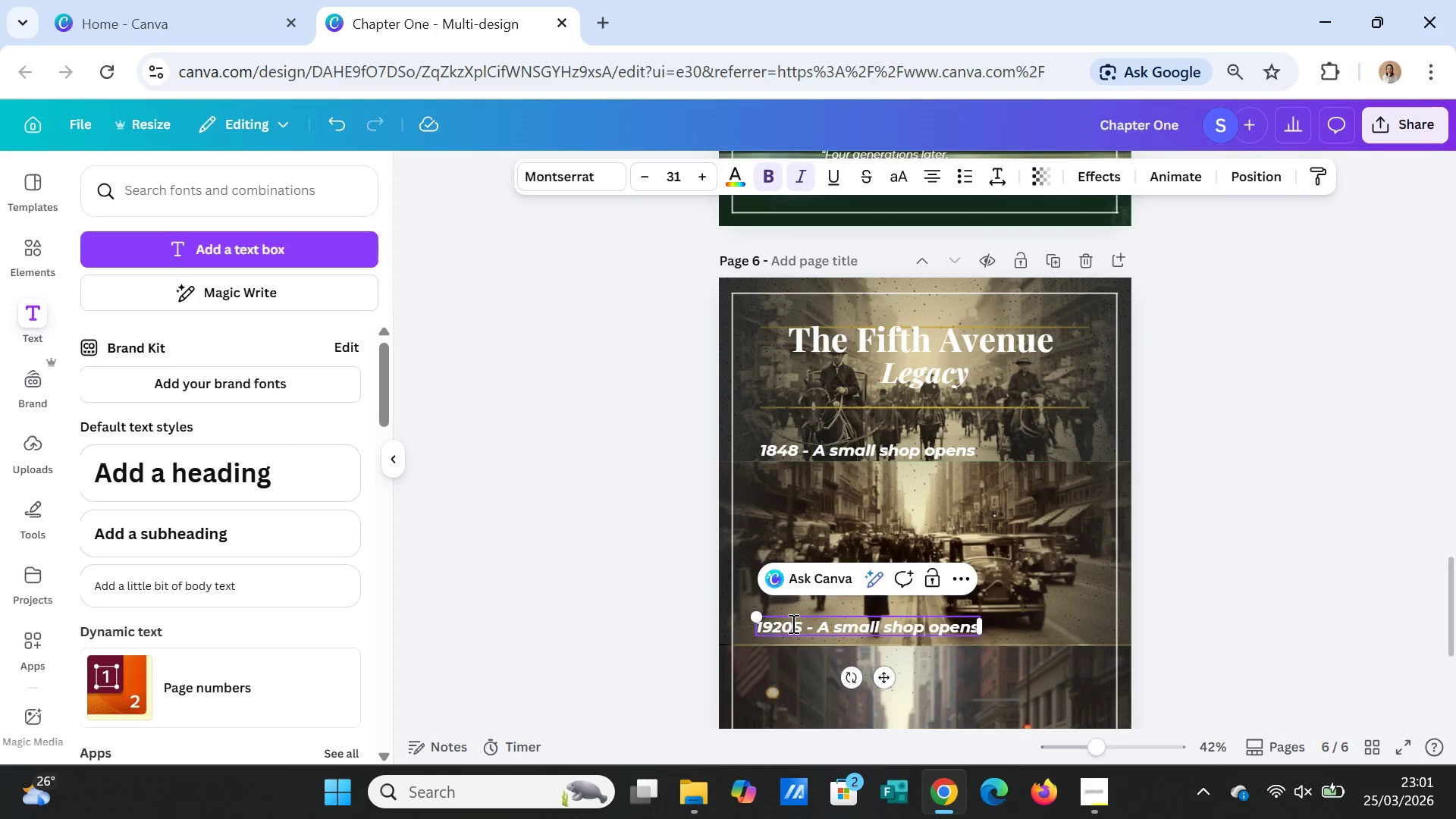 
key(ArrowRight)
 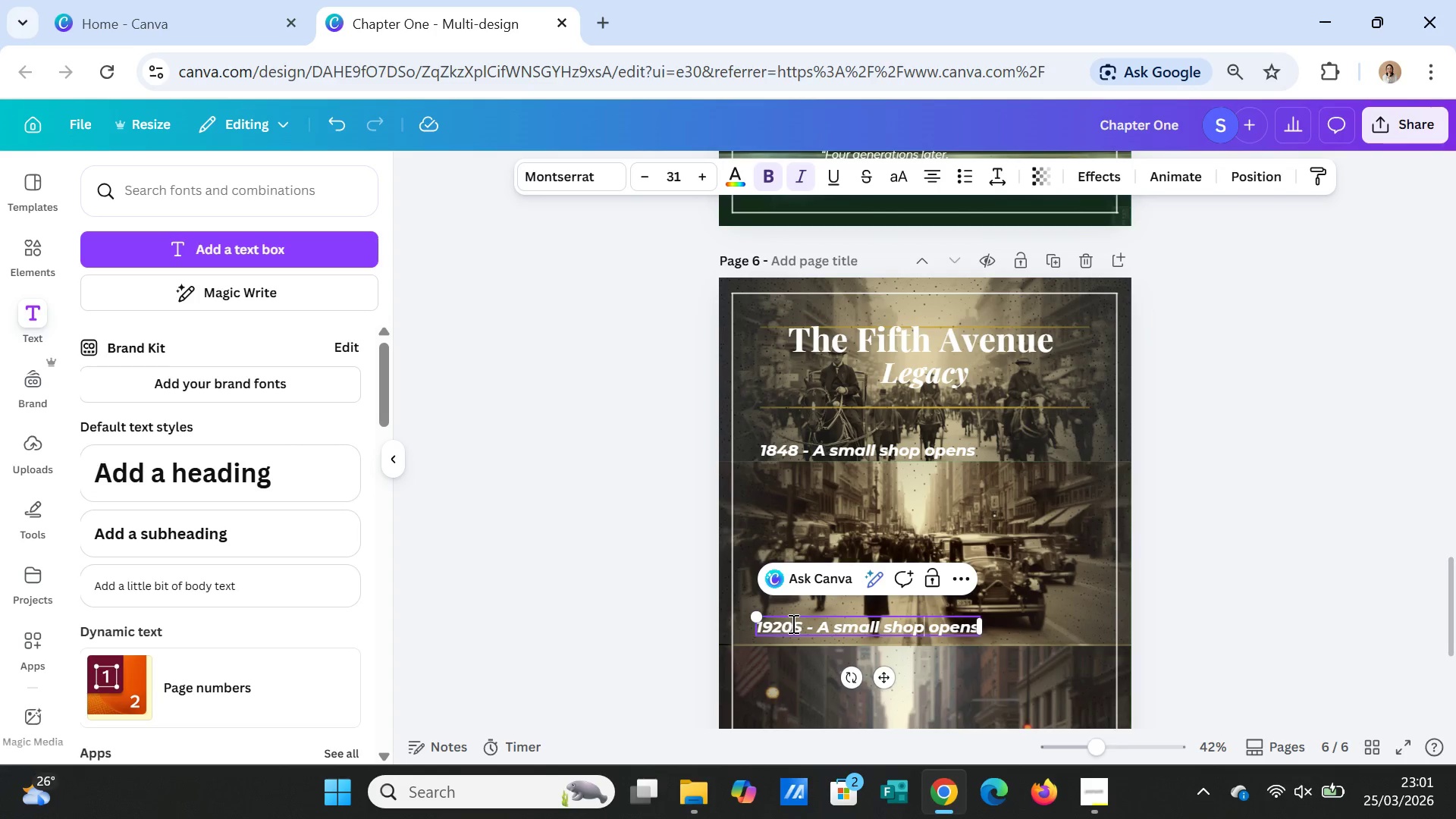 
key(ArrowRight)
 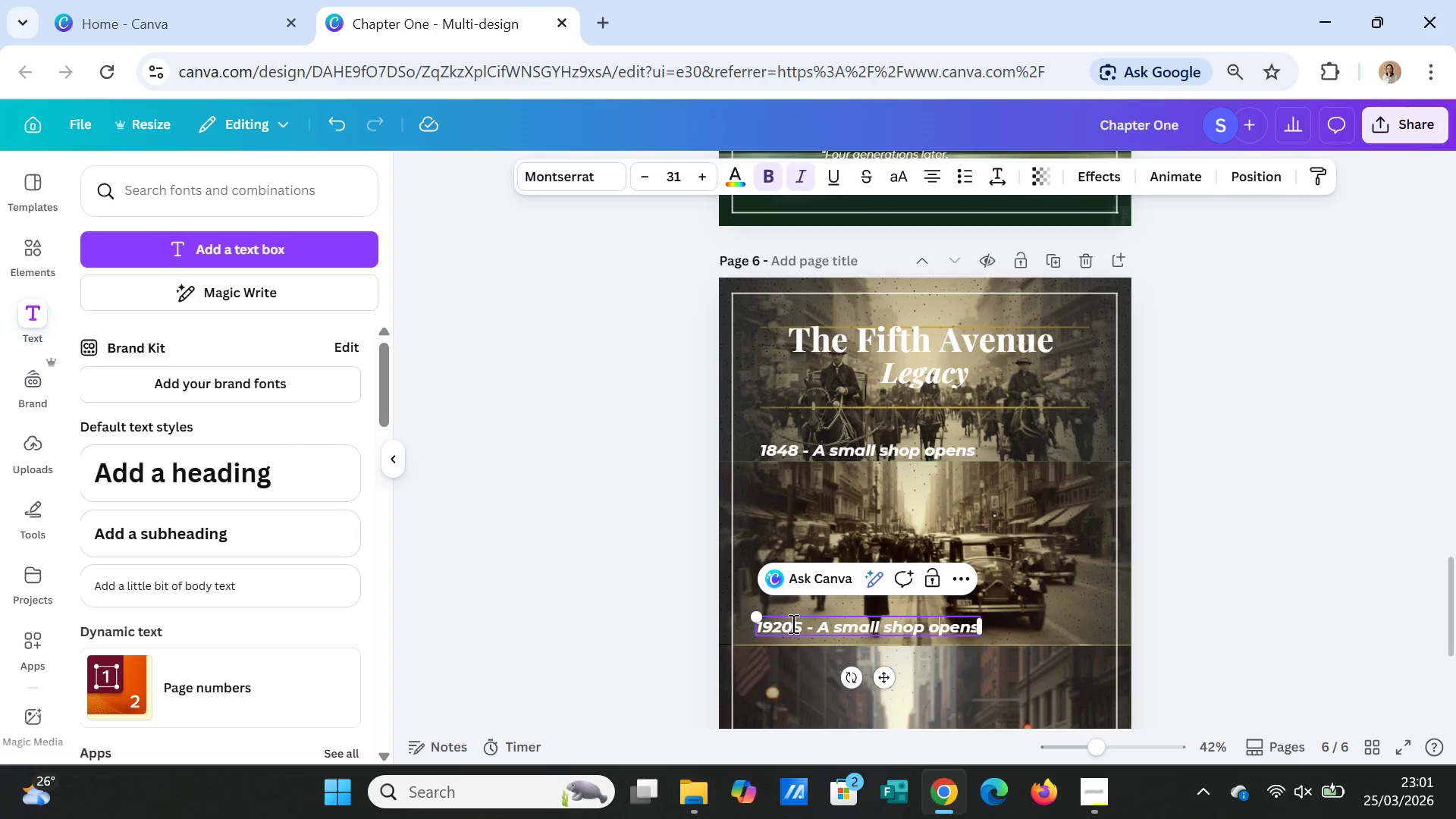 
key(ArrowRight)
 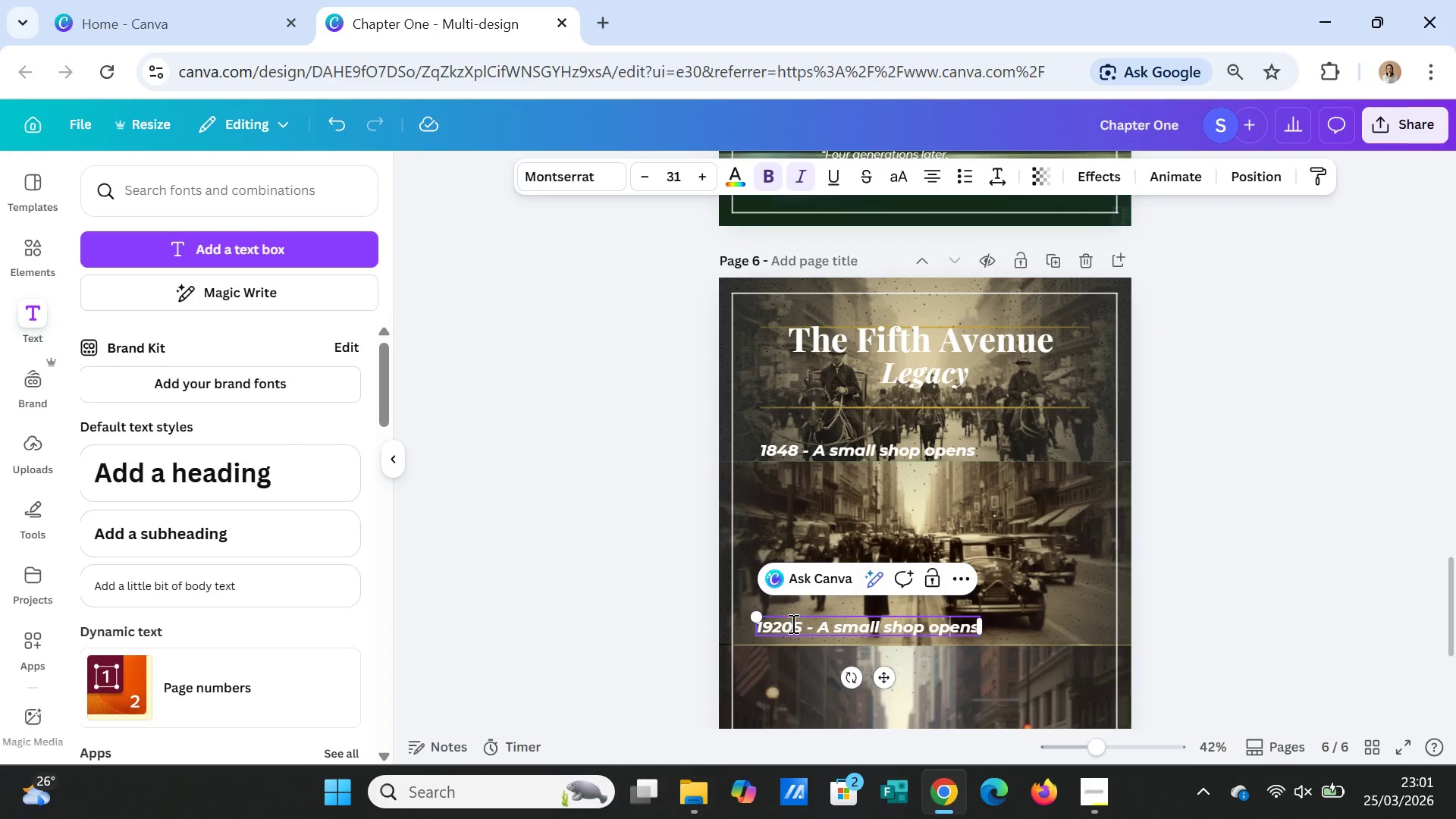 
key(ArrowRight)
 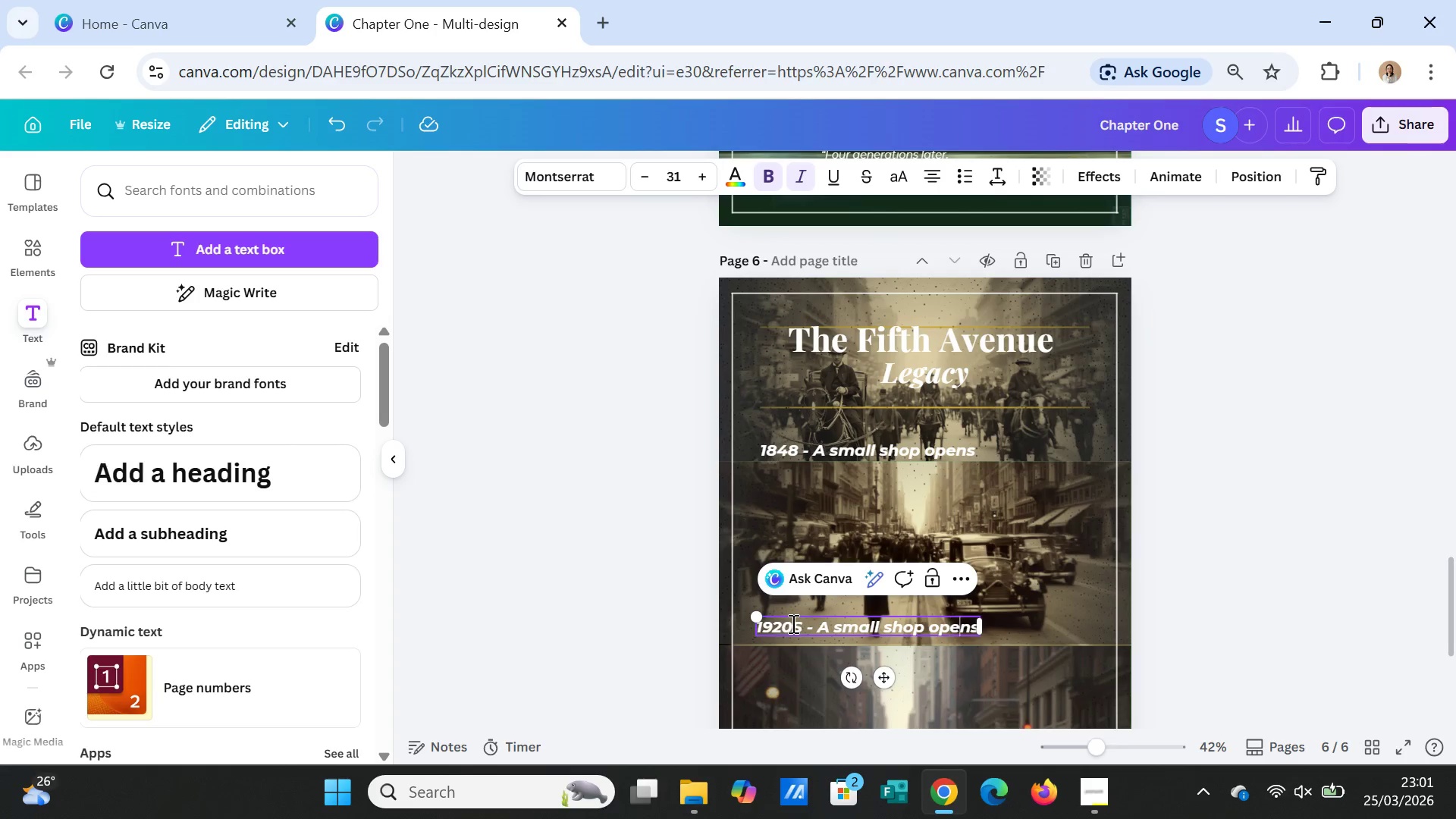 
key(ArrowRight)
 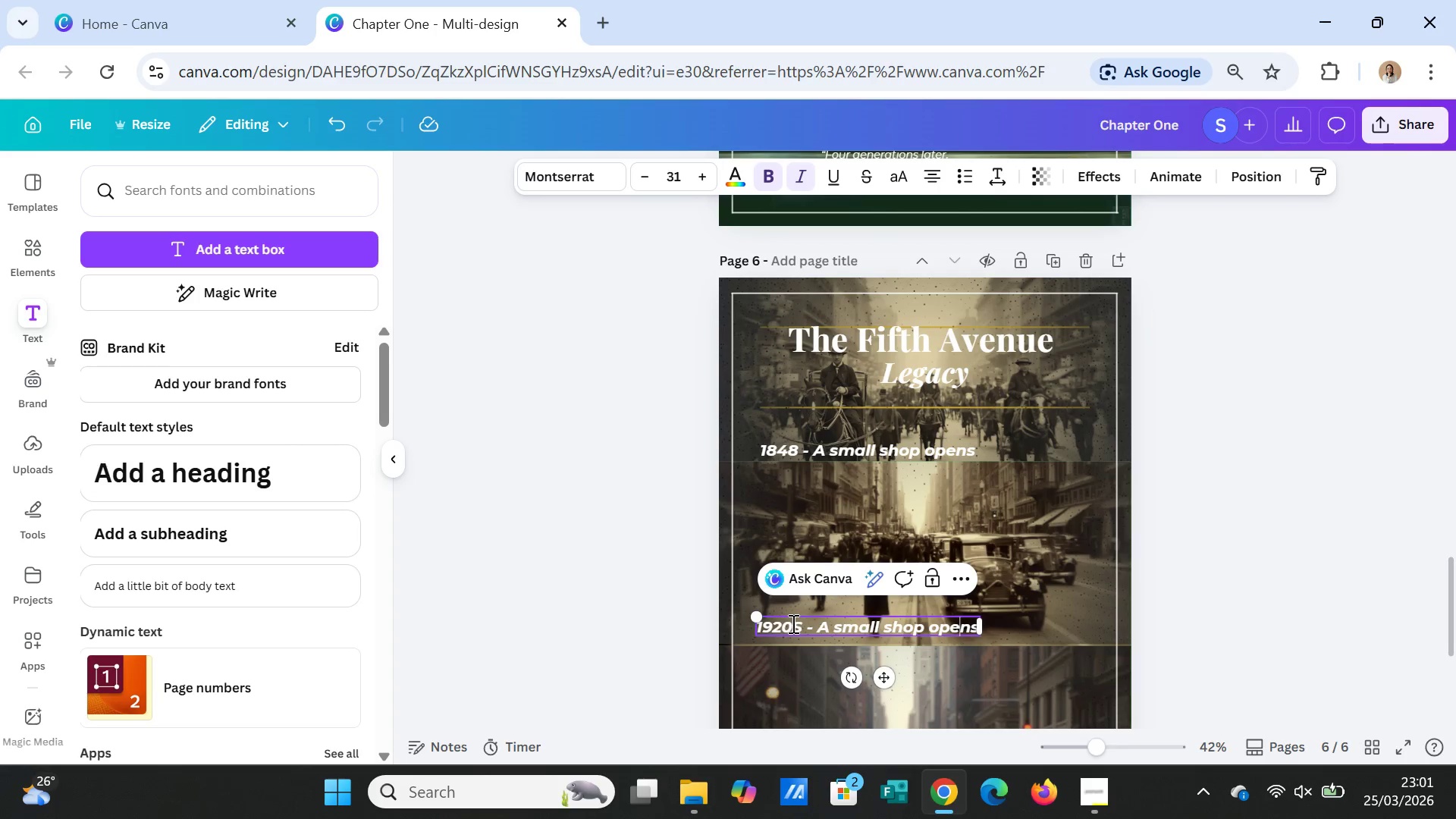 
key(ArrowRight)
 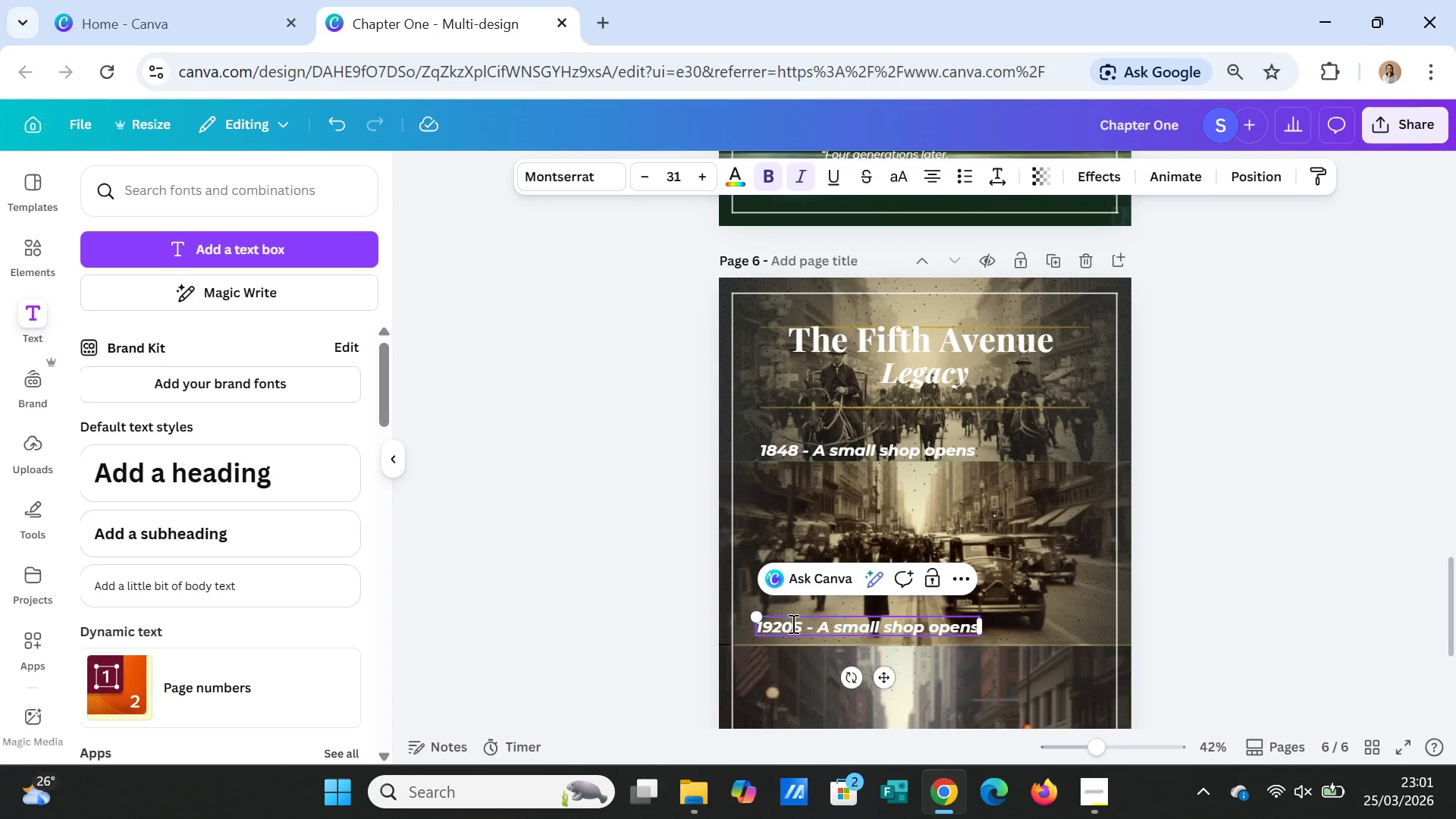 
key(ArrowRight)
 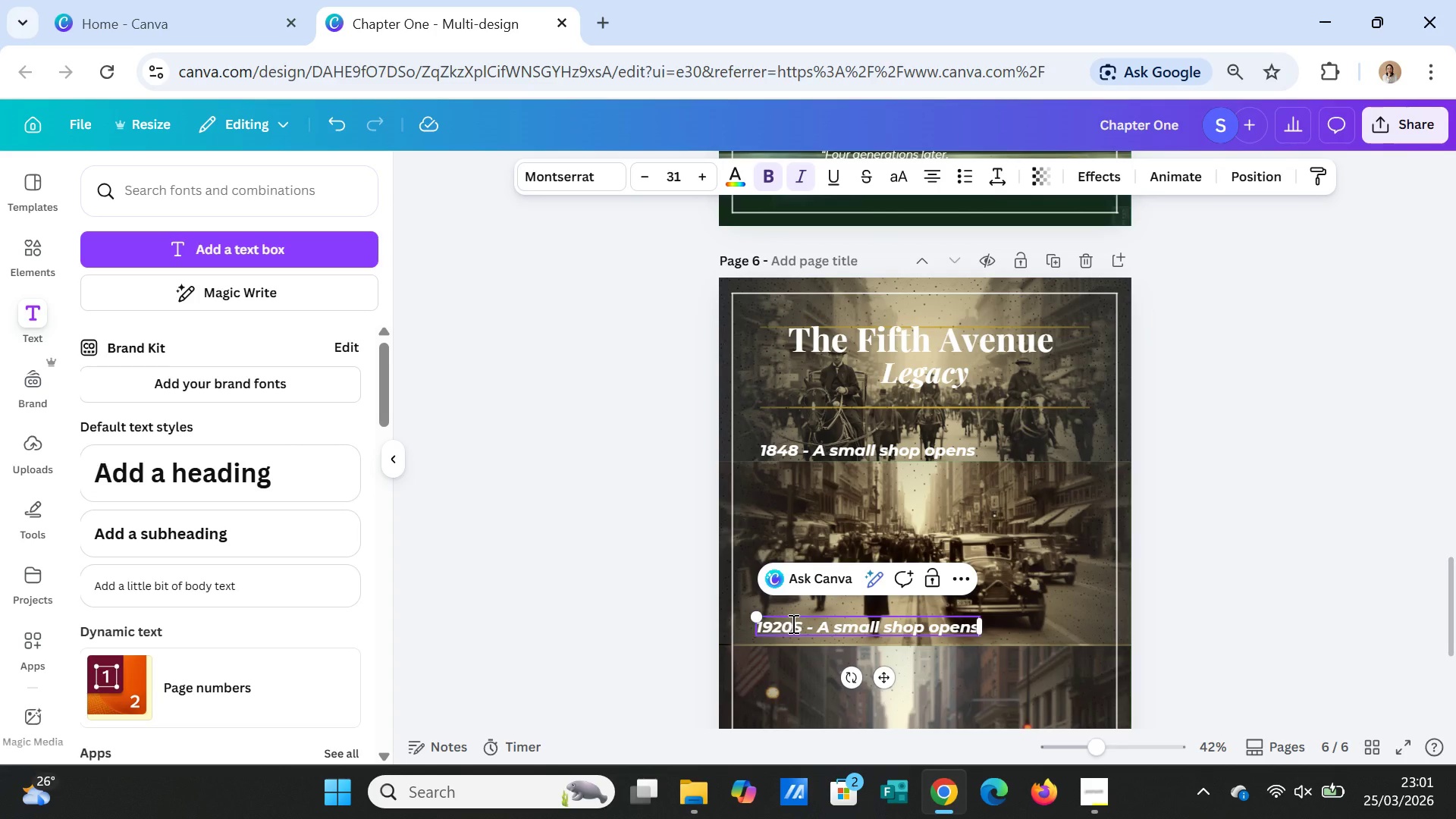 
key(ArrowRight)
 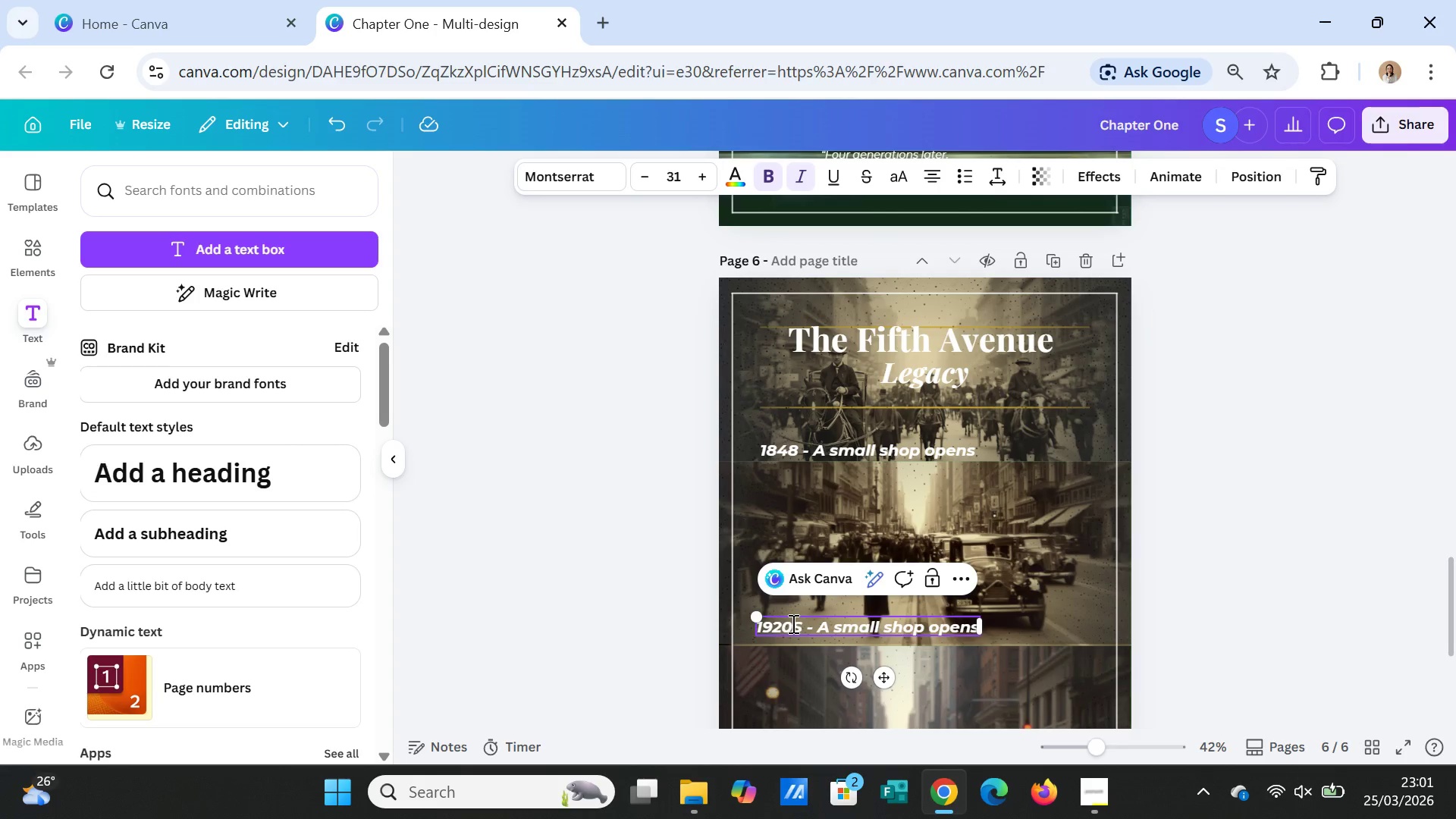 
key(Backspace)
key(Backspace)
key(Backspace)
key(Backspace)
key(Backspace)
key(Backspace)
key(Backspace)
key(Backspace)
key(Backspace)
key(Backspace)
key(Backspace)
key(Backspace)
key(Backspace)
key(Backspace)
key(Backspace)
key(Backspace)
key(Backspace)
key(Backspace)
type(tHE )
key(Backspace)
key(Backspace)
key(Backspace)
key(Backspace)
type(The parade grows)
 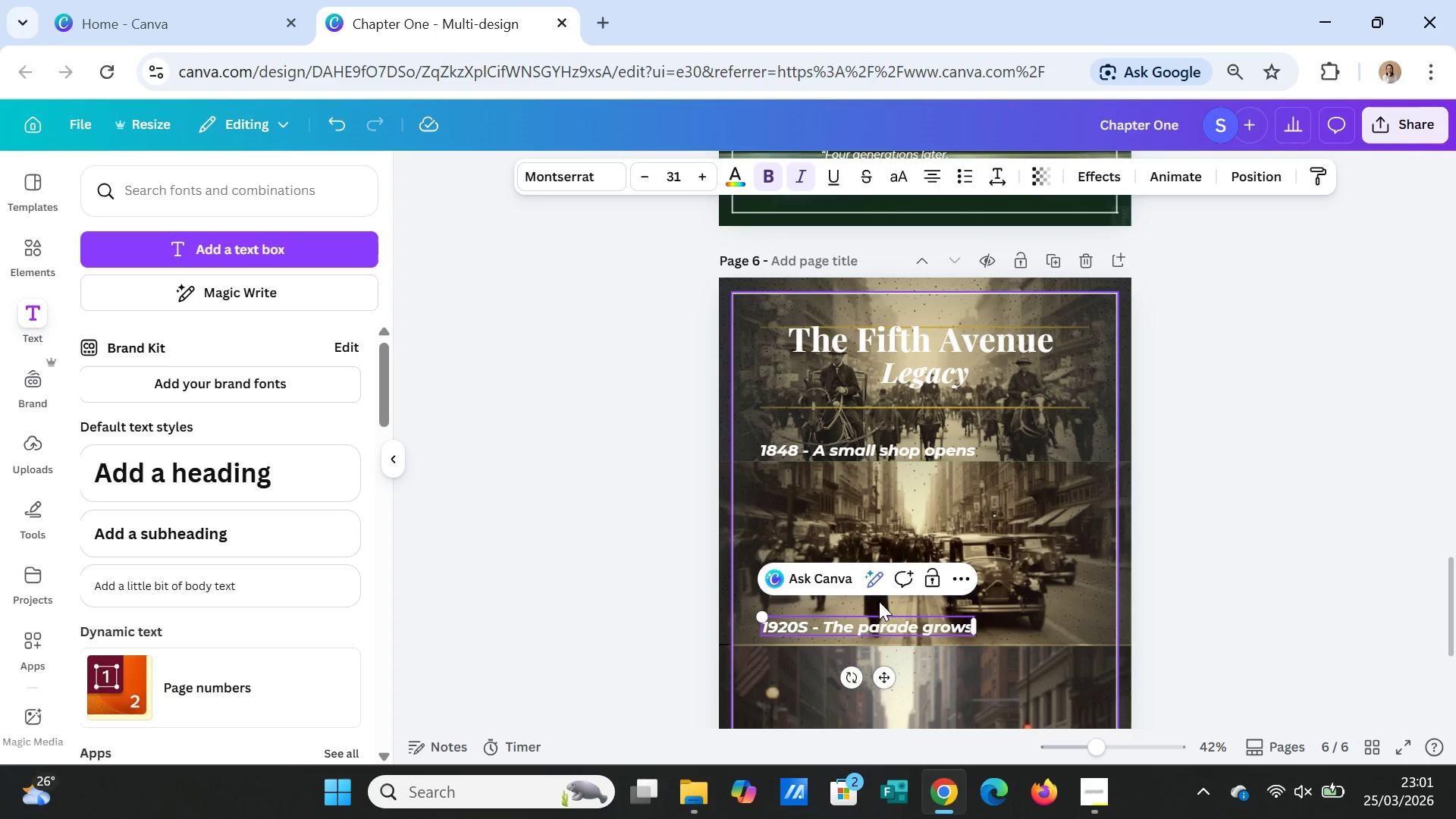 
left_click([1058, 616])
 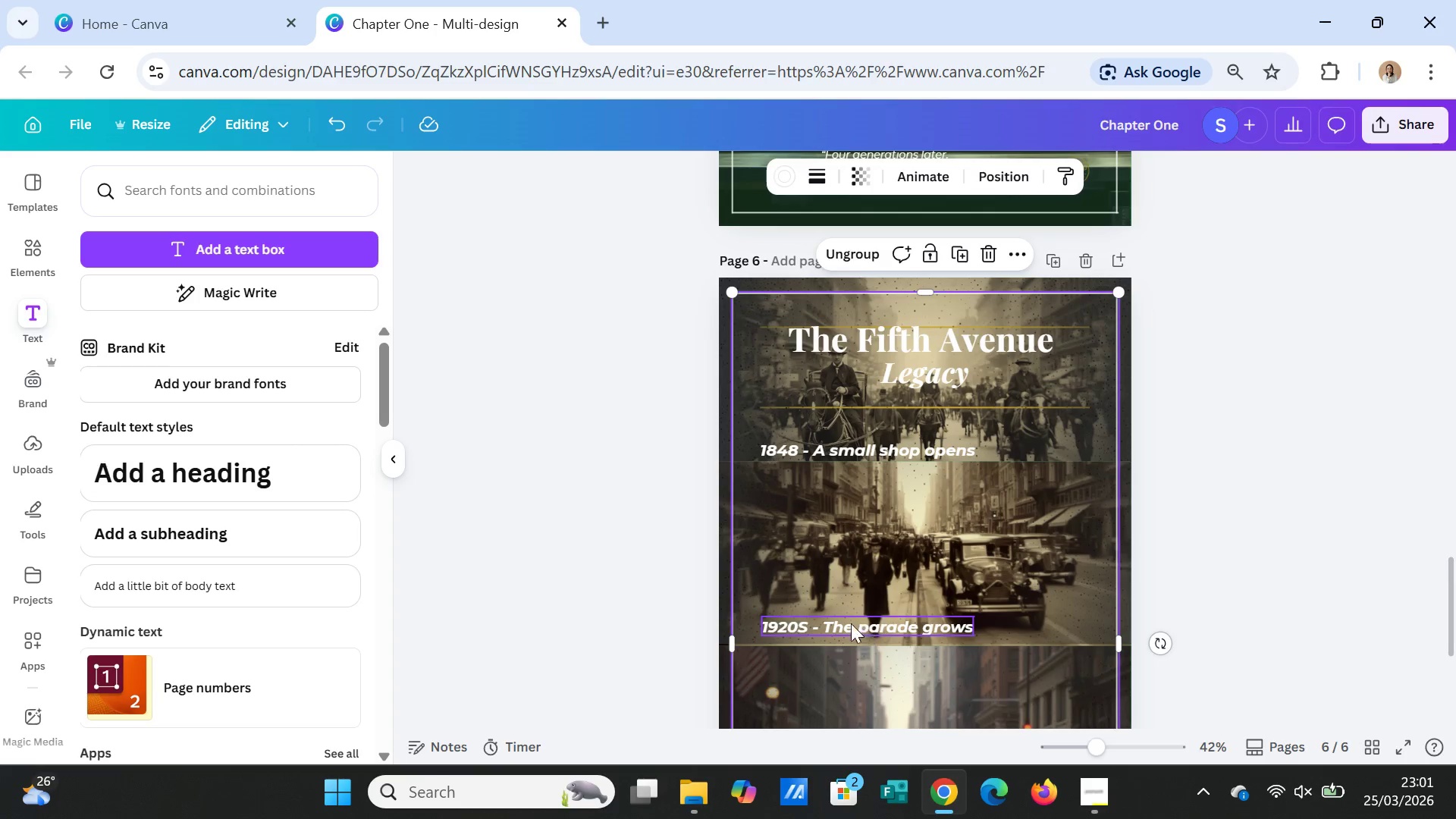 
left_click([846, 628])
 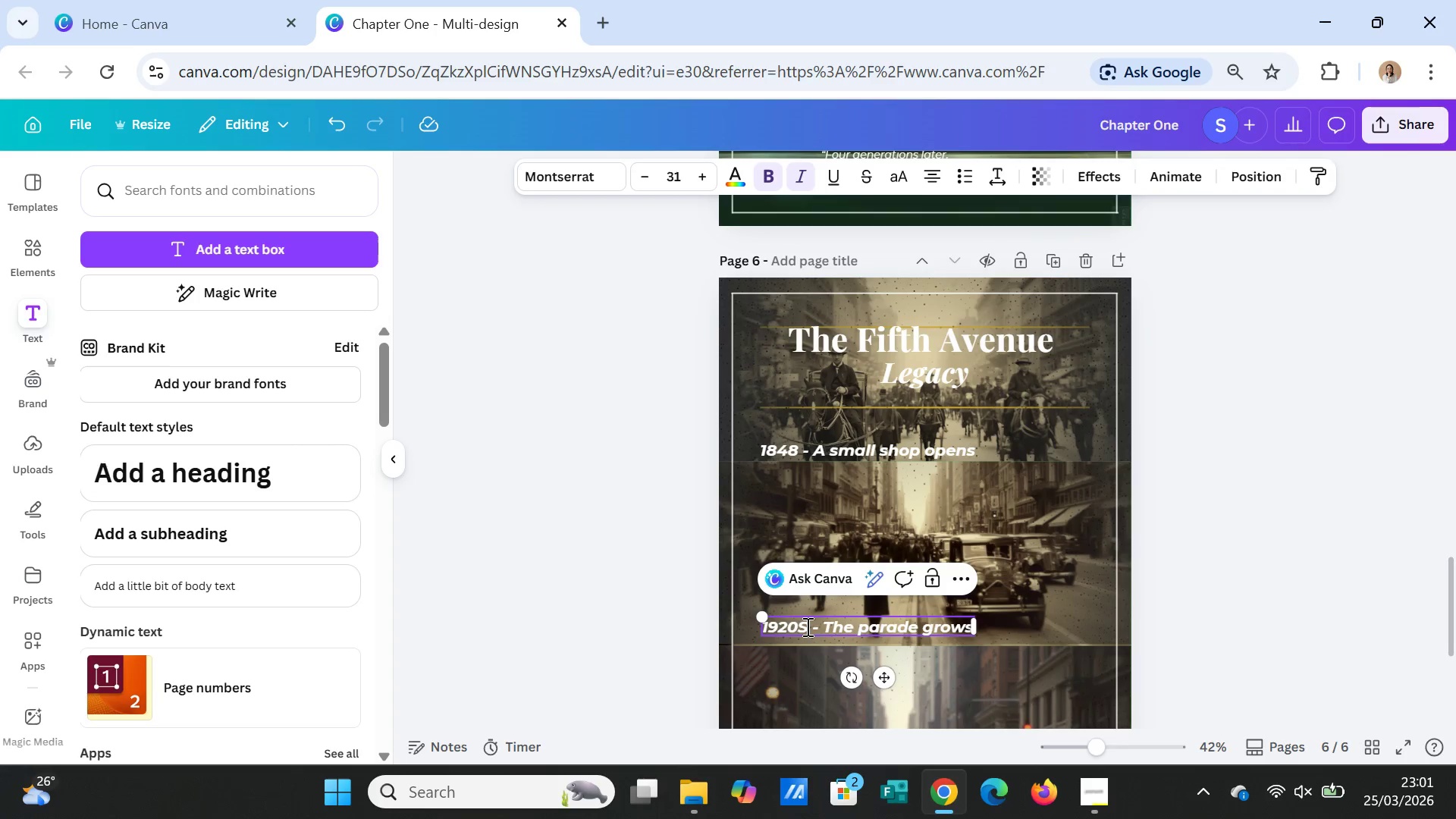 
left_click([807, 626])
 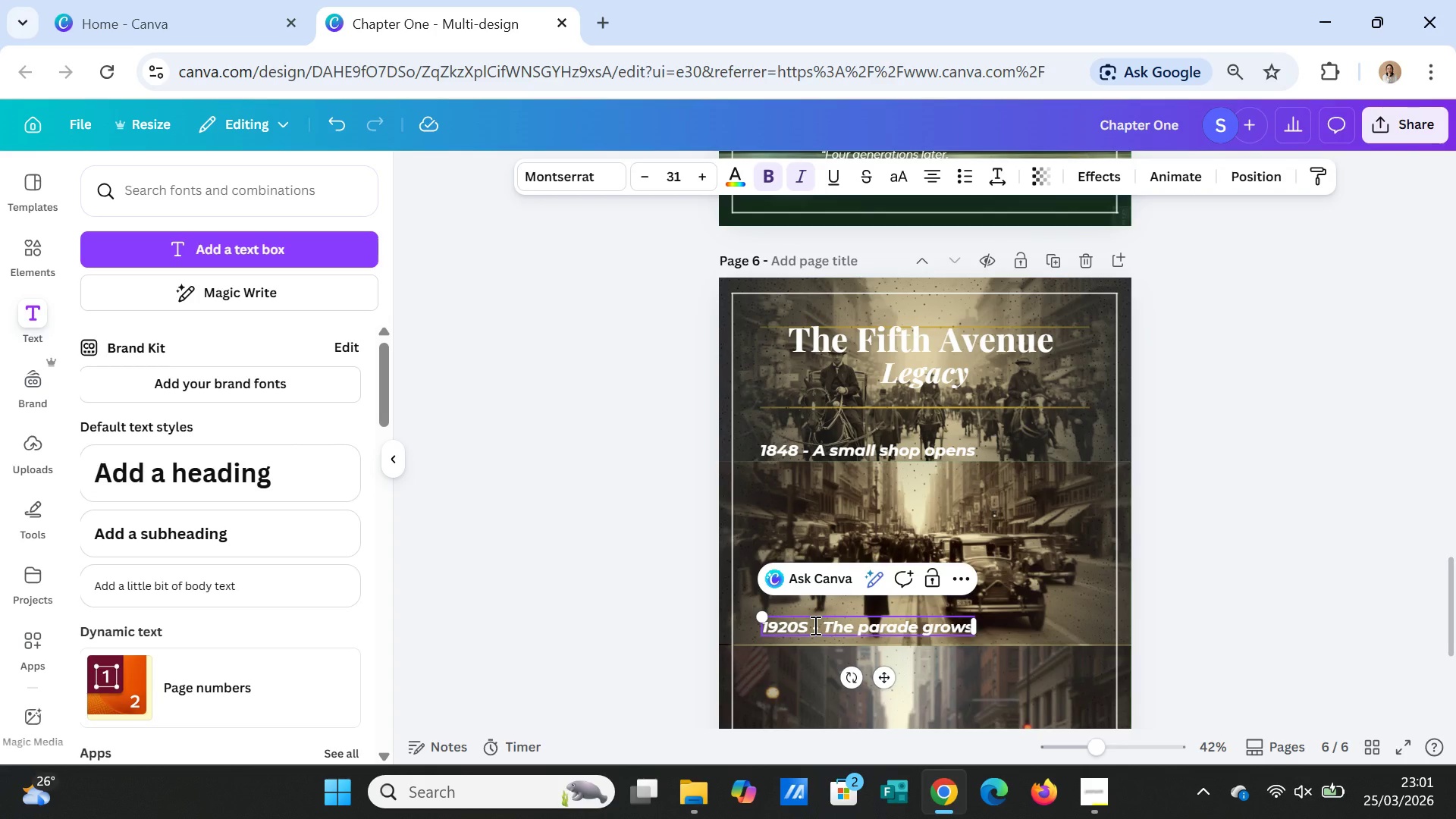 
key(Backspace)
 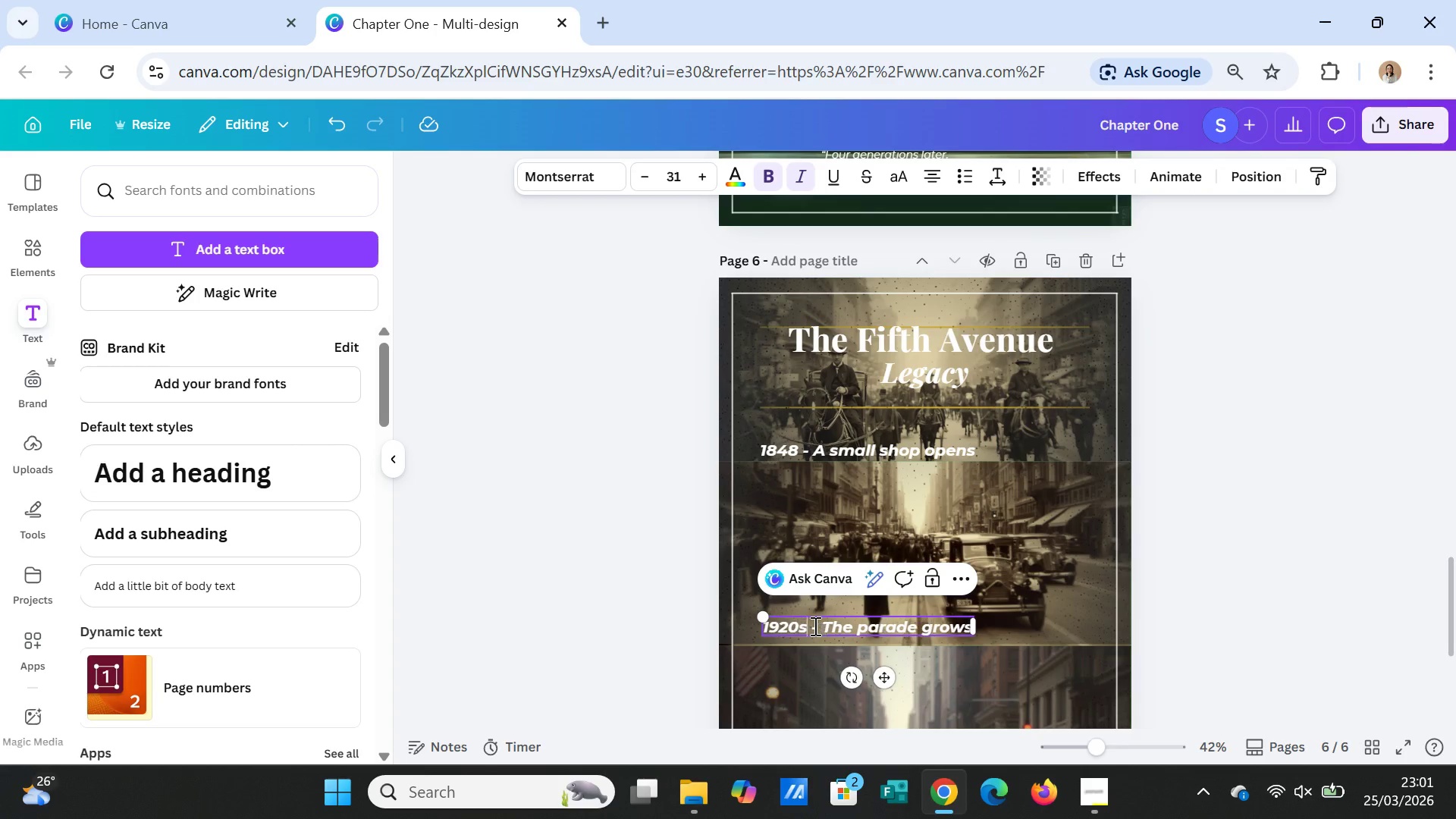 
key(S)
 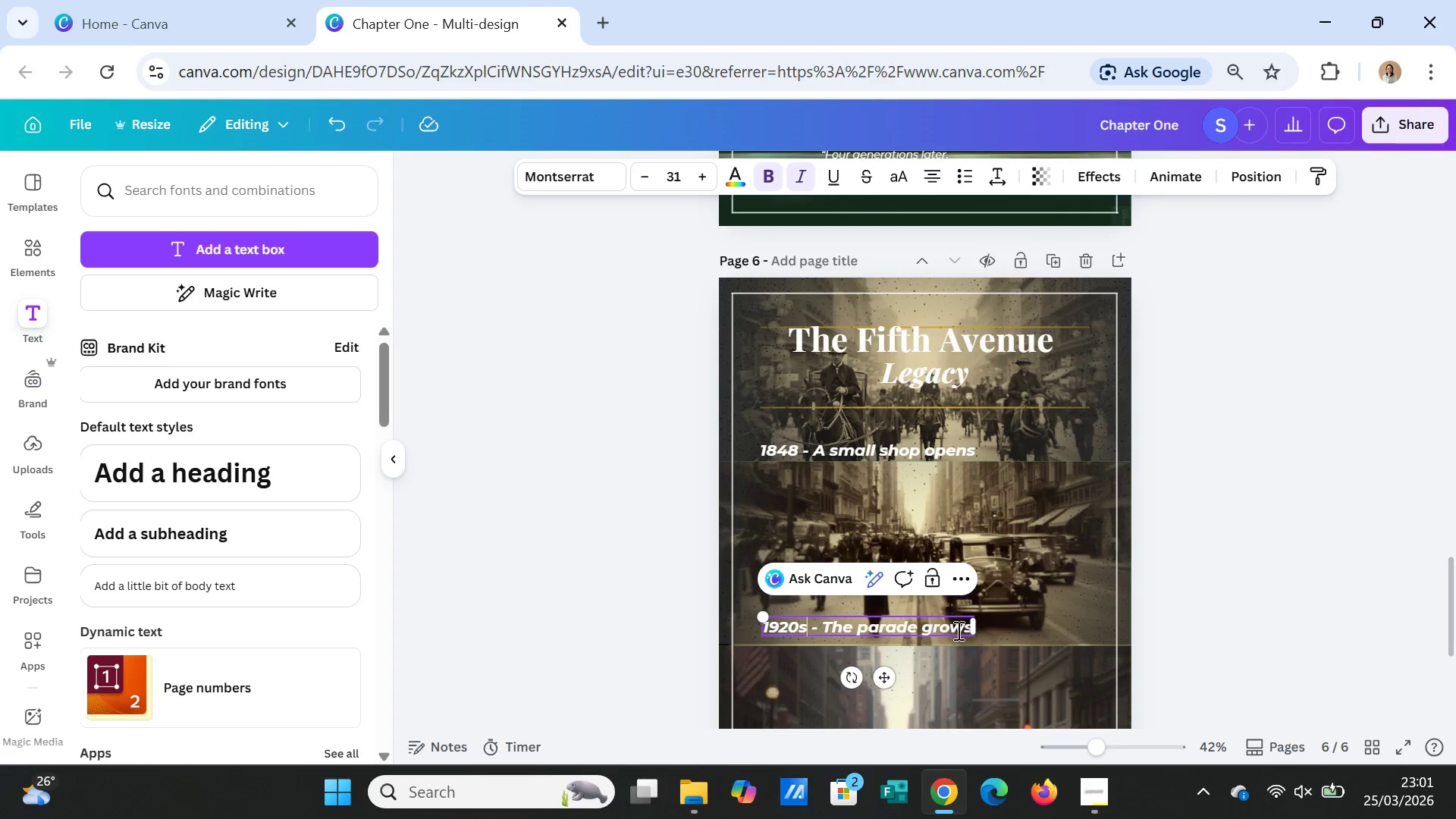 
left_click([1046, 612])
 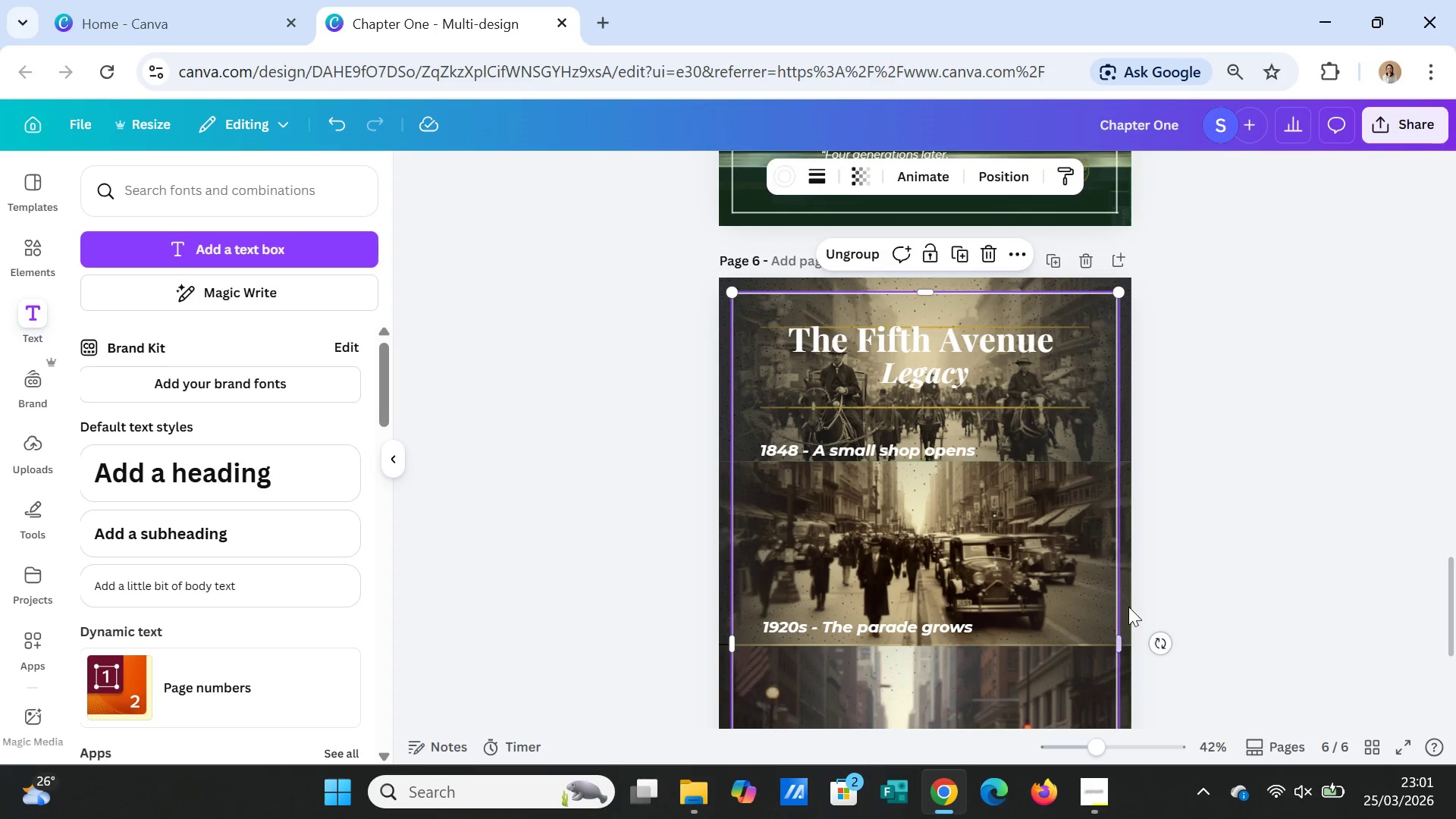 
scroll: coordinate [1129, 606], scroll_direction: down, amount: 2.0
 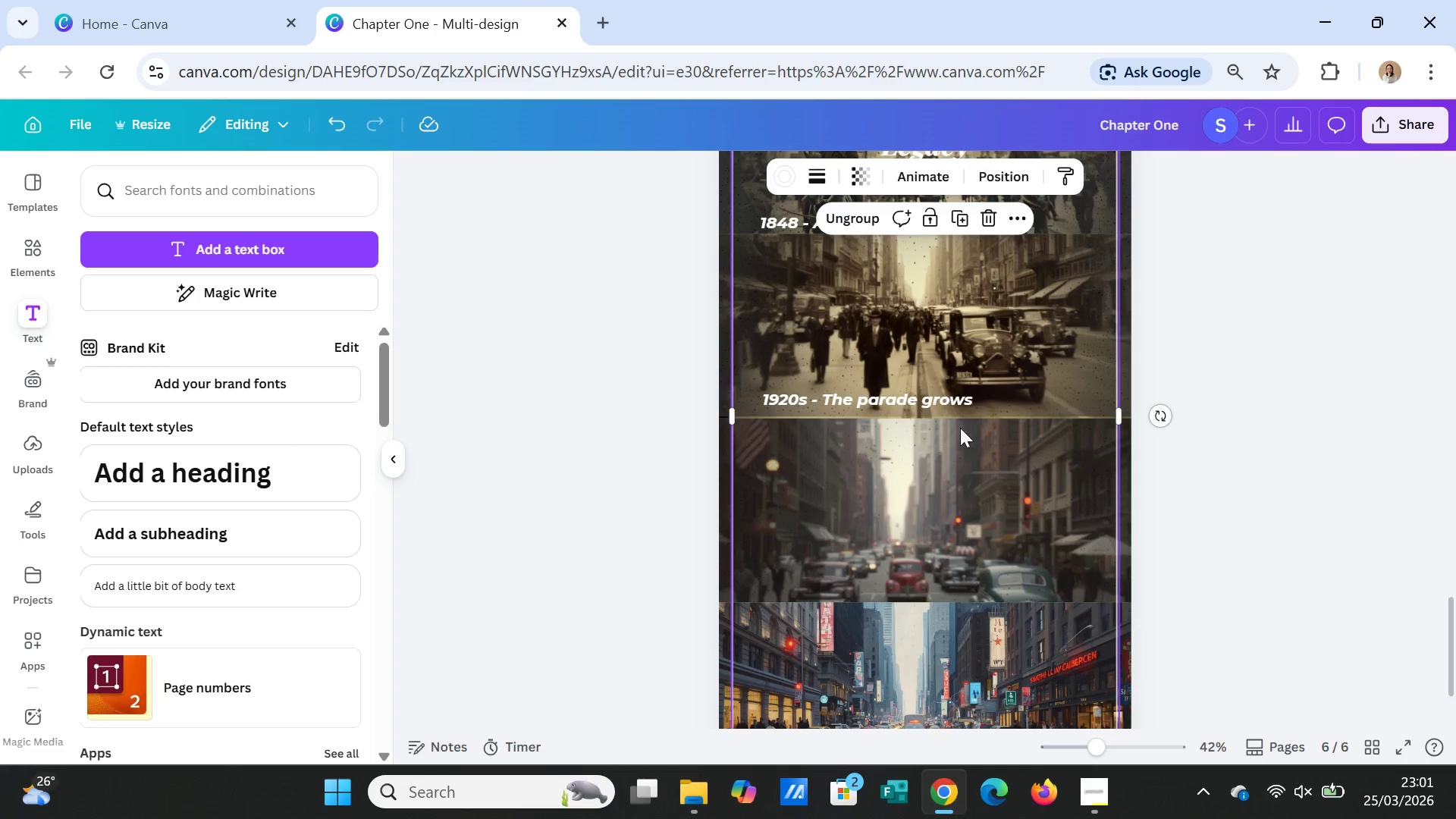 
left_click([942, 401])
 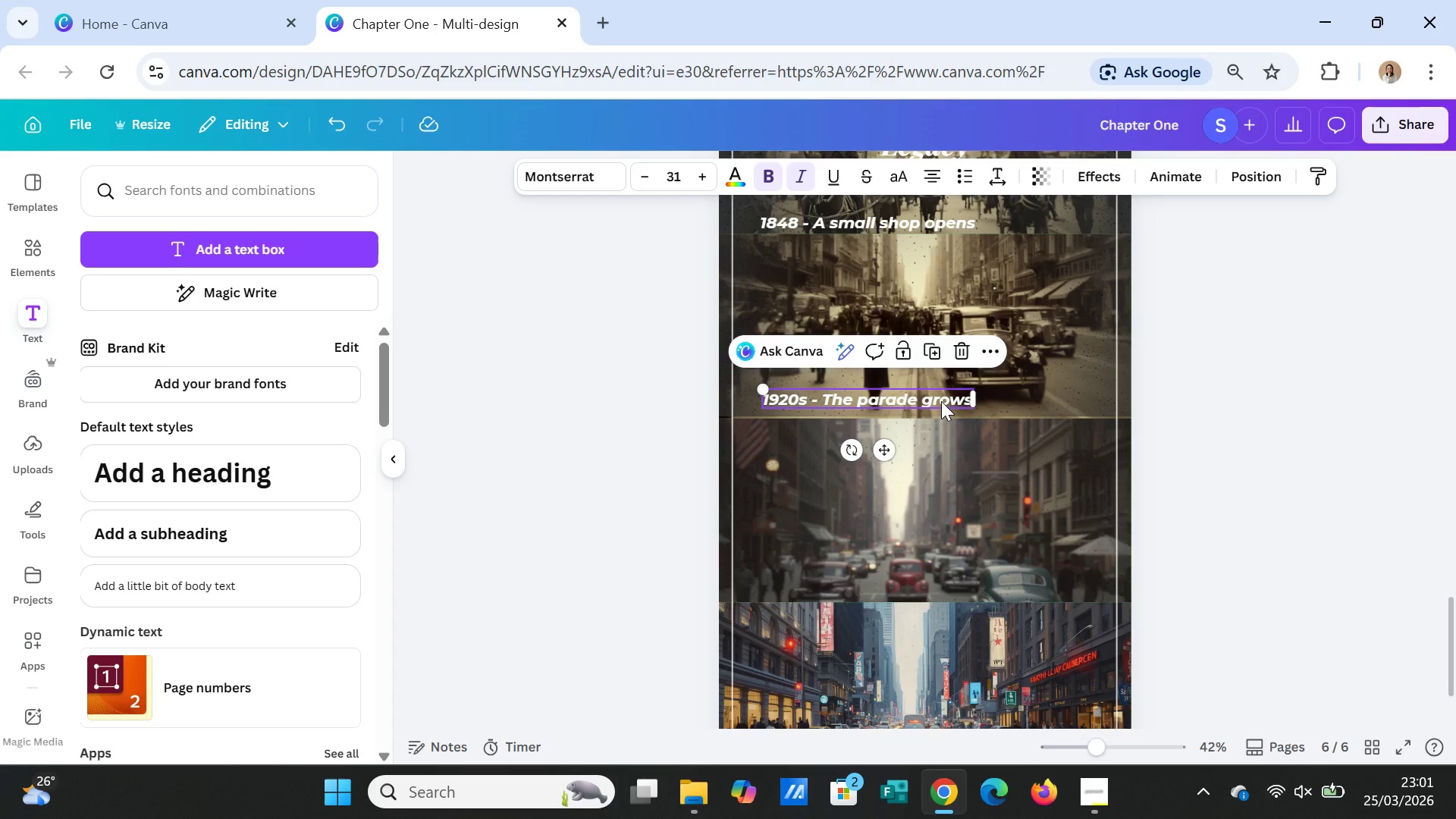 
wait(5.39)
 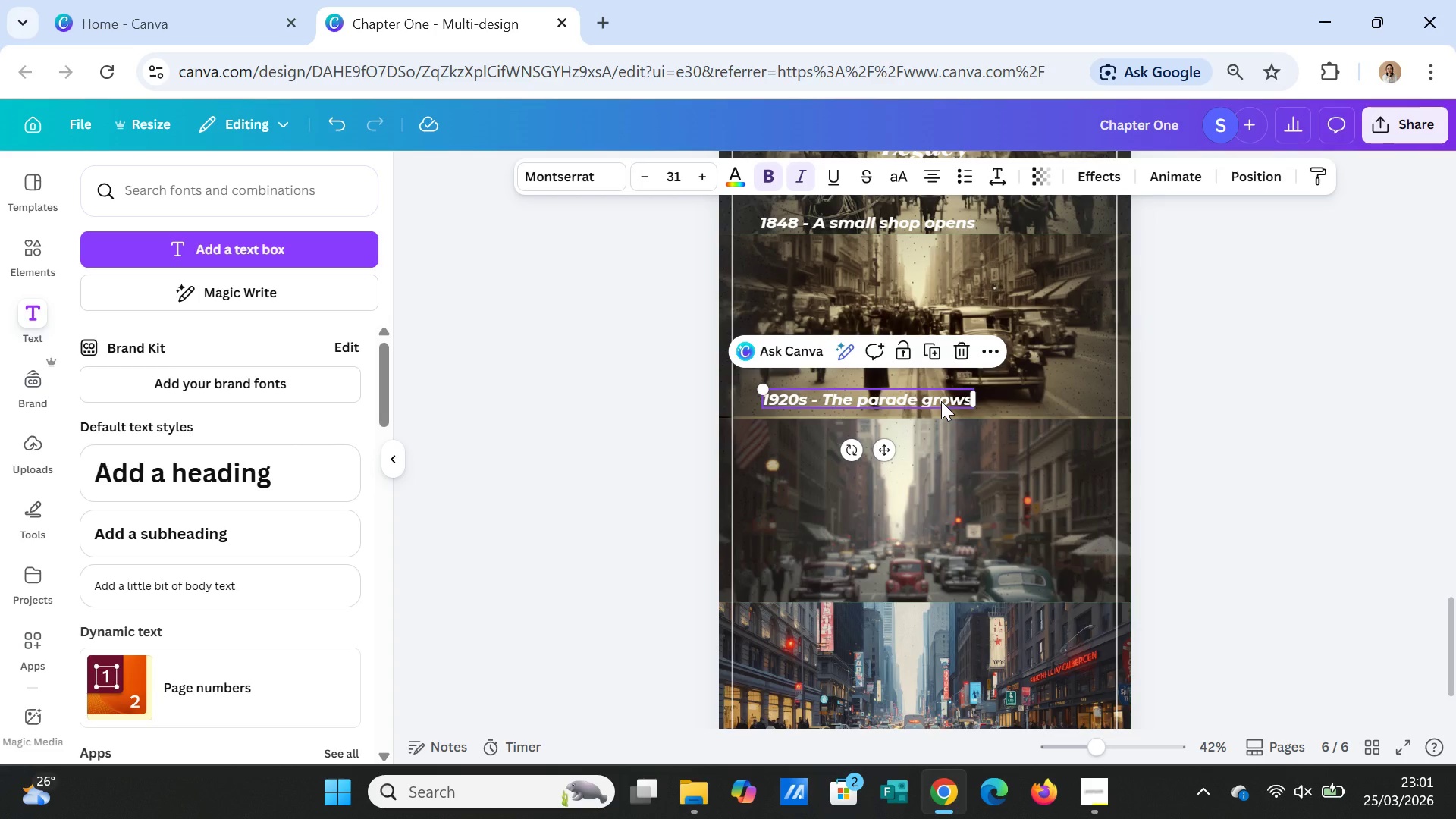 
key(Control+C)
 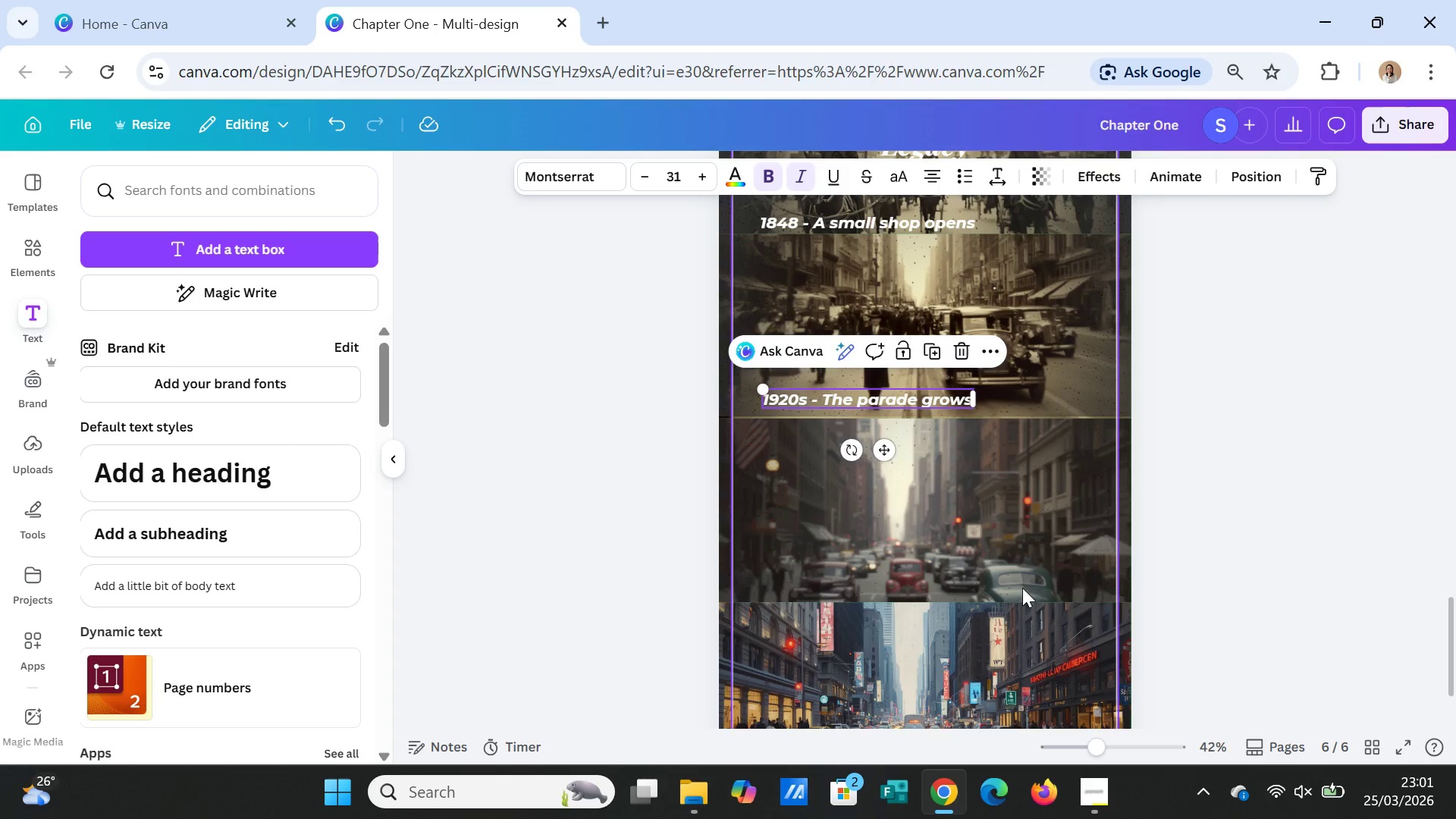 
left_click([807, 585])
 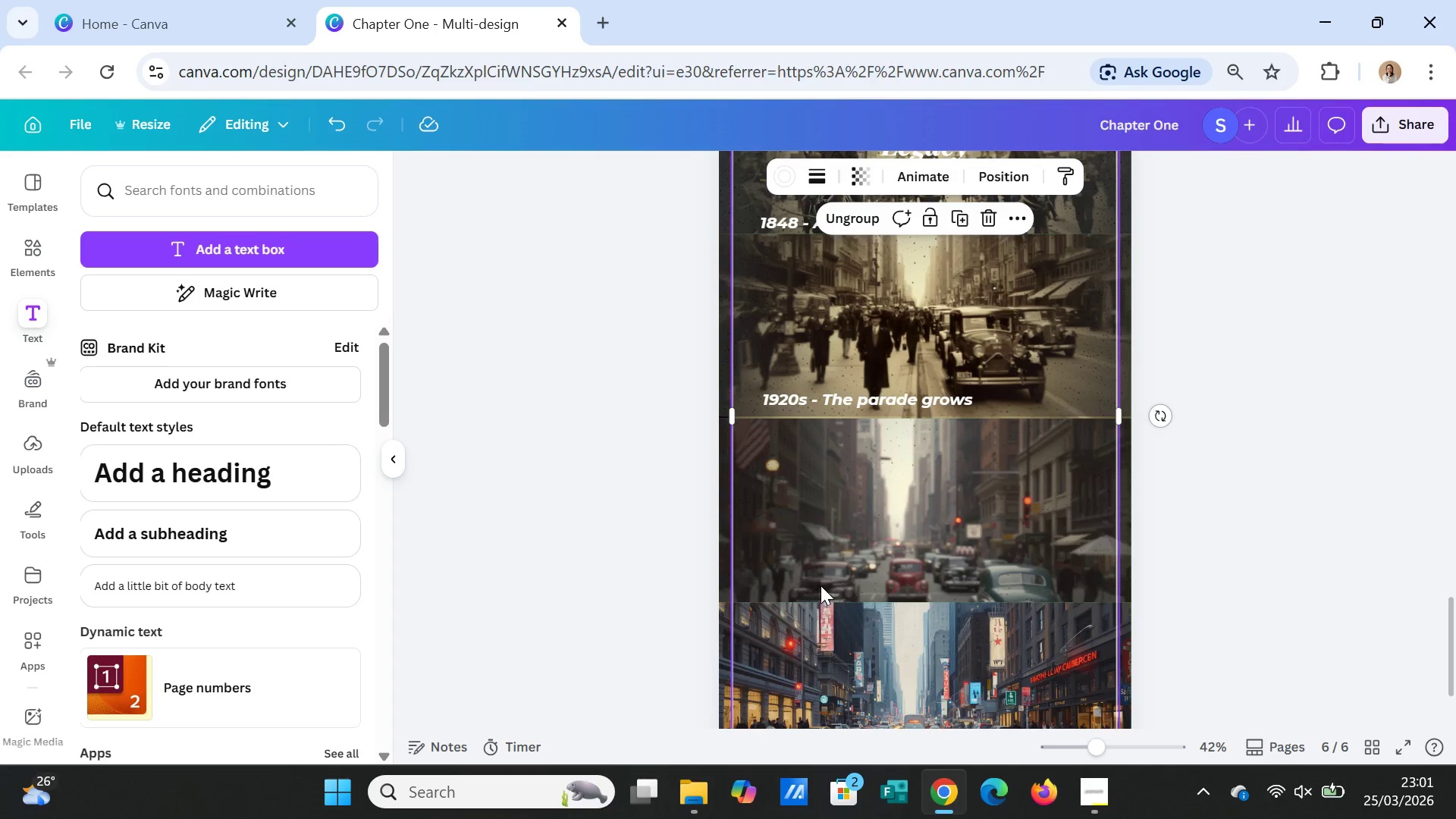 
key(Control+V)
 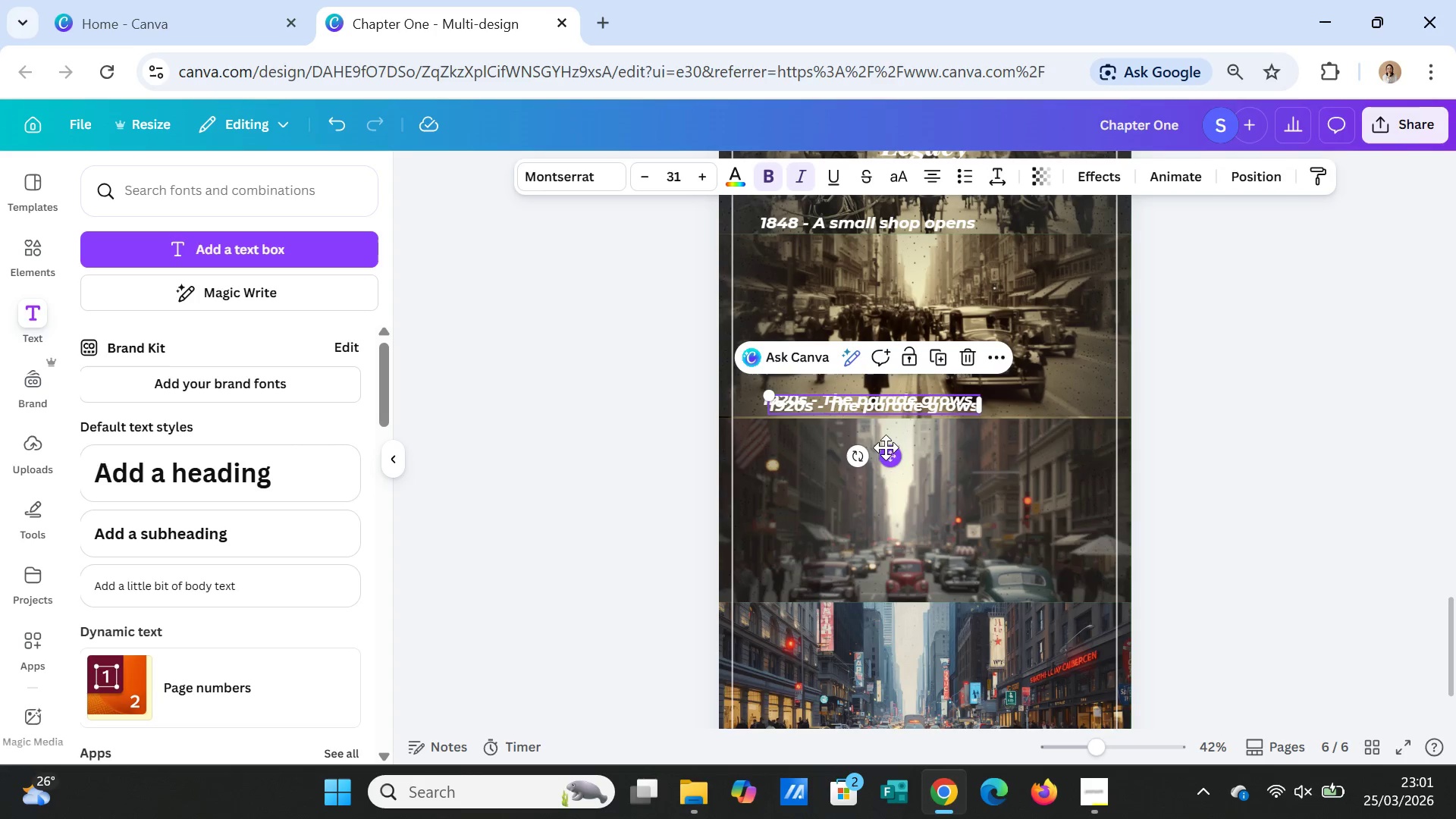 
left_click_drag(start_coordinate=[886, 453], to_coordinate=[880, 629])
 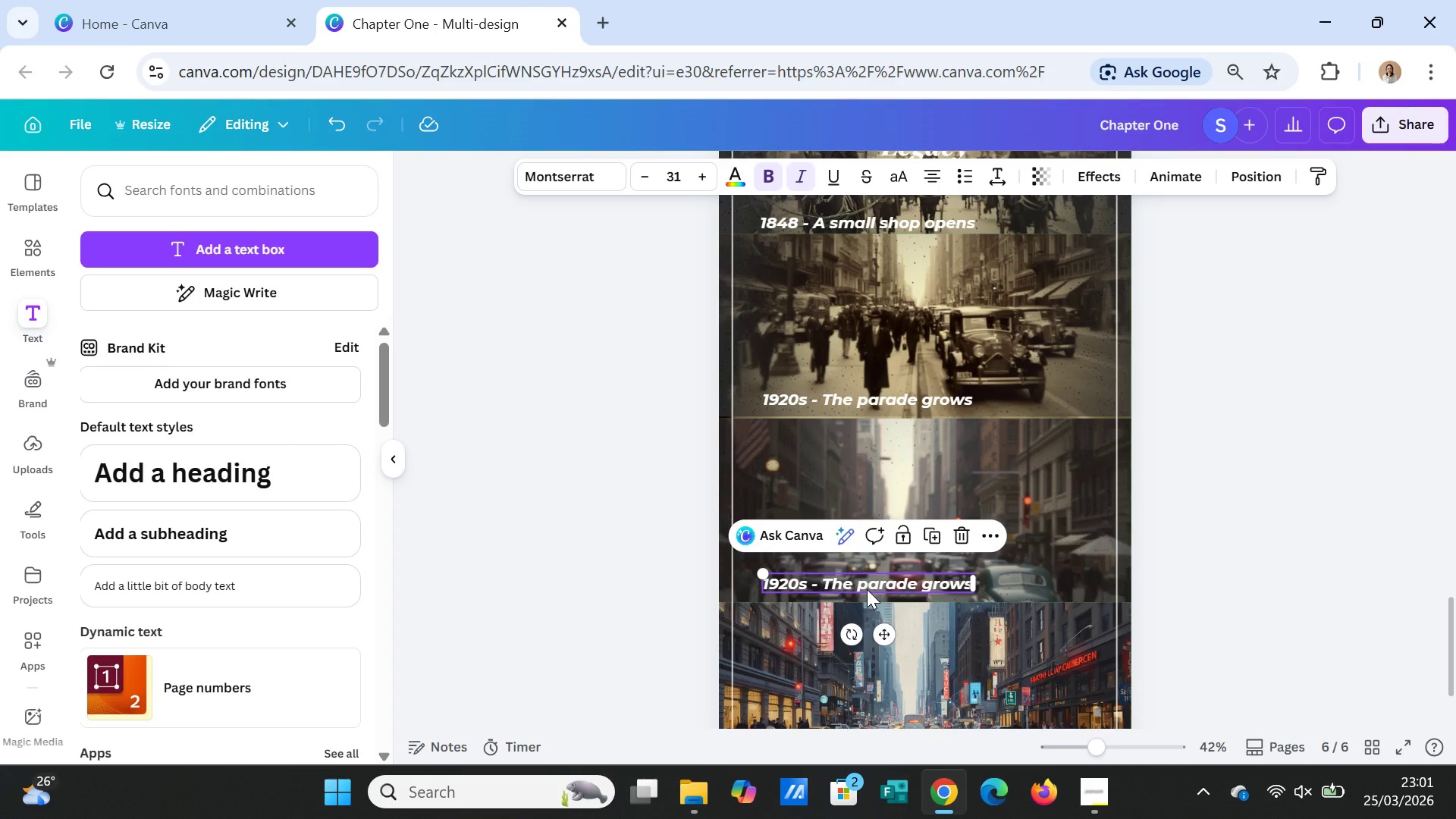 
double_click([867, 589])
 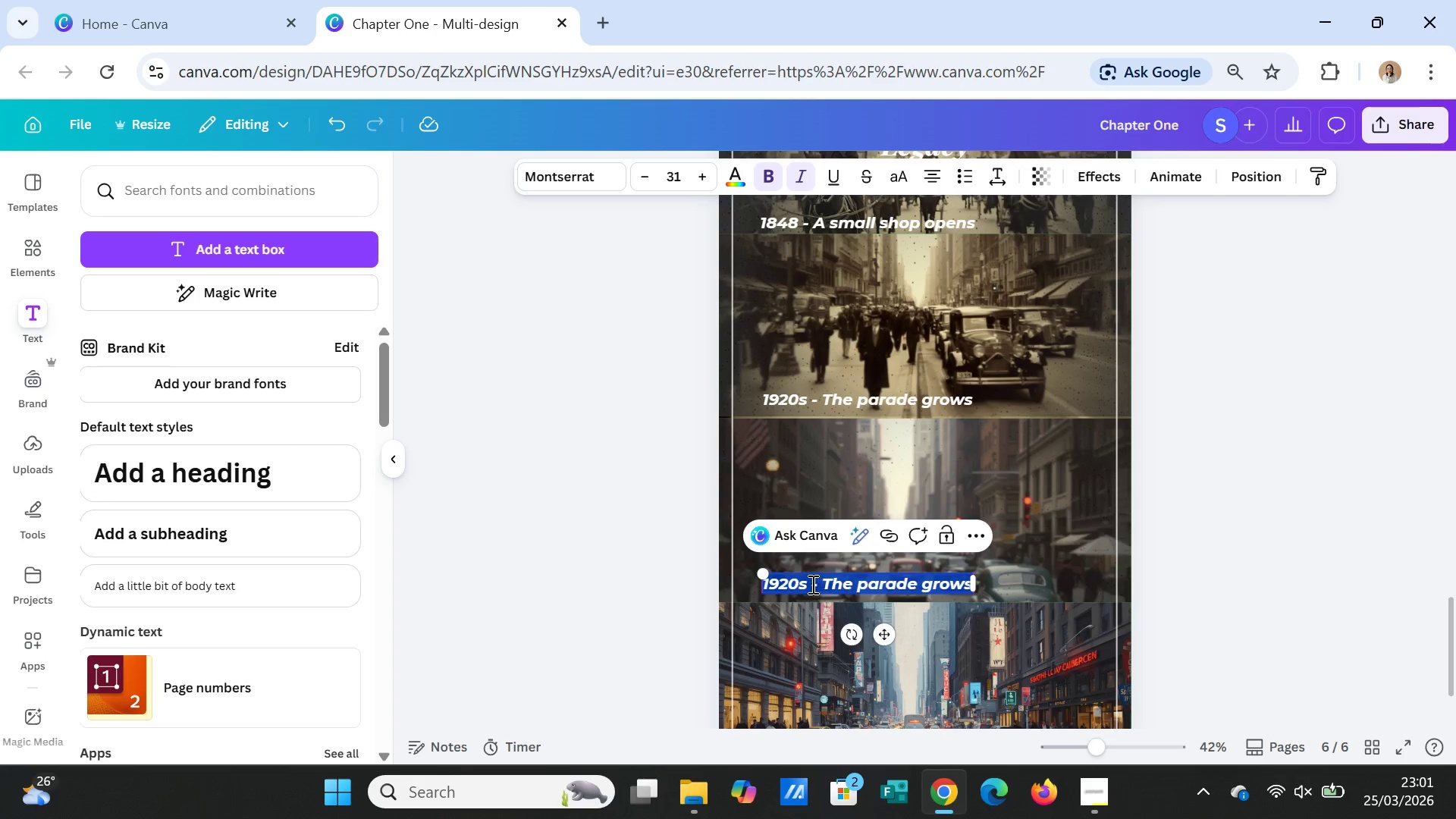 
left_click([811, 583])
 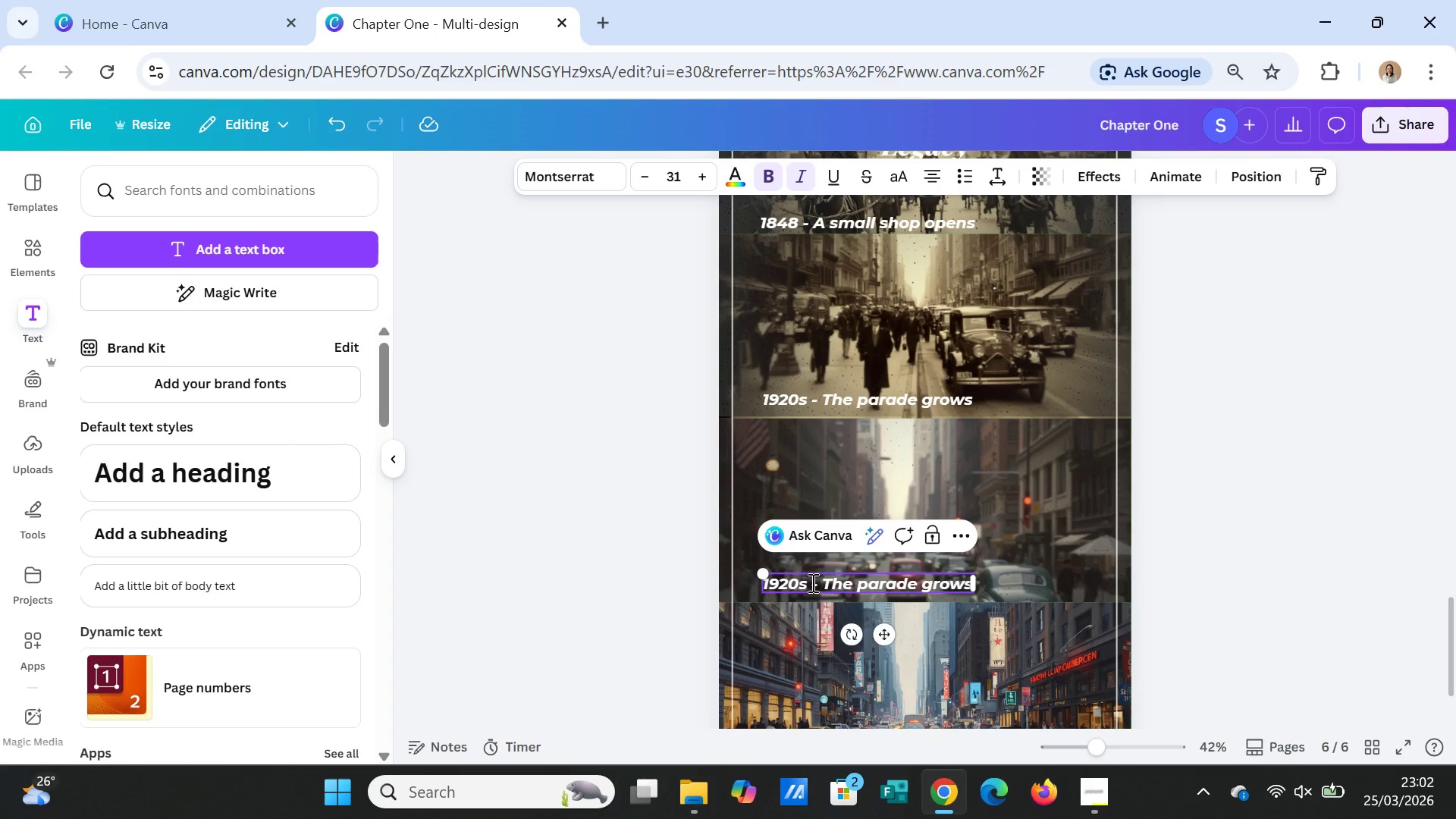 
left_click_drag(start_coordinate=[811, 582], to_coordinate=[767, 578])
 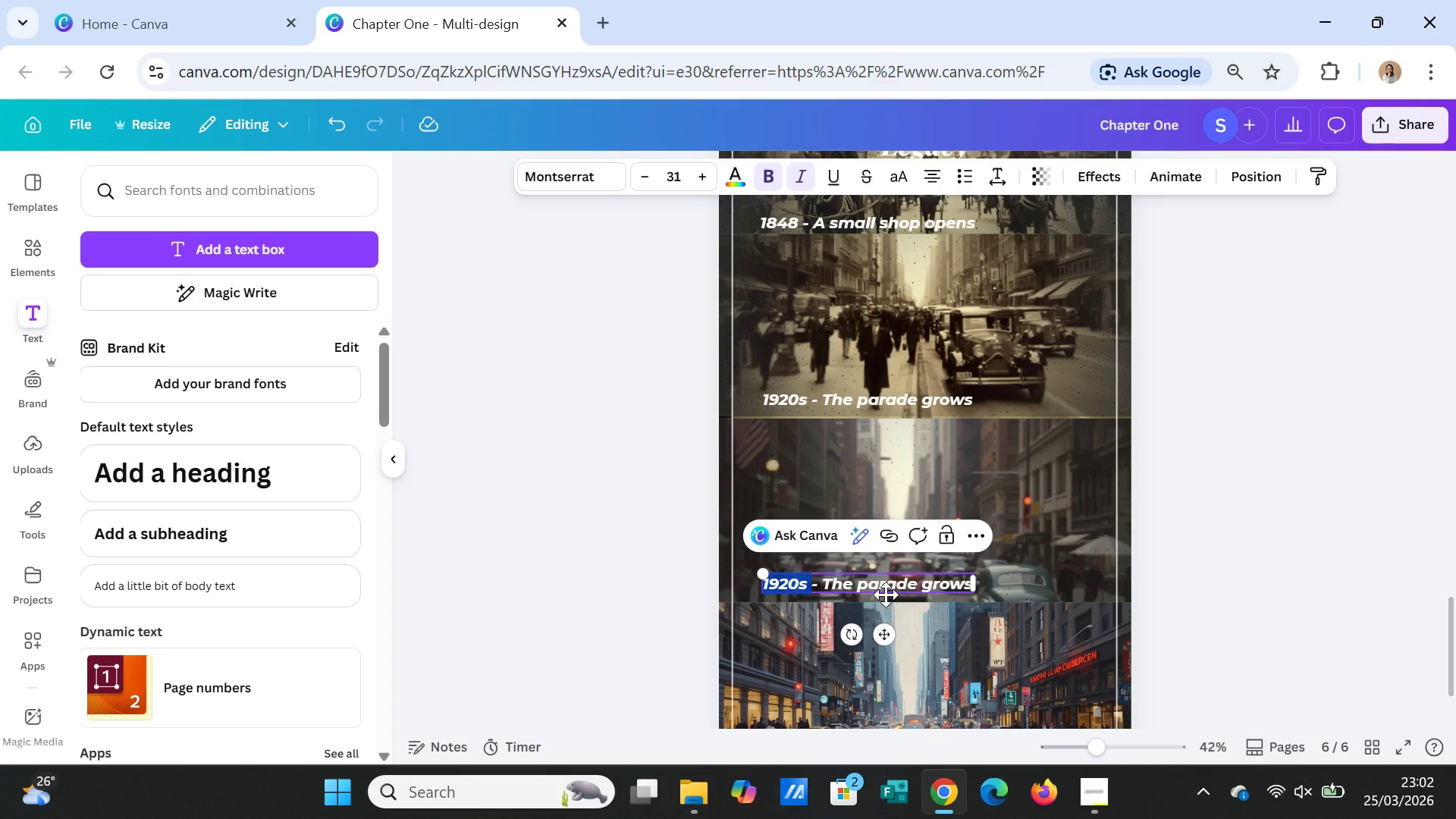 
key(ArrowLeft)
 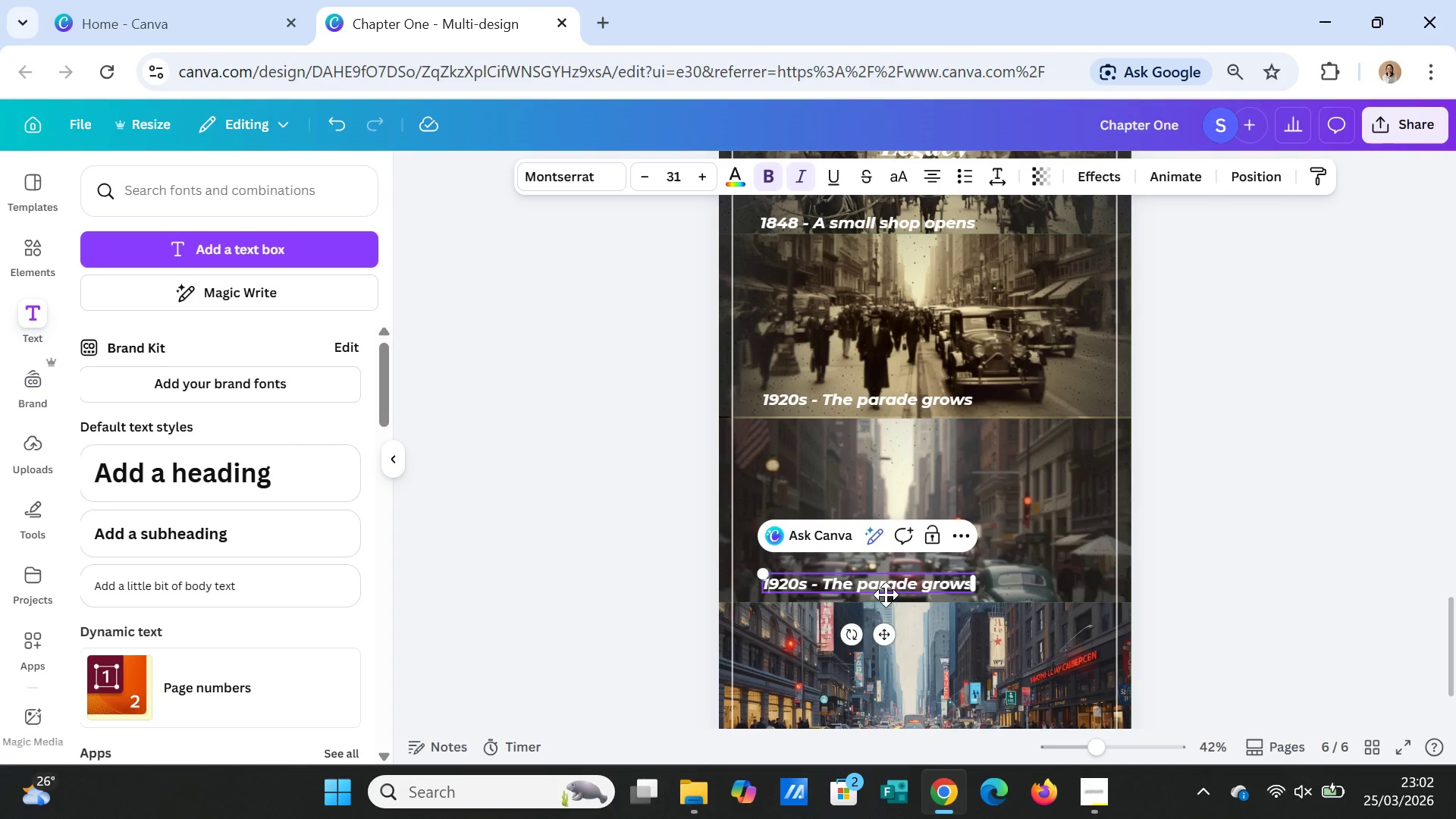 
key(ArrowRight)
 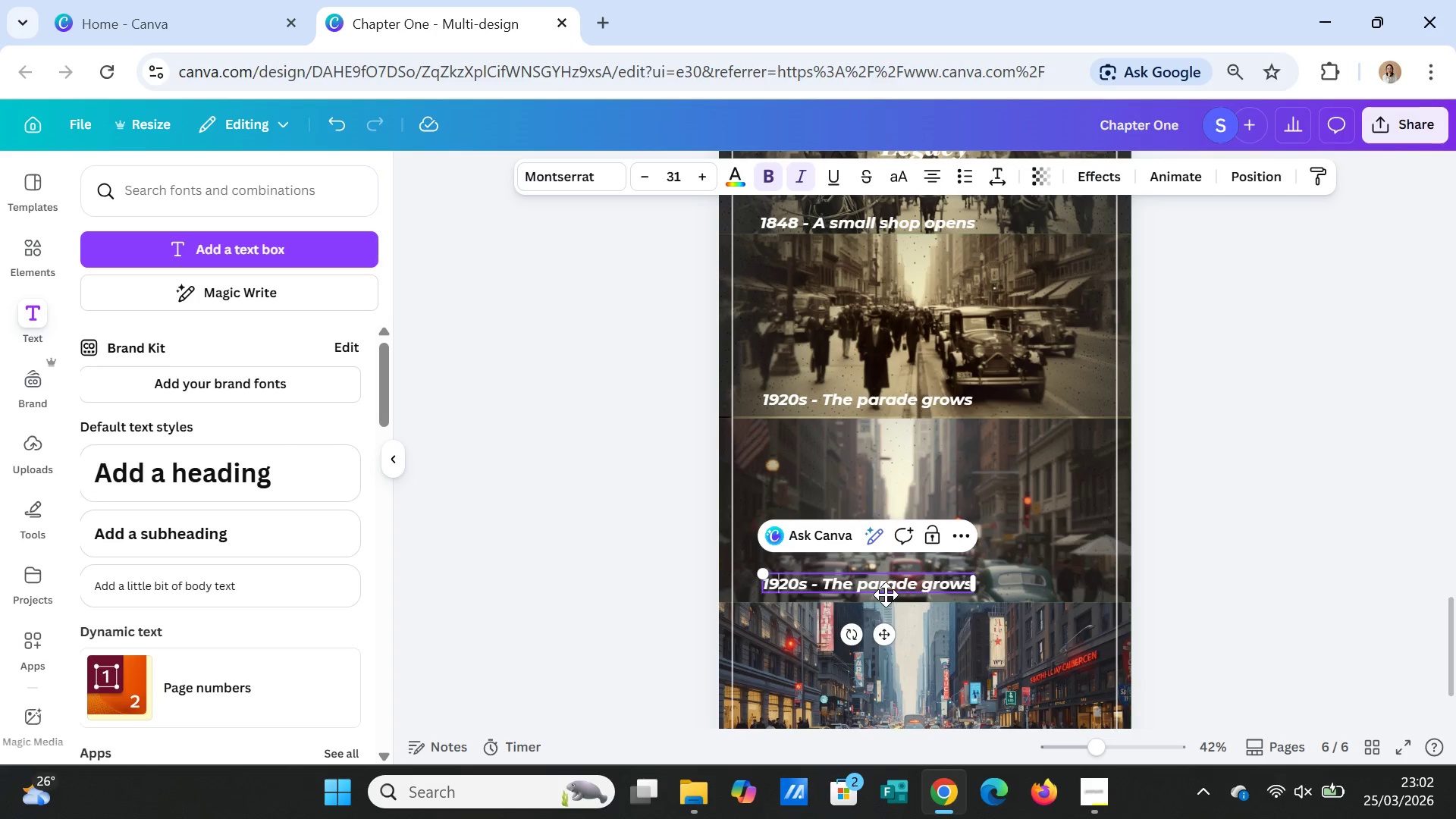 
key(ArrowRight)
 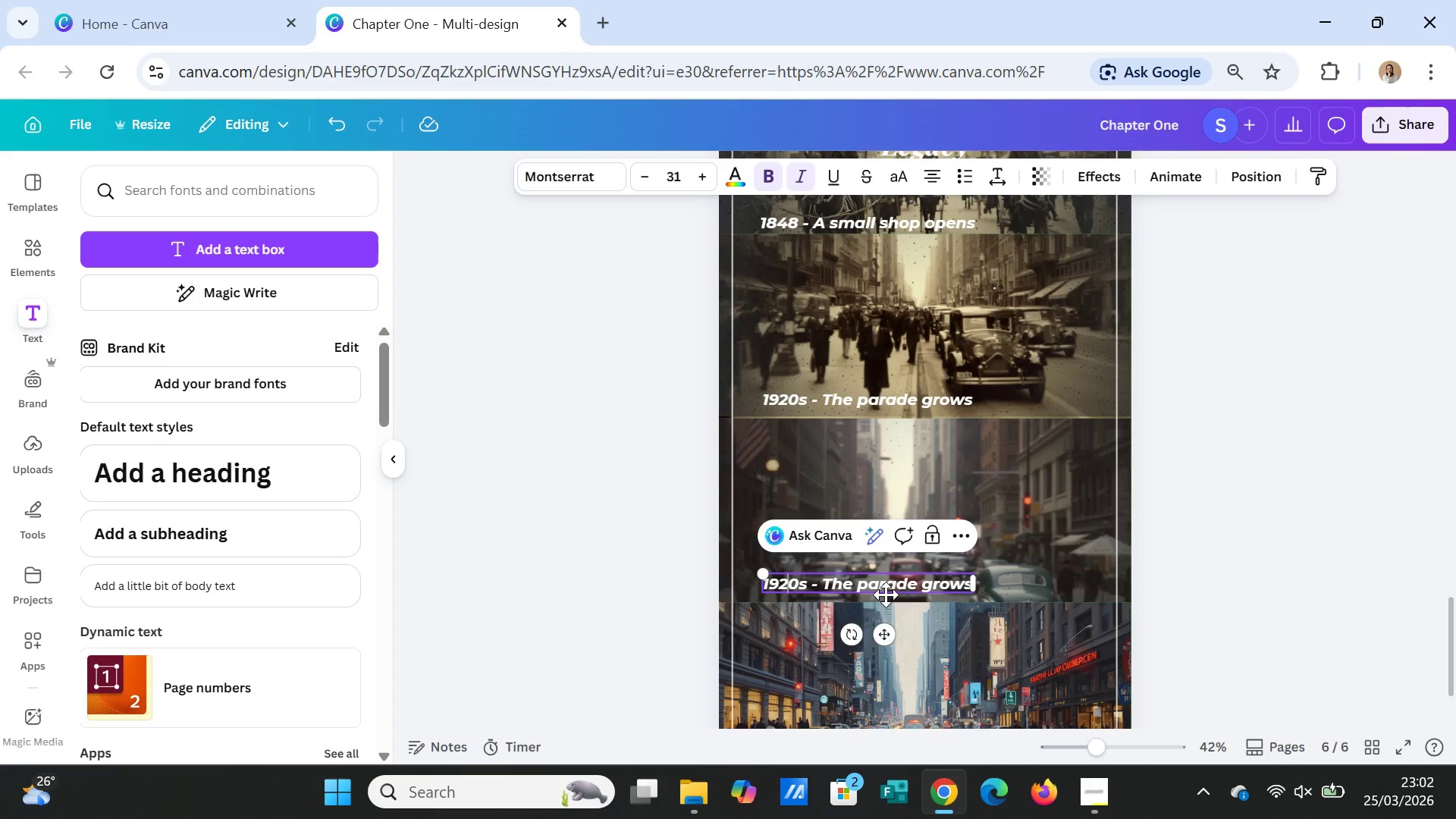 
key(ArrowRight)
 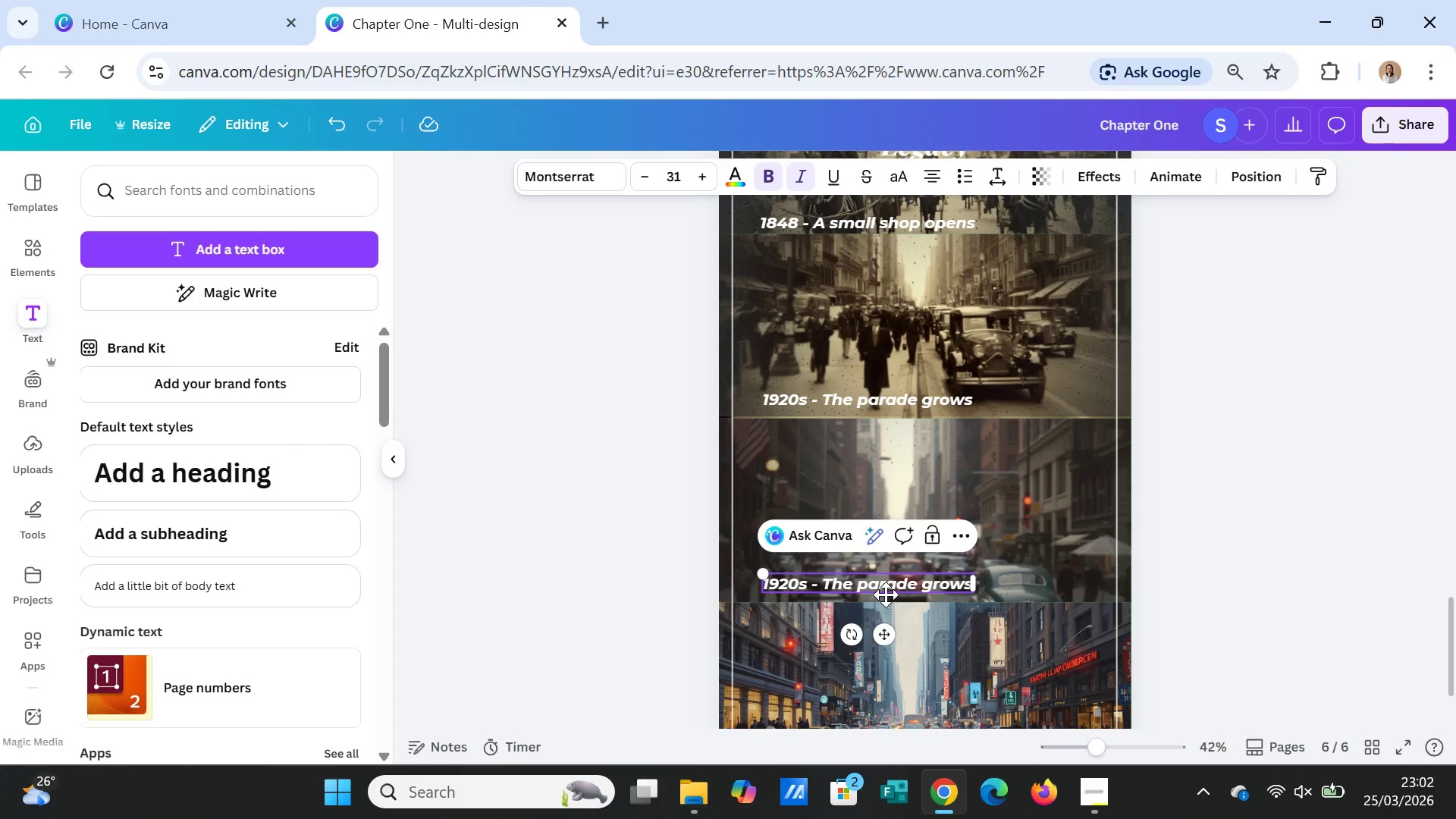 
key(Backspace)
 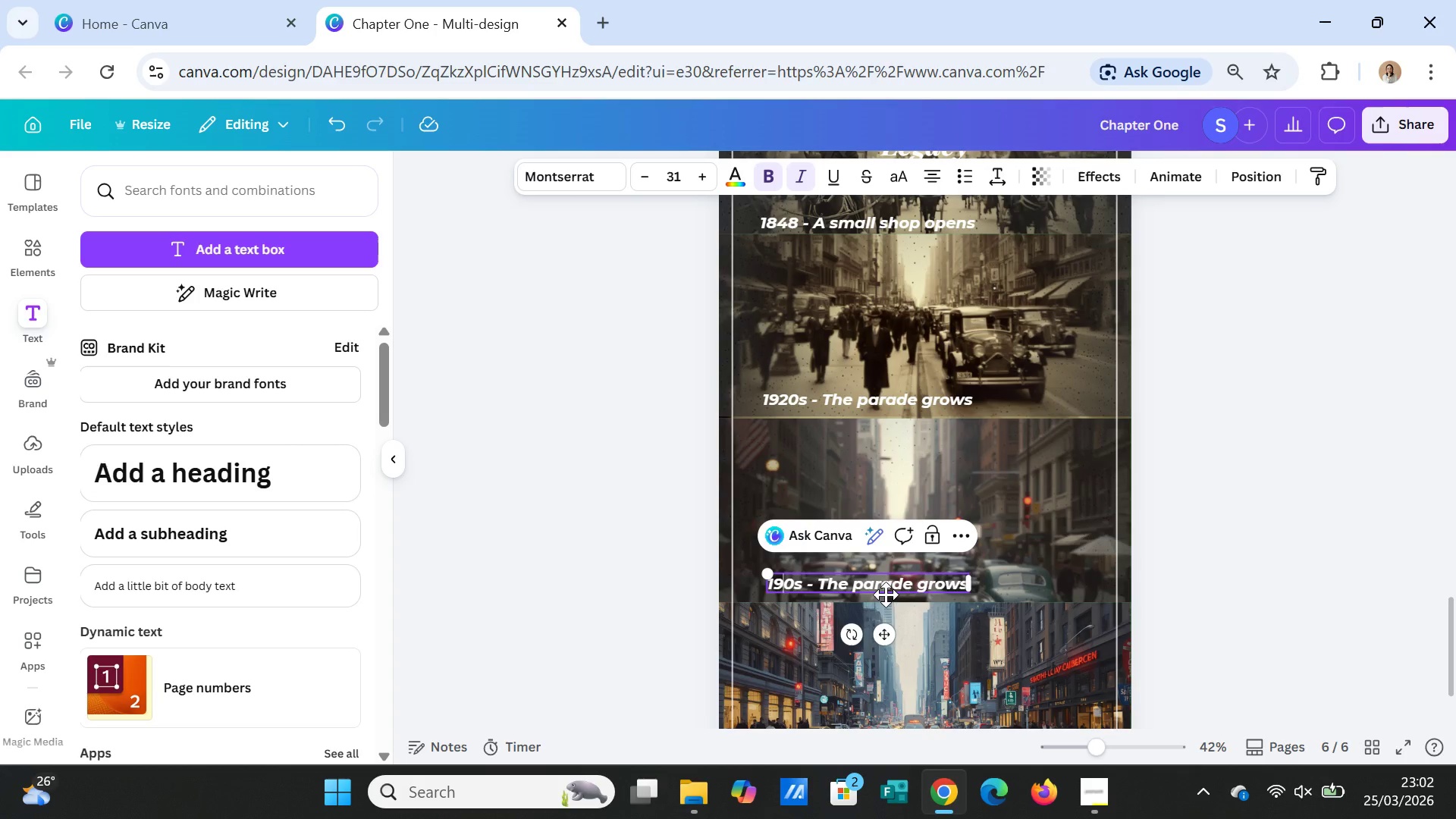 
key(4)
 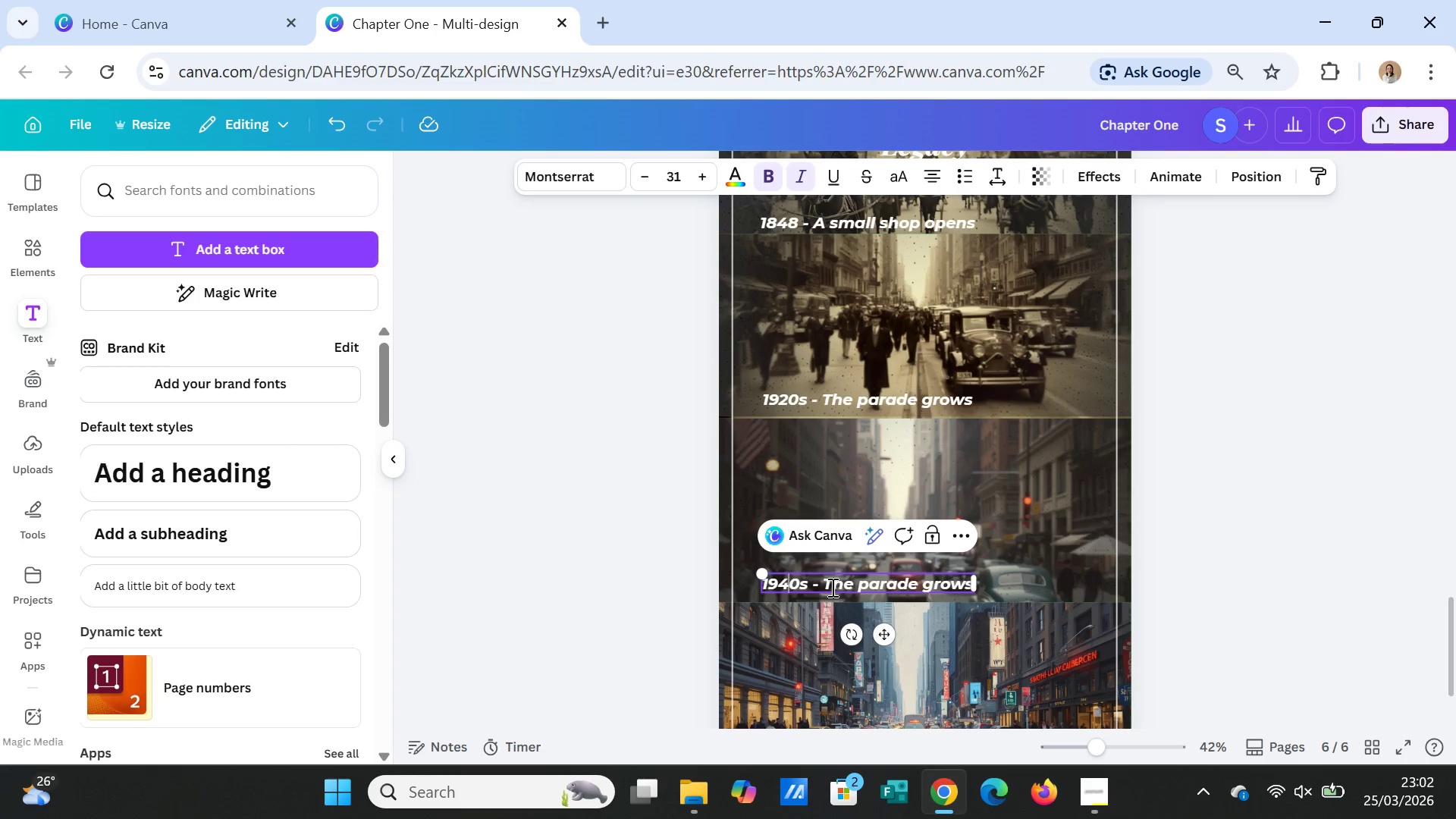 
left_click_drag(start_coordinate=[821, 582], to_coordinate=[971, 581])
 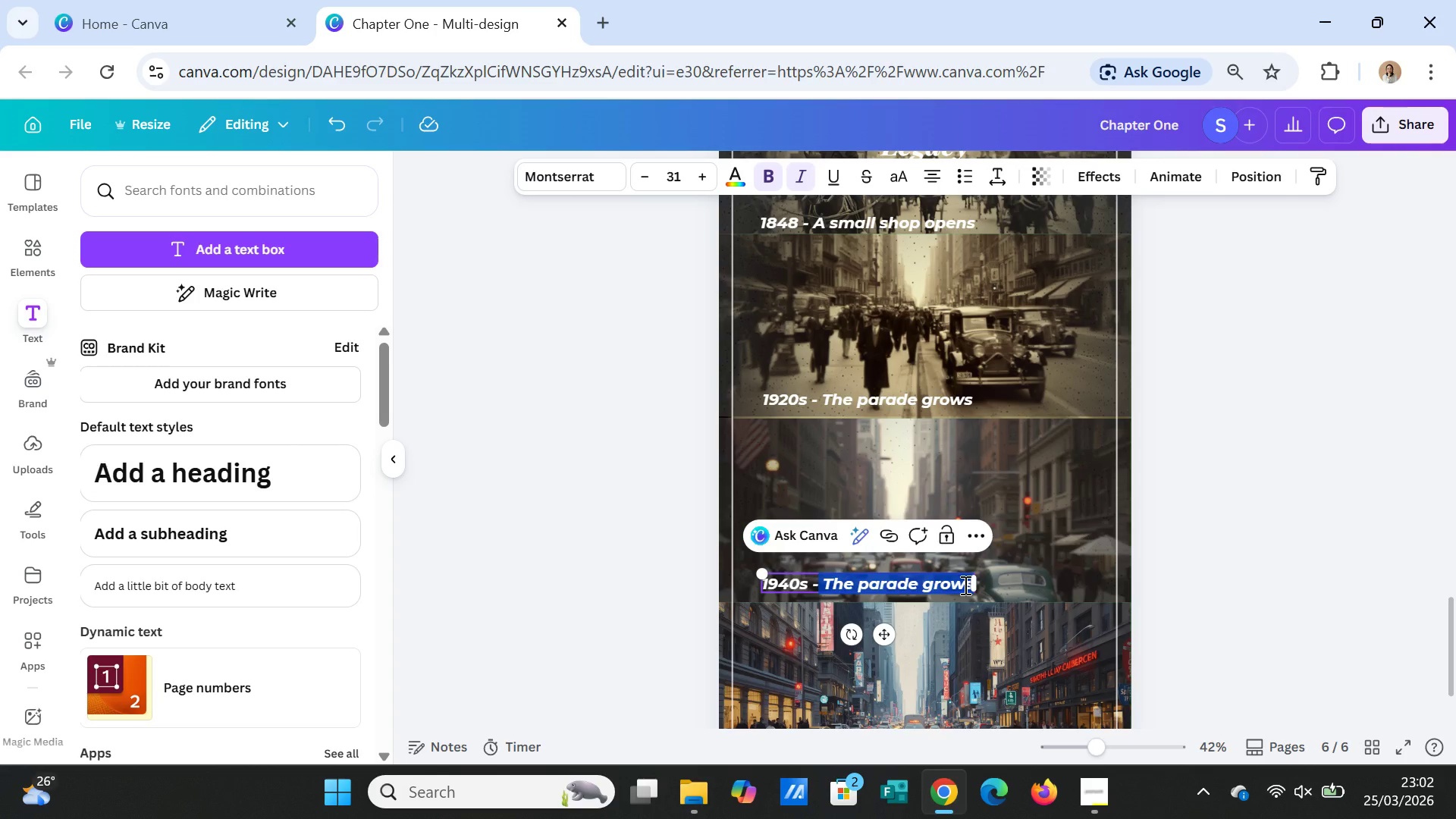 
type(The hard years)
 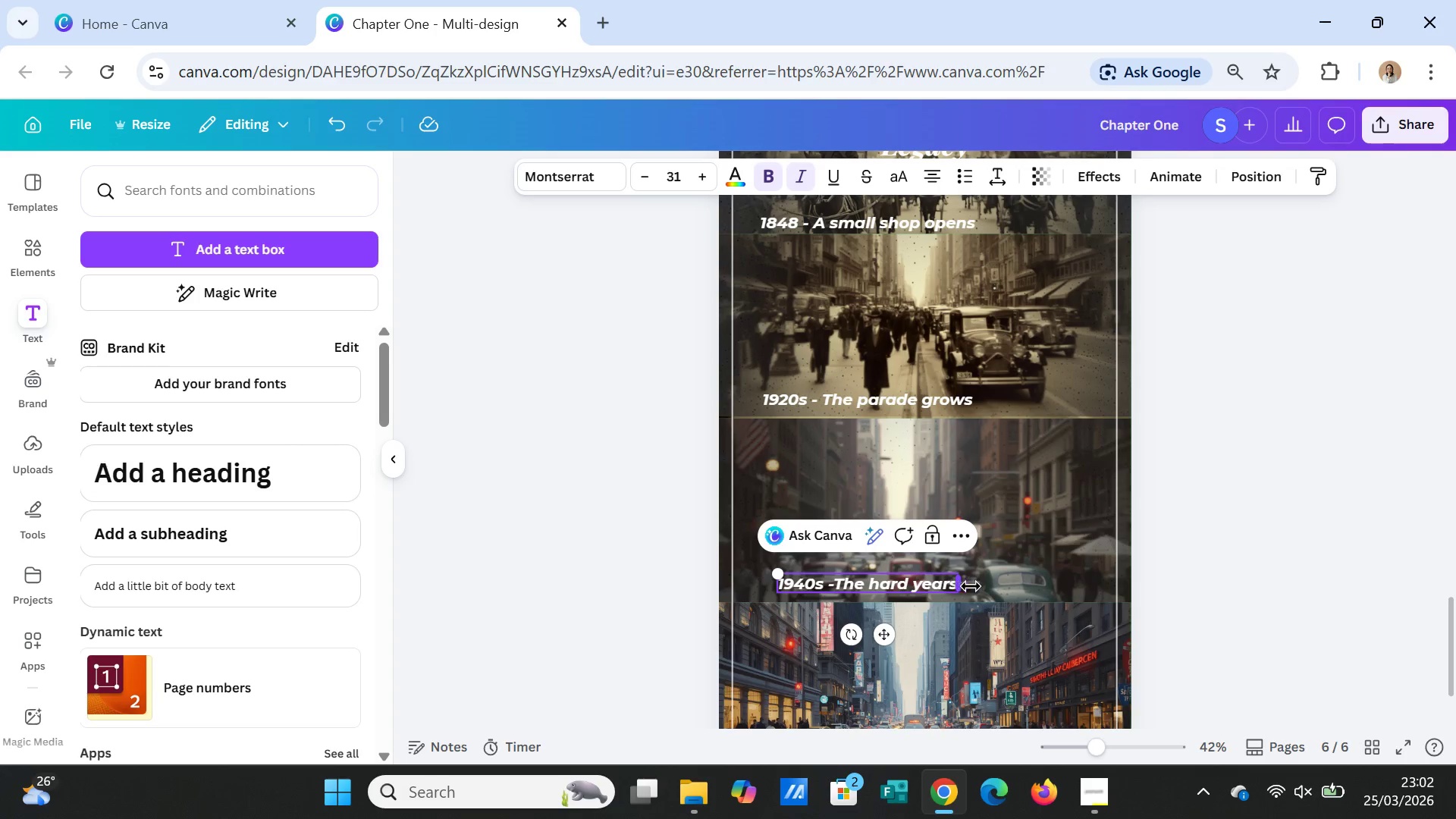 
left_click([990, 579])
 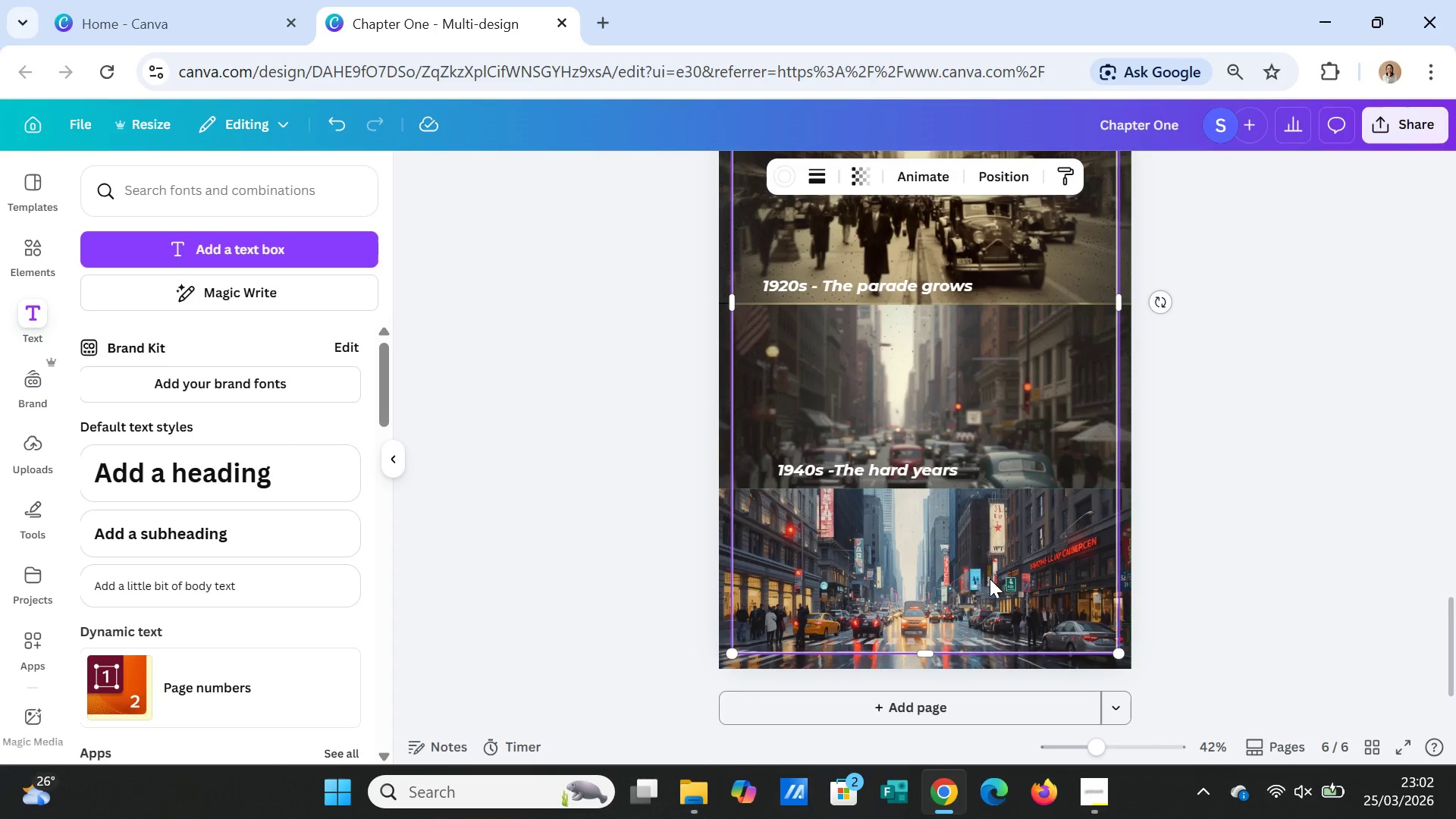 
scroll: coordinate [993, 577], scroll_direction: down, amount: 2.0
 